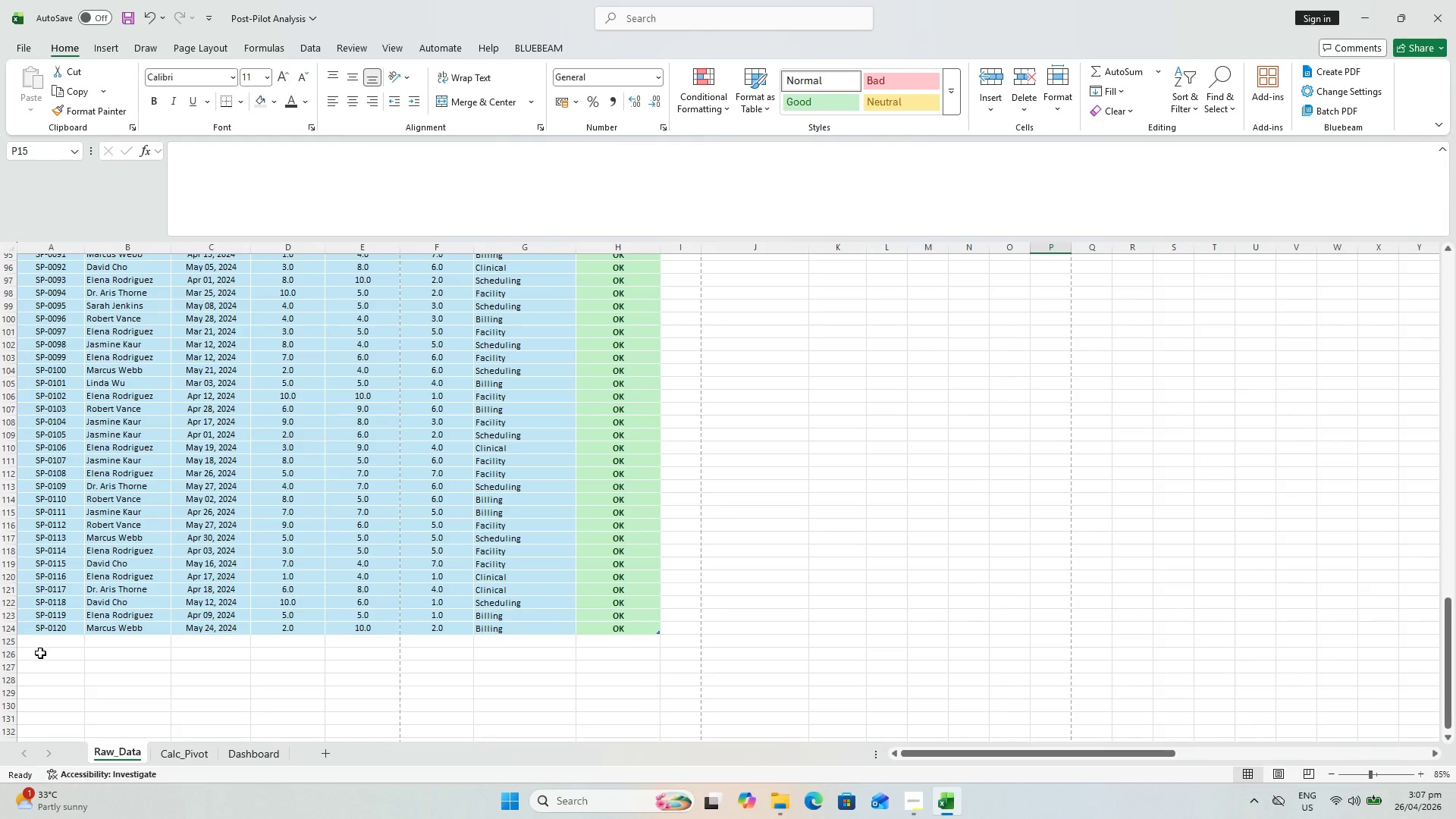 
hold_key(key=ControlLeft, duration=0.52)
scroll: coordinate [80, 645], scroll_direction: down, amount: 3.0
 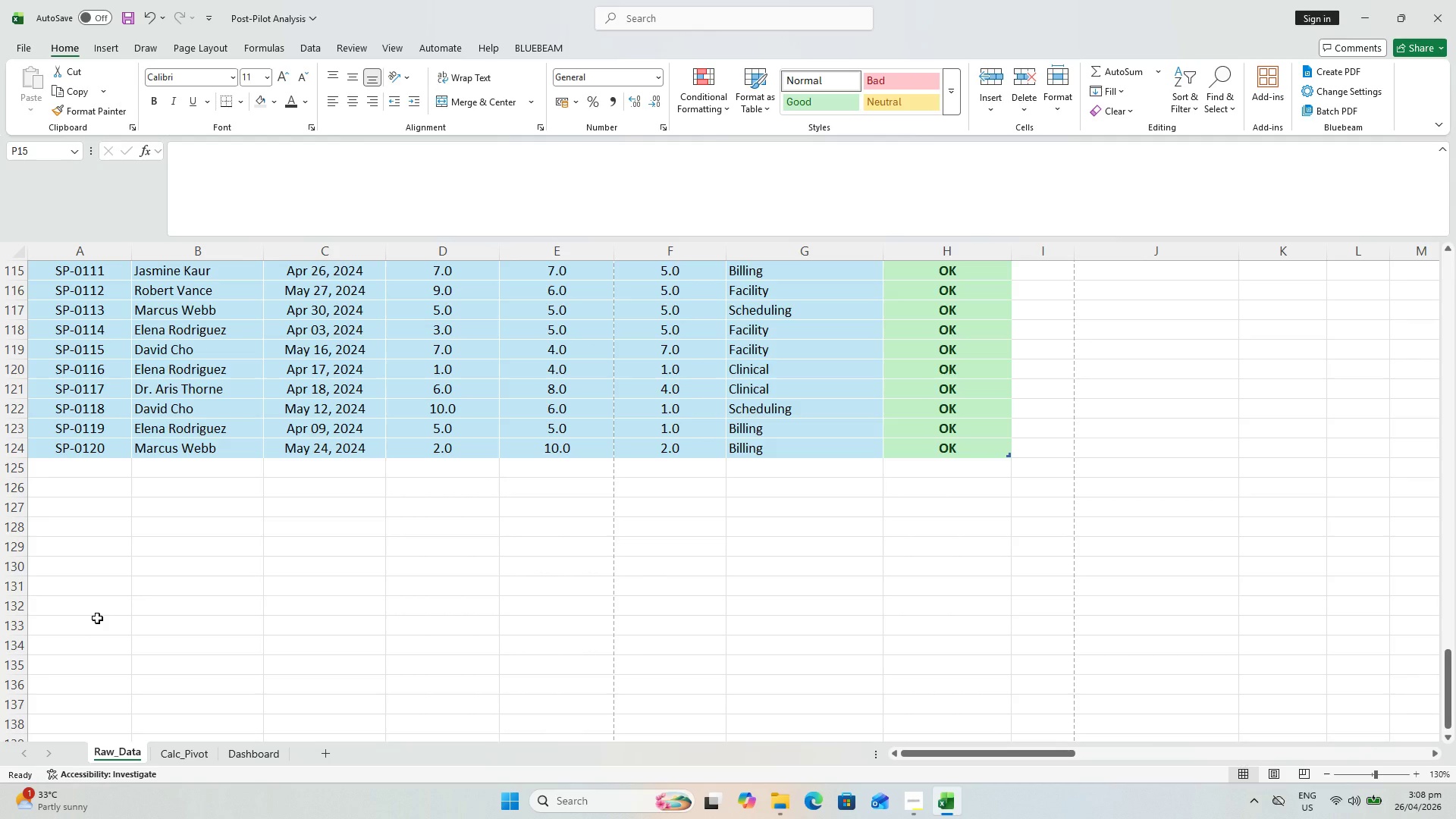 
wait(25.73)
 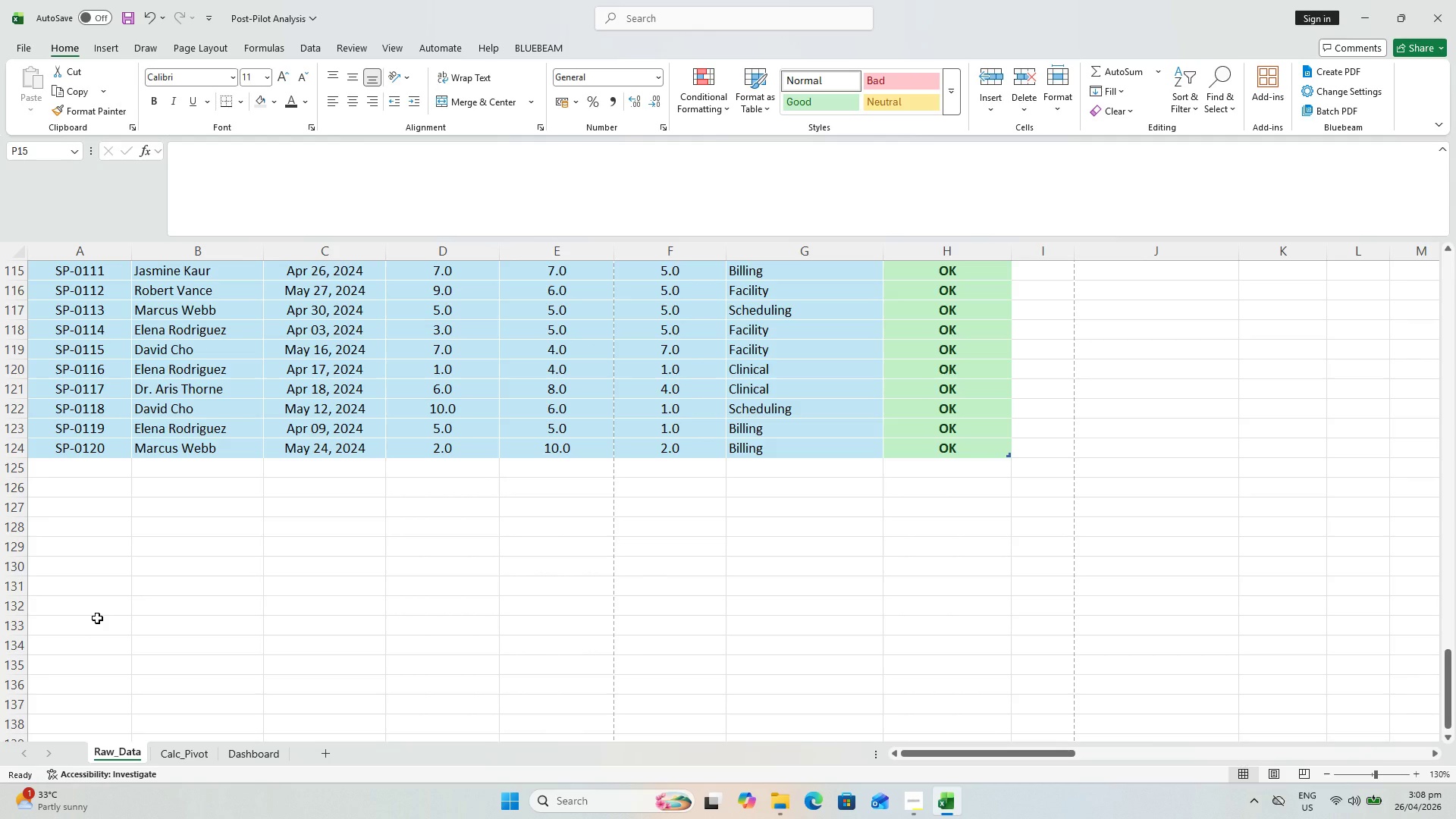 
left_click([60, 485])
 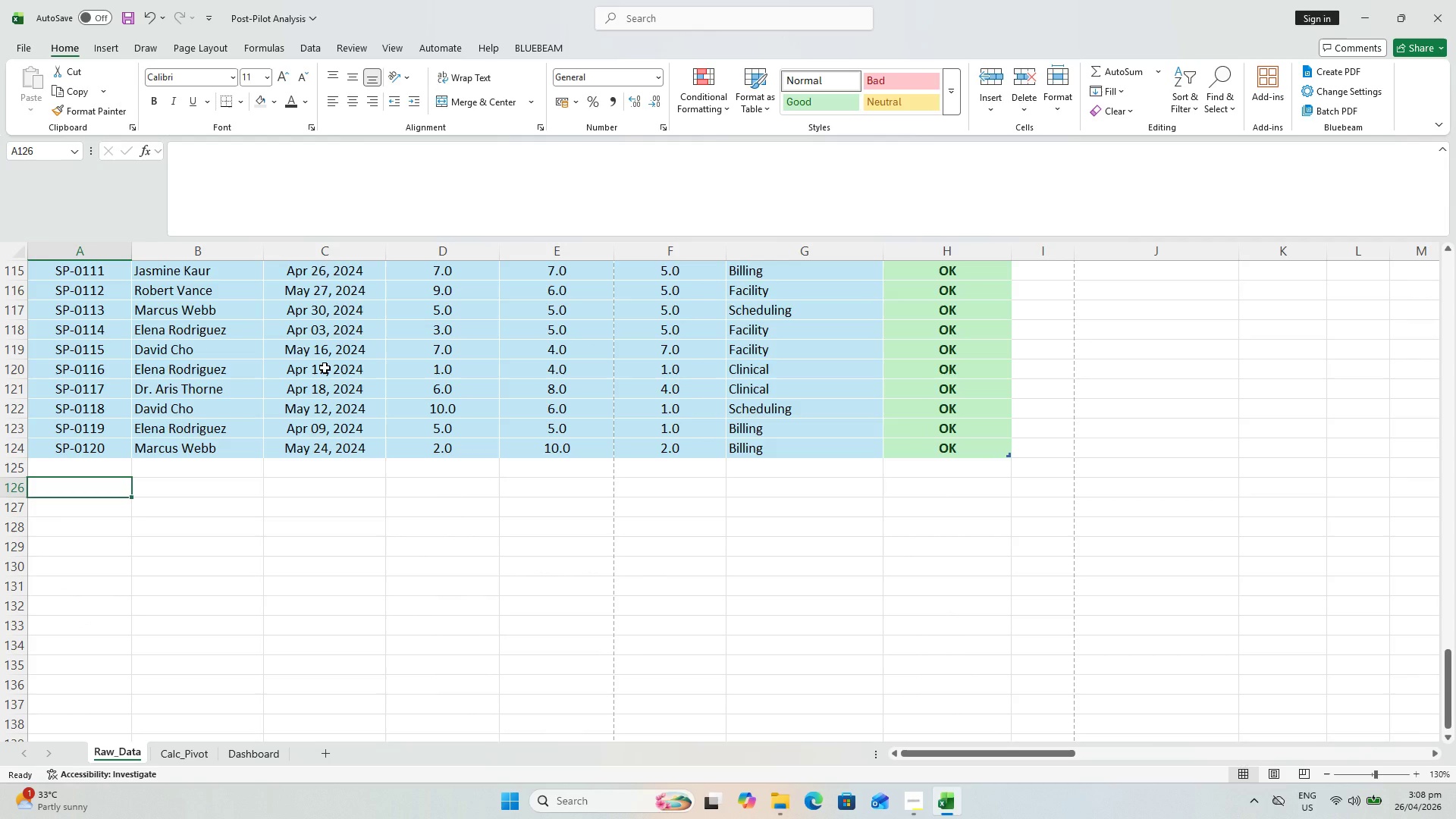 
type(Formula Logic Notes: YT)
key(Backspace)
key(Backspace)
type(The Audit Notes Column chwecks)
key(Backspace)
key(Backspace)
key(Backspace)
key(Backspace)
key(Backspace)
type(ecks each record for missing required fields, invalid score values outside 1-10, and missing feedback categories. The Data Audit Summary counts,)
key(Backspace)
type( clean rows, issue rows, dupp)
key(Backspace)
type(licate Partivcipant)
key(Backspace)
key(Backspace)
key(Backspace)
key(Backspace)
key(Backspace)
key(Backspace)
key(Backspace)
type(cipant IDs,  date range)
 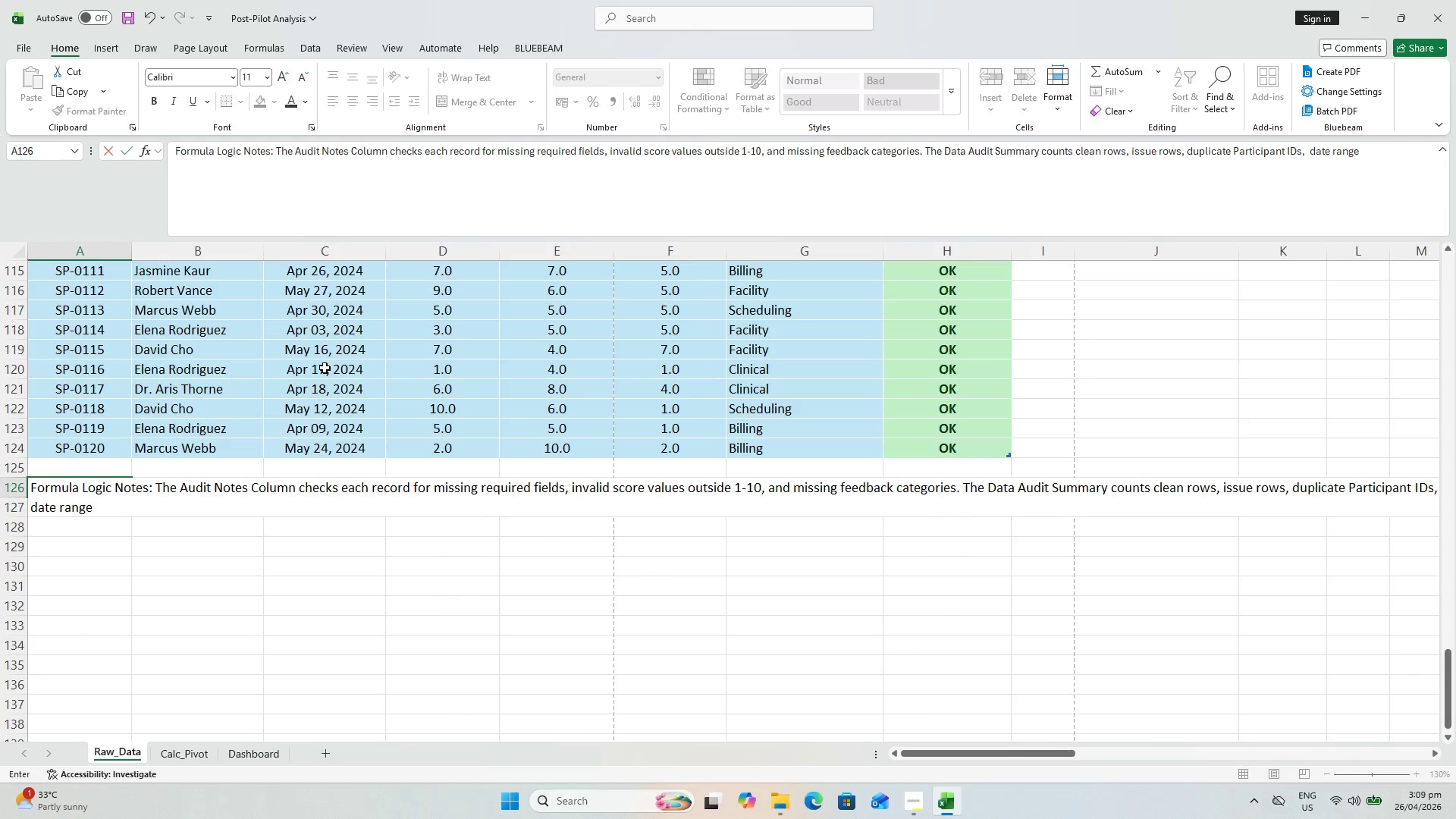 
type(, clinit)
key(Backspace)
type(cian count, and feedback category count, while the Datqa )
key(Backspace)
key(Backspace)
key(Backspace)
type(a status cell returns "Ready for Pha)
key(Backspace)
key(Backspace)
key(Backspace)
key(Backspace)
key(Backspace)
key(Backspace)
key(Backspace)
type(" on )
key(Backspace)
type(ly when no audit issues are found.)
 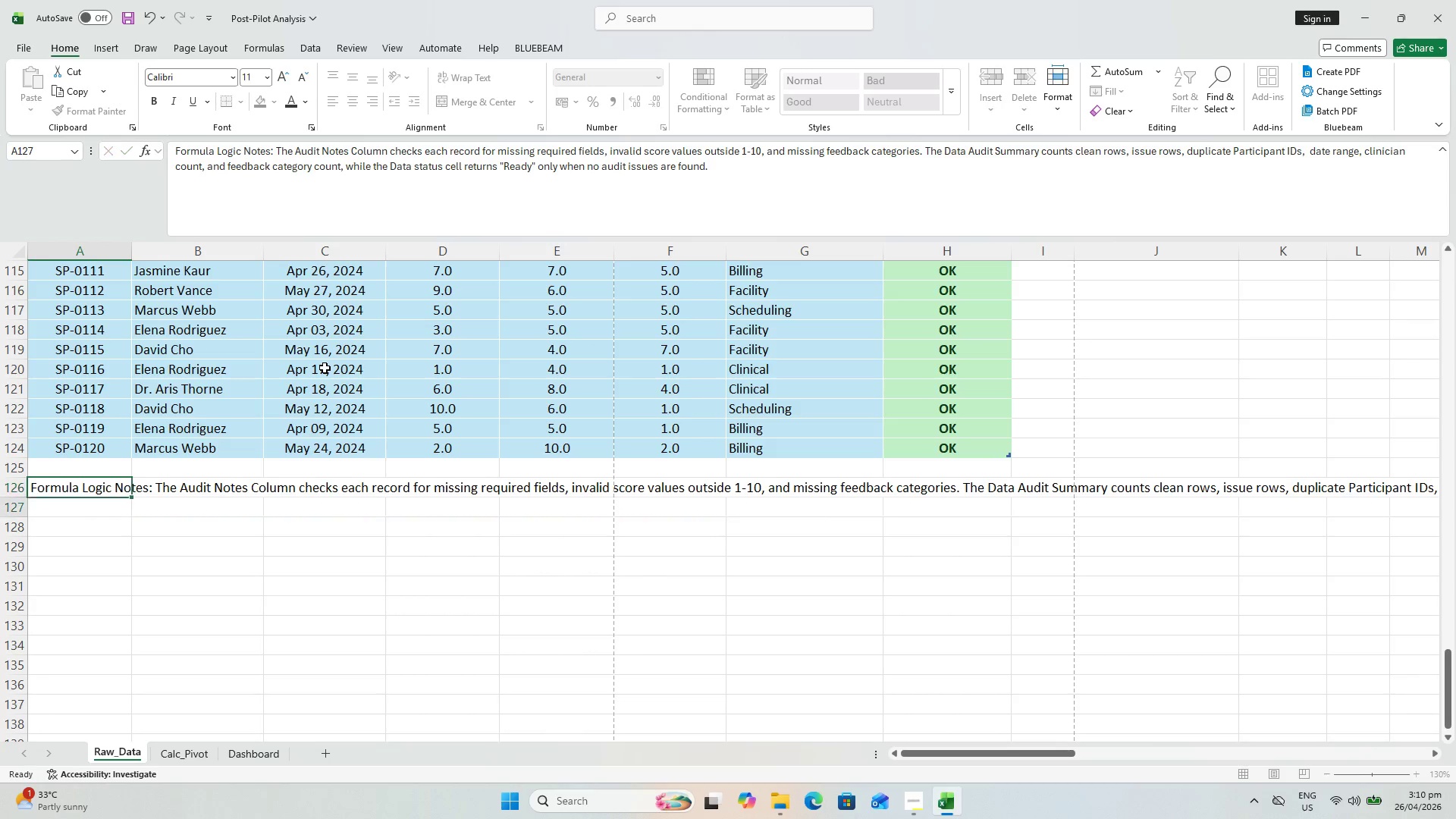 
key(Enter)
 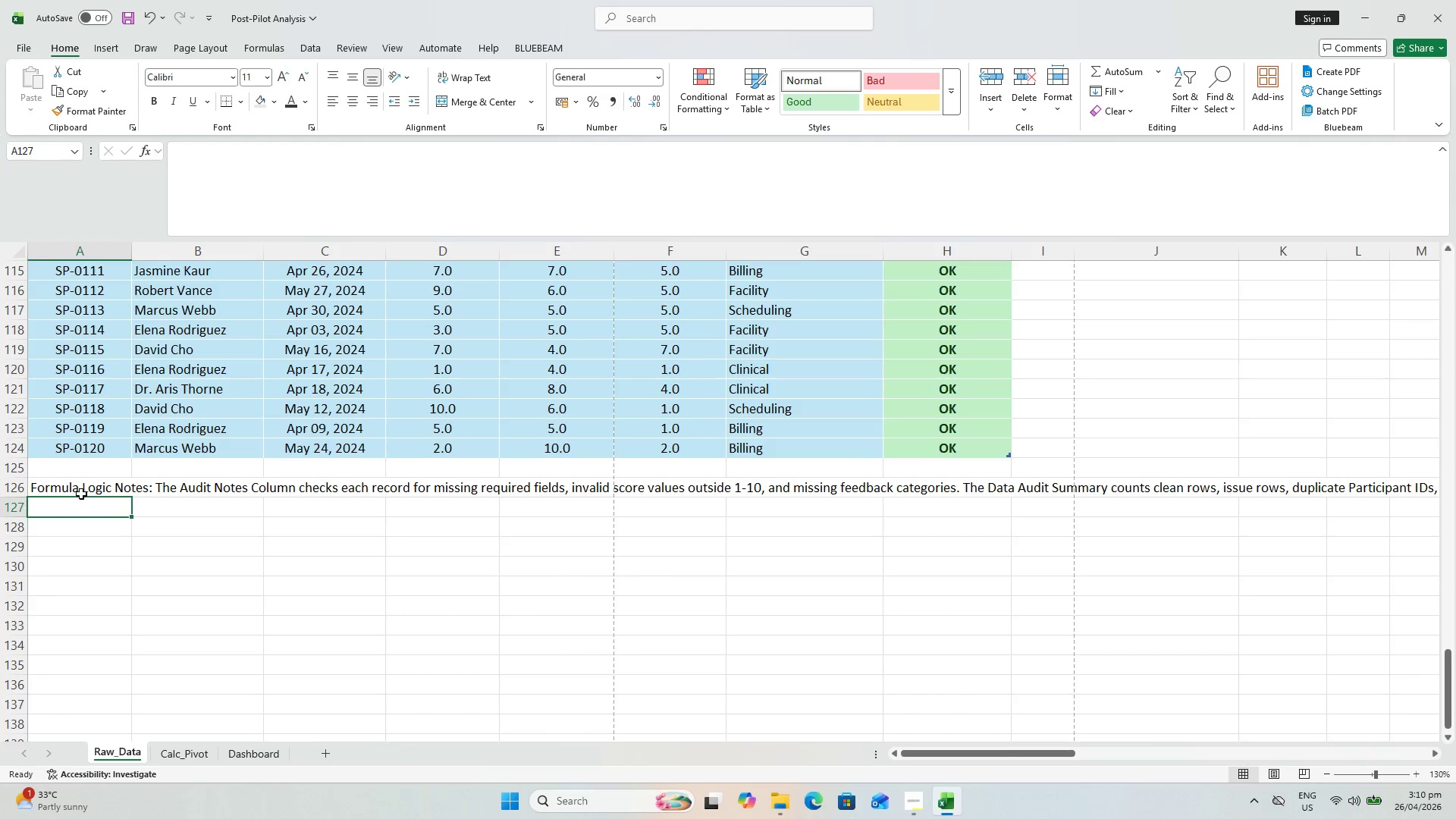 
hold_key(key=ShiftLeft, duration=1.02)
left_click([921, 514])
 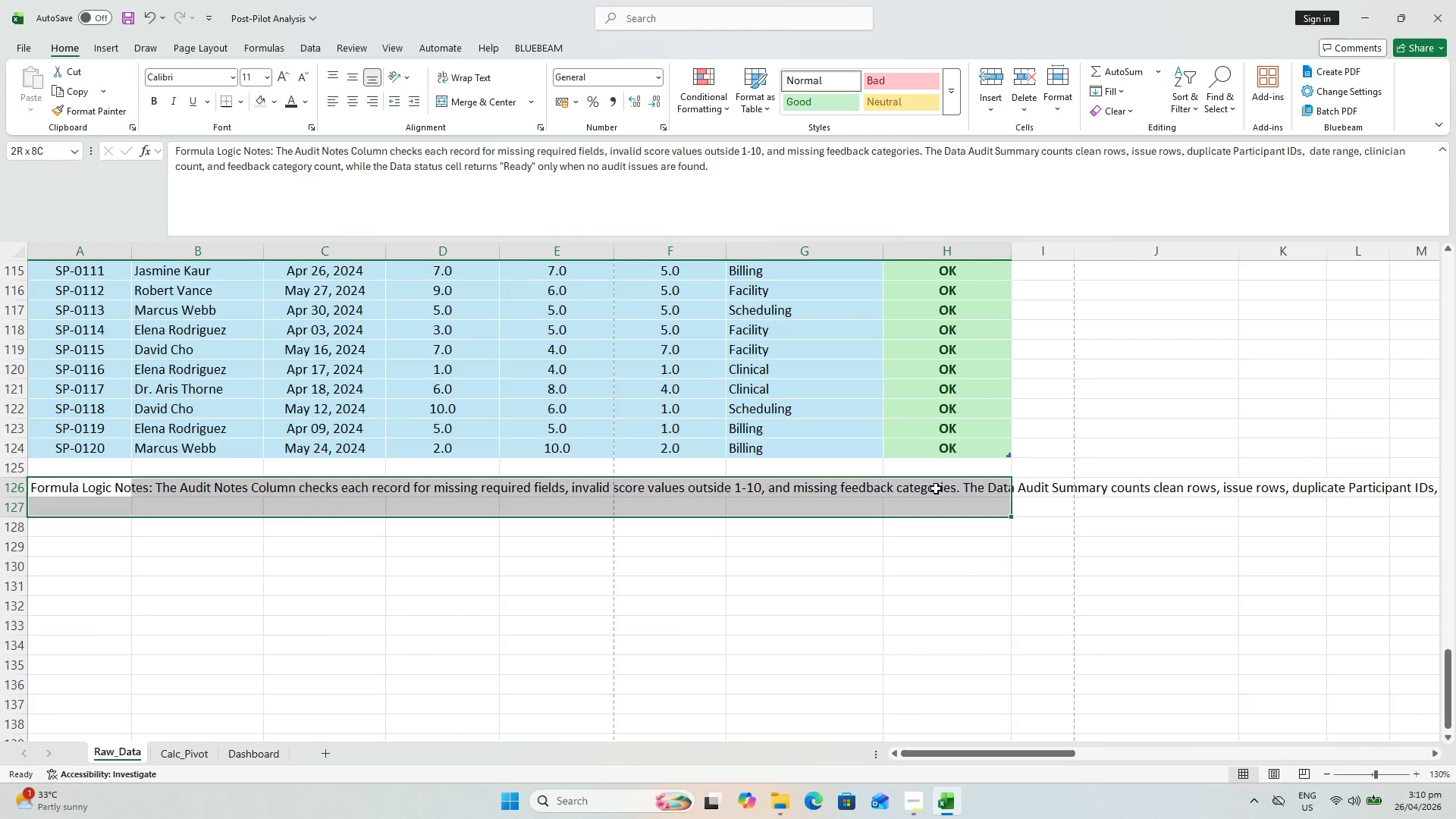 
scroll: coordinate [1126, 588], scroll_direction: up, amount: 3.0
 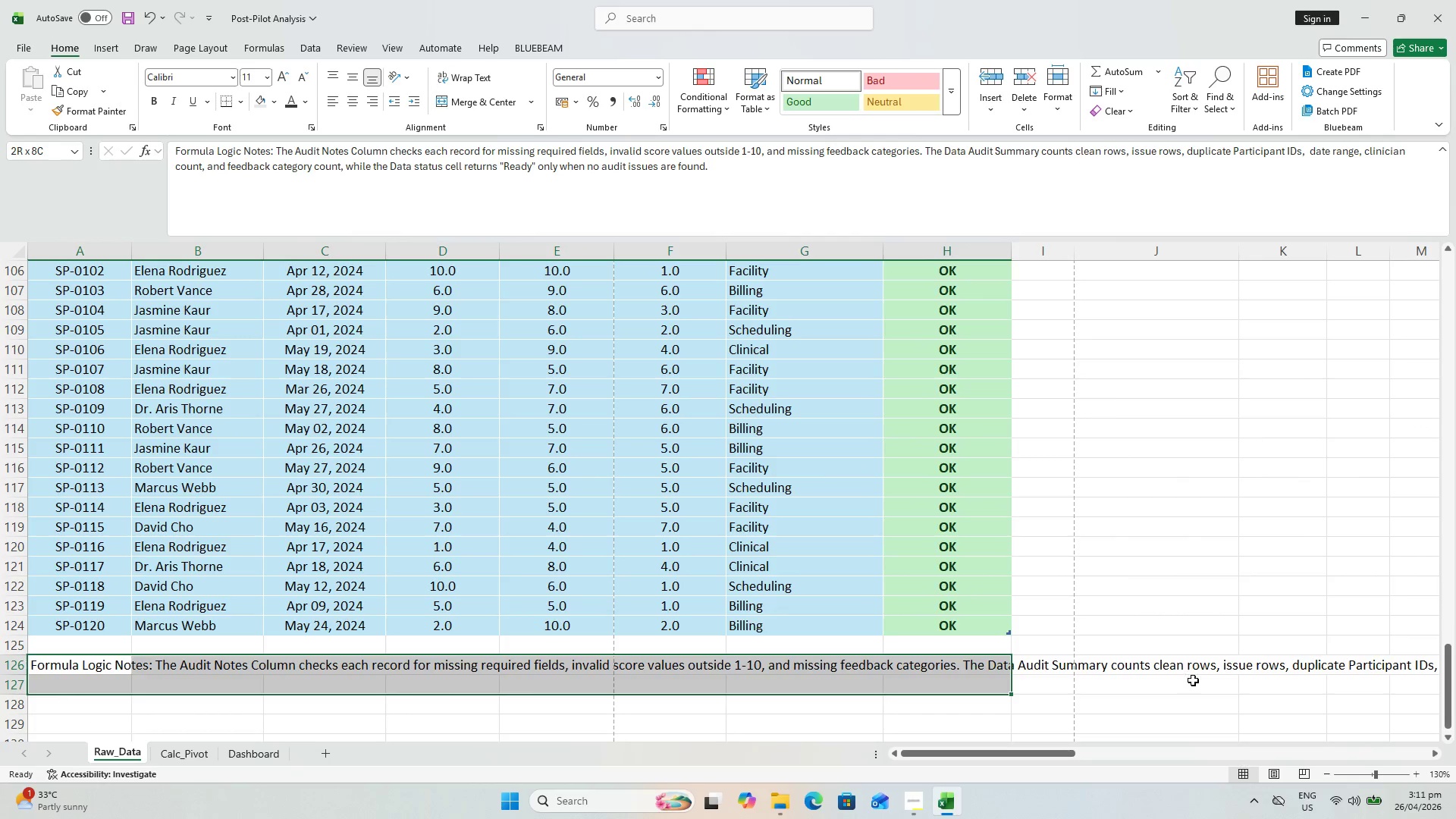 
hold_key(key=ShiftLeft, duration=0.91)
 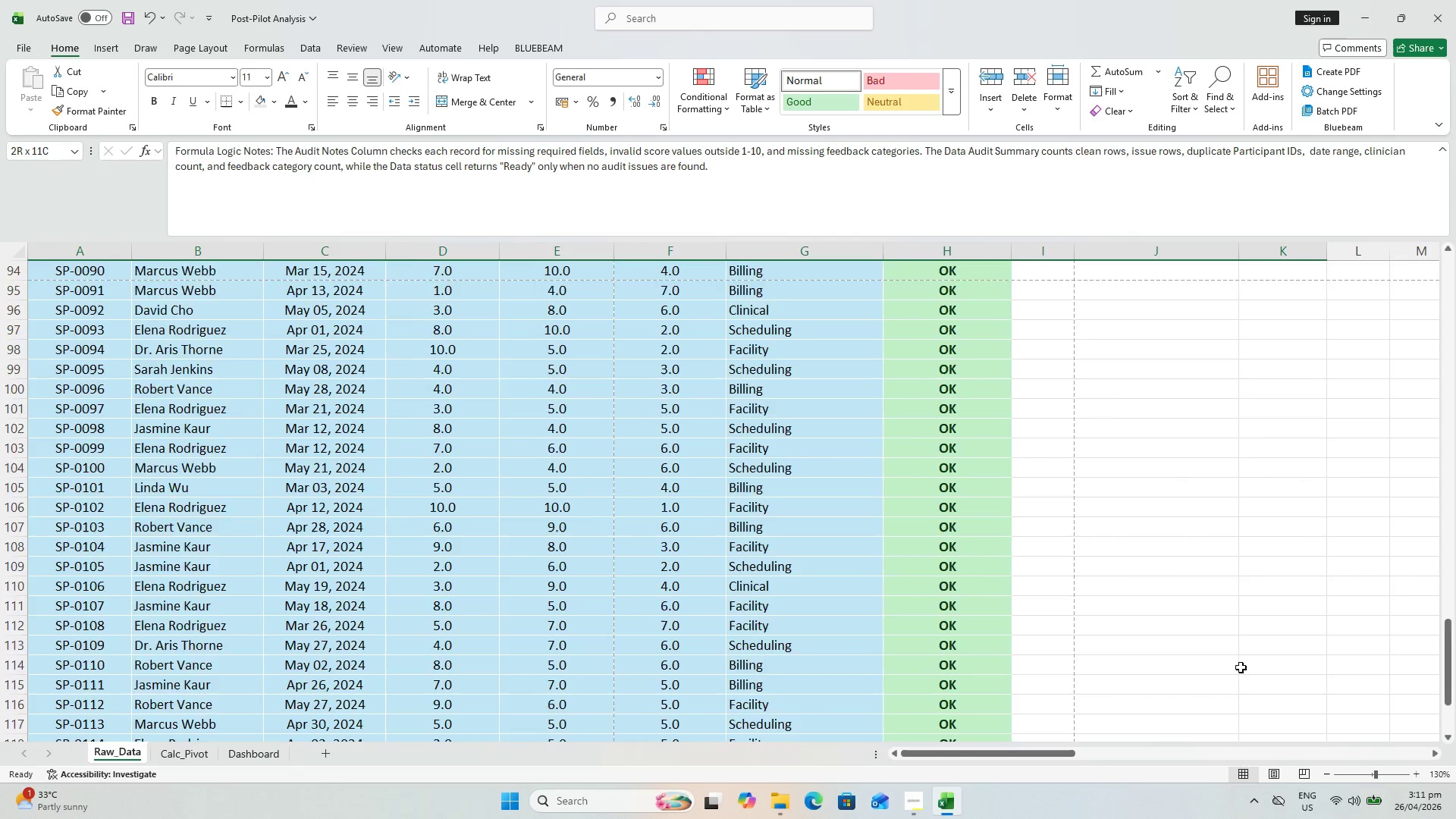 
scroll: coordinate [1234, 659], scroll_direction: up, amount: 41.0
 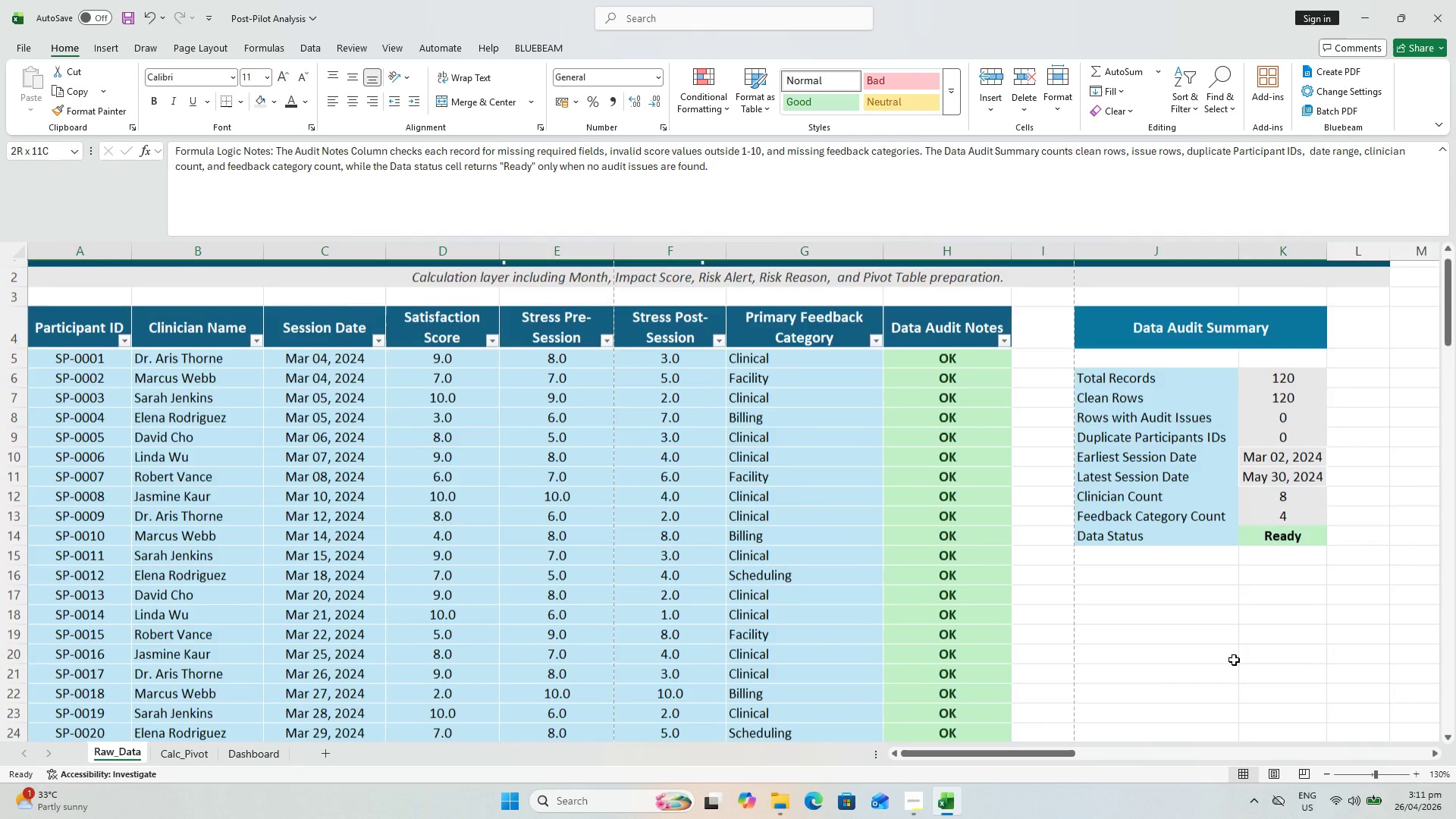 
scroll: coordinate [1225, 673], scroll_direction: down, amount: 33.0
 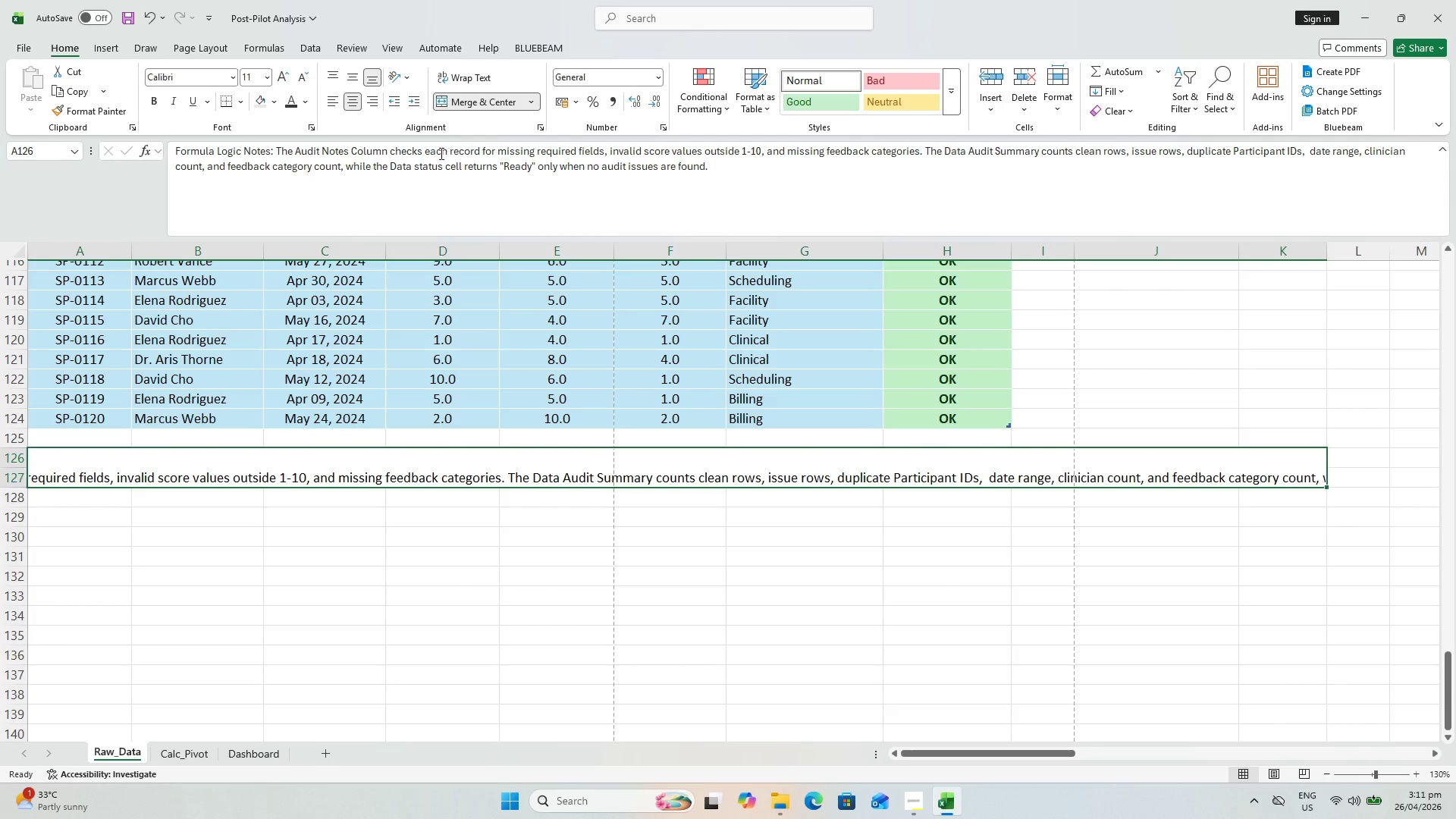 
wait(6.42)
 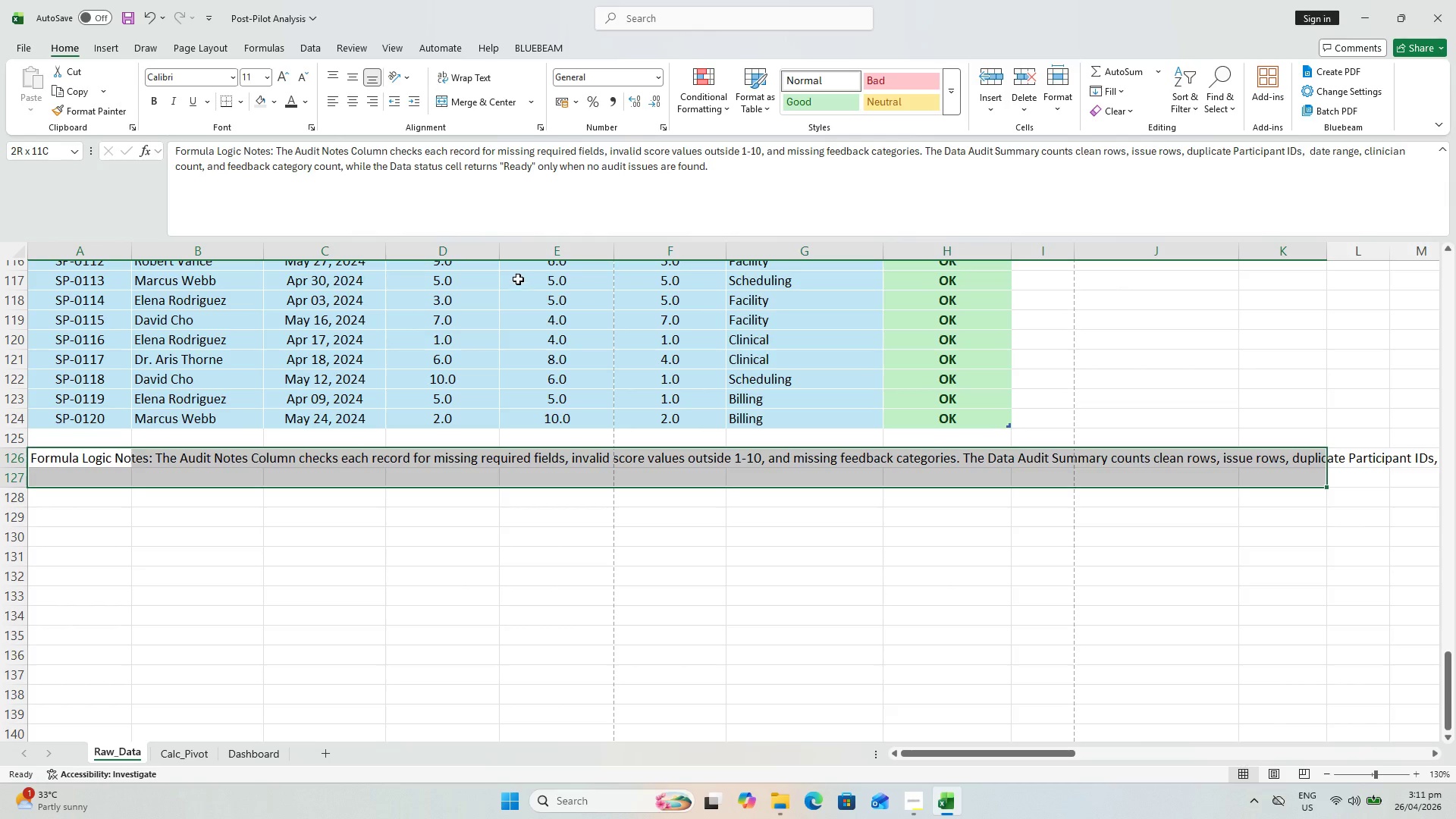 
double_click([345, 70])
 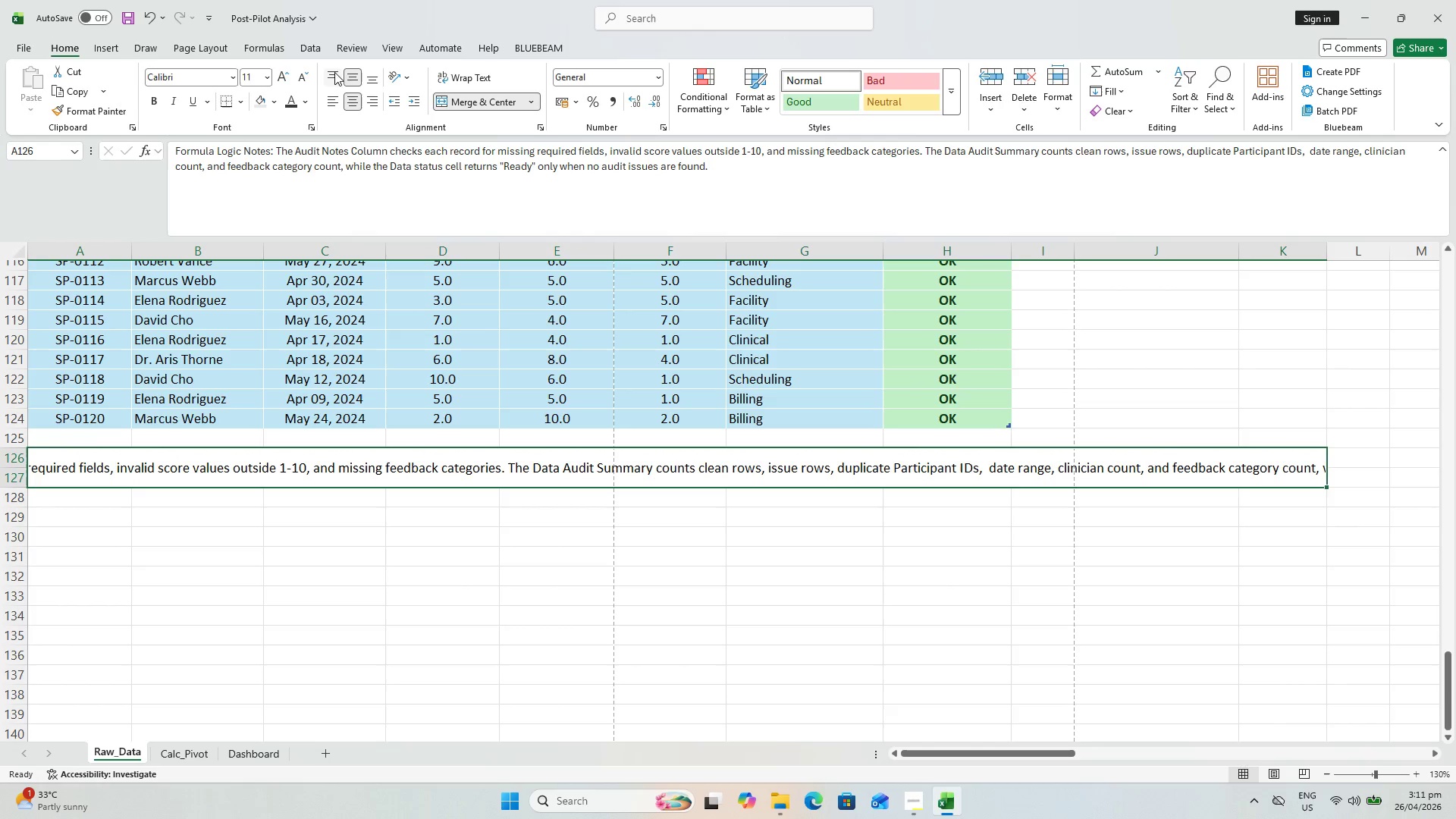 
left_click([334, 72])
 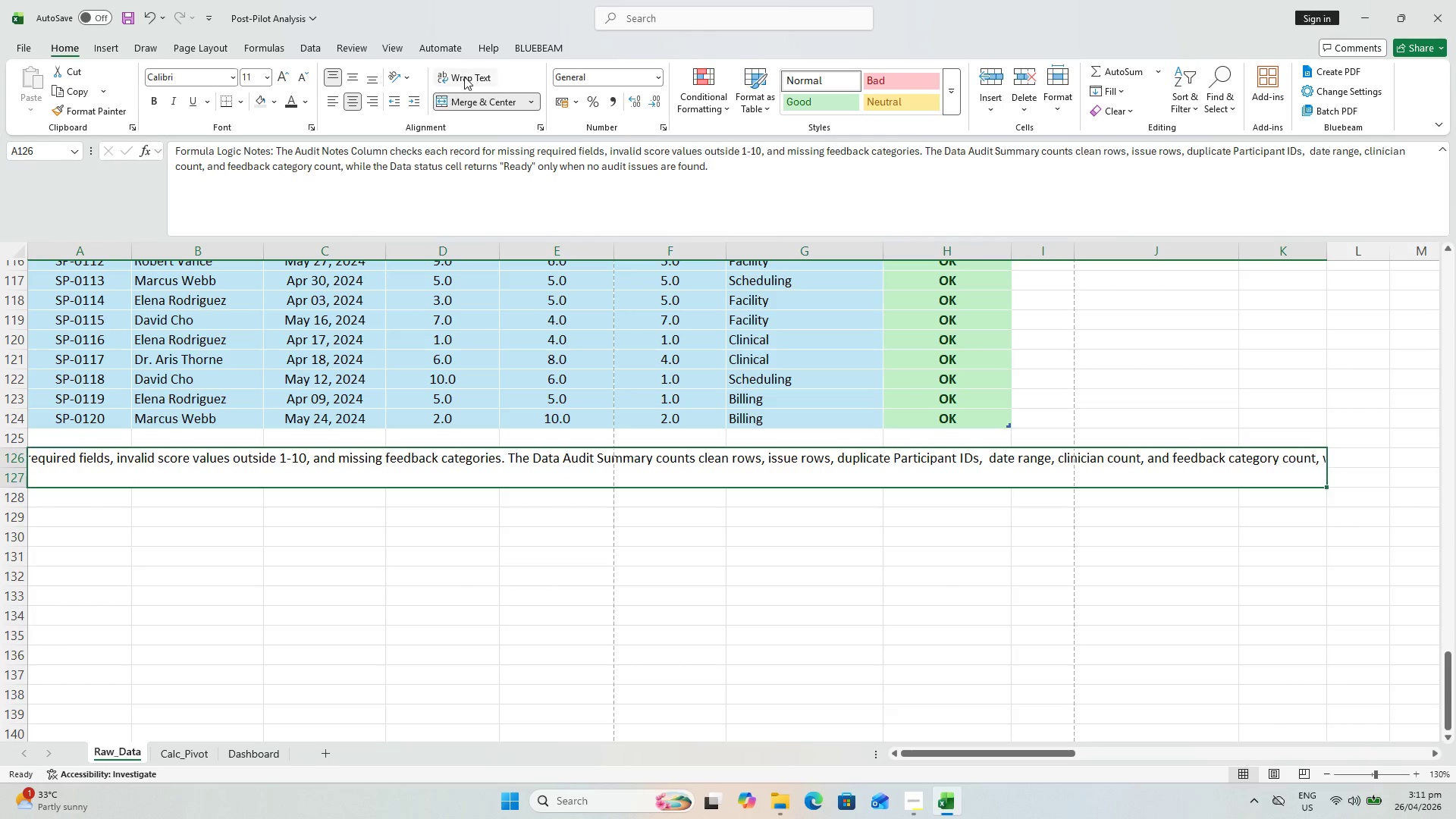 
left_click([466, 74])
 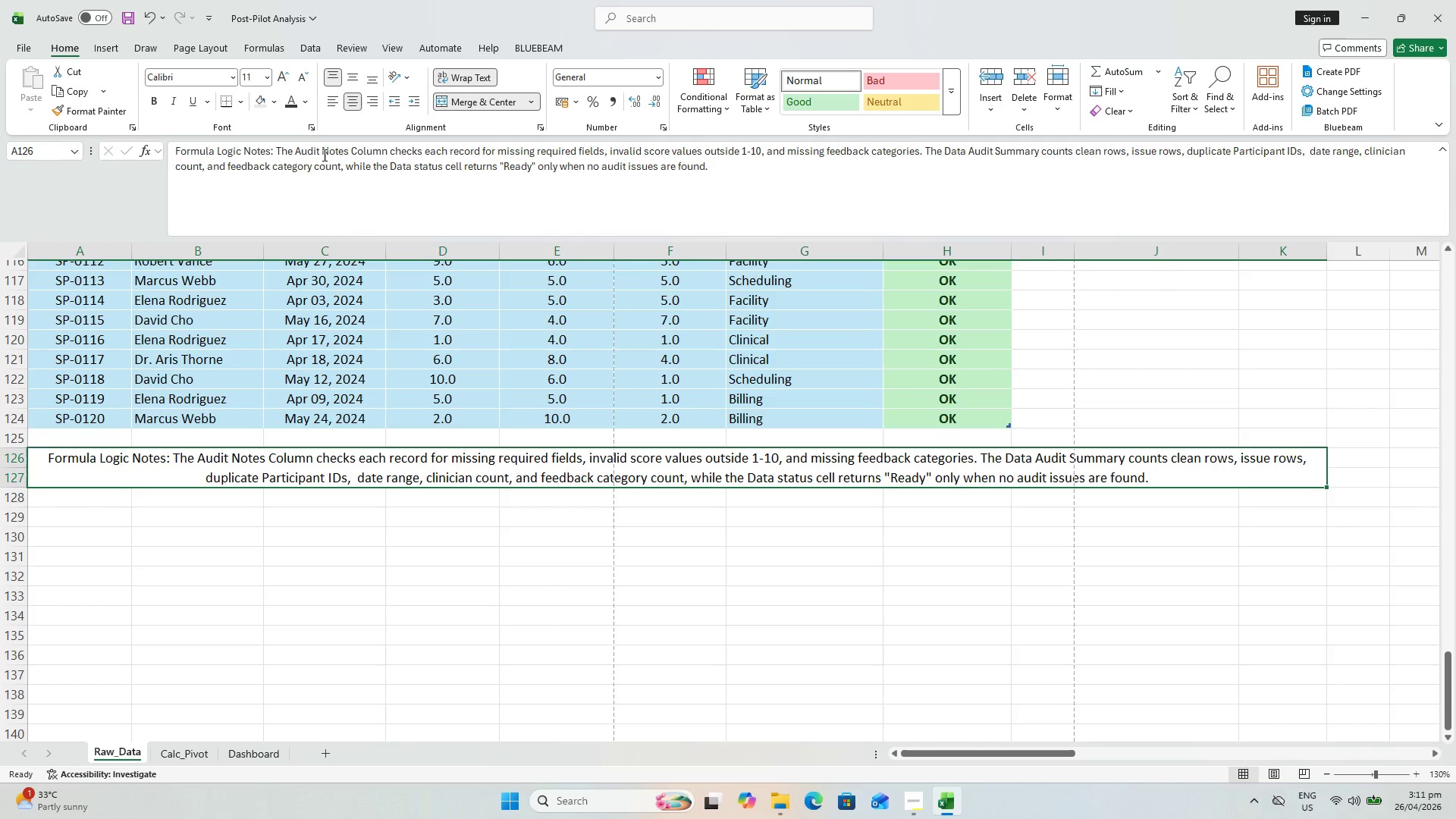 
left_click([332, 100])
 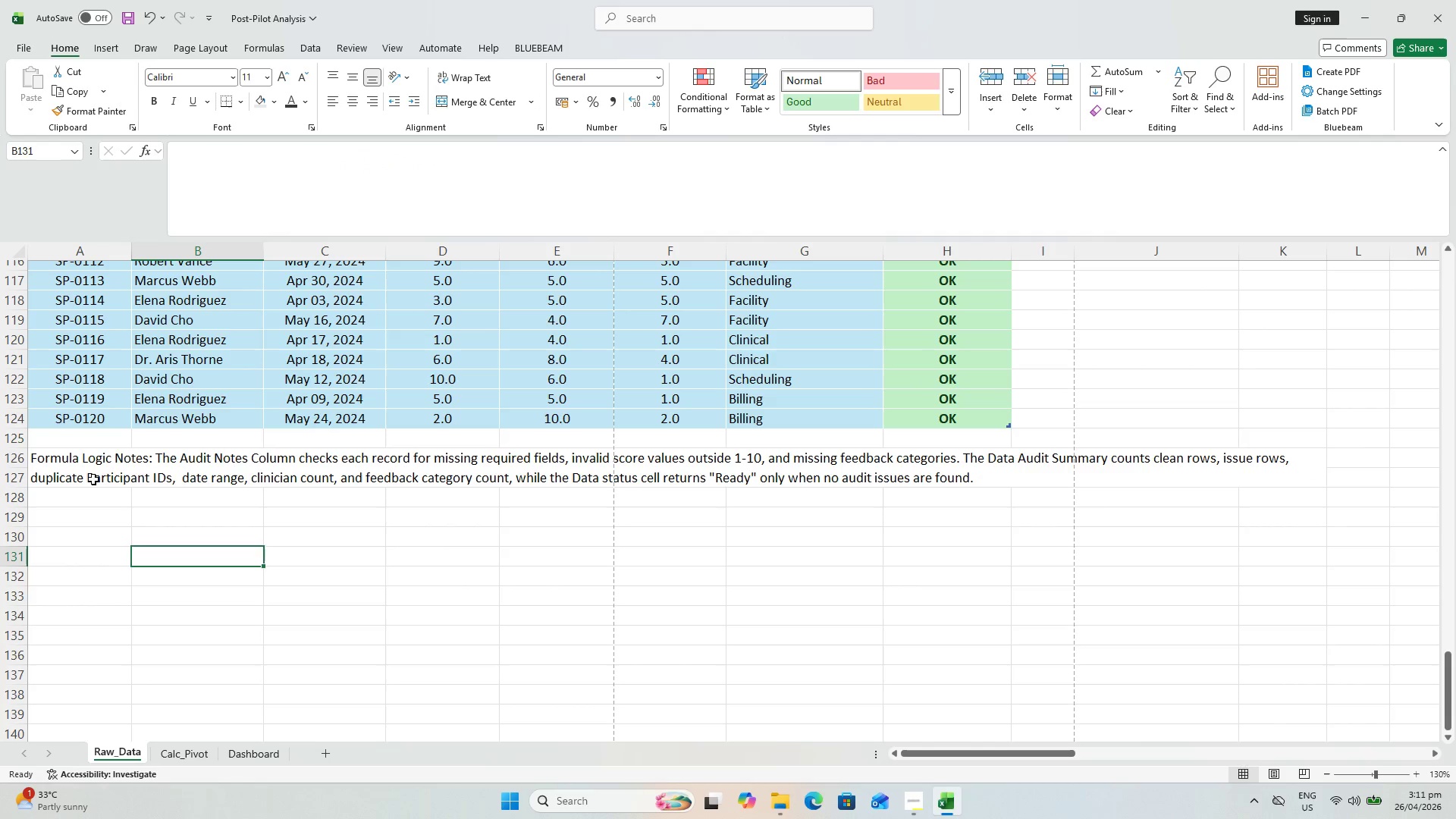 
left_click([93, 472])
 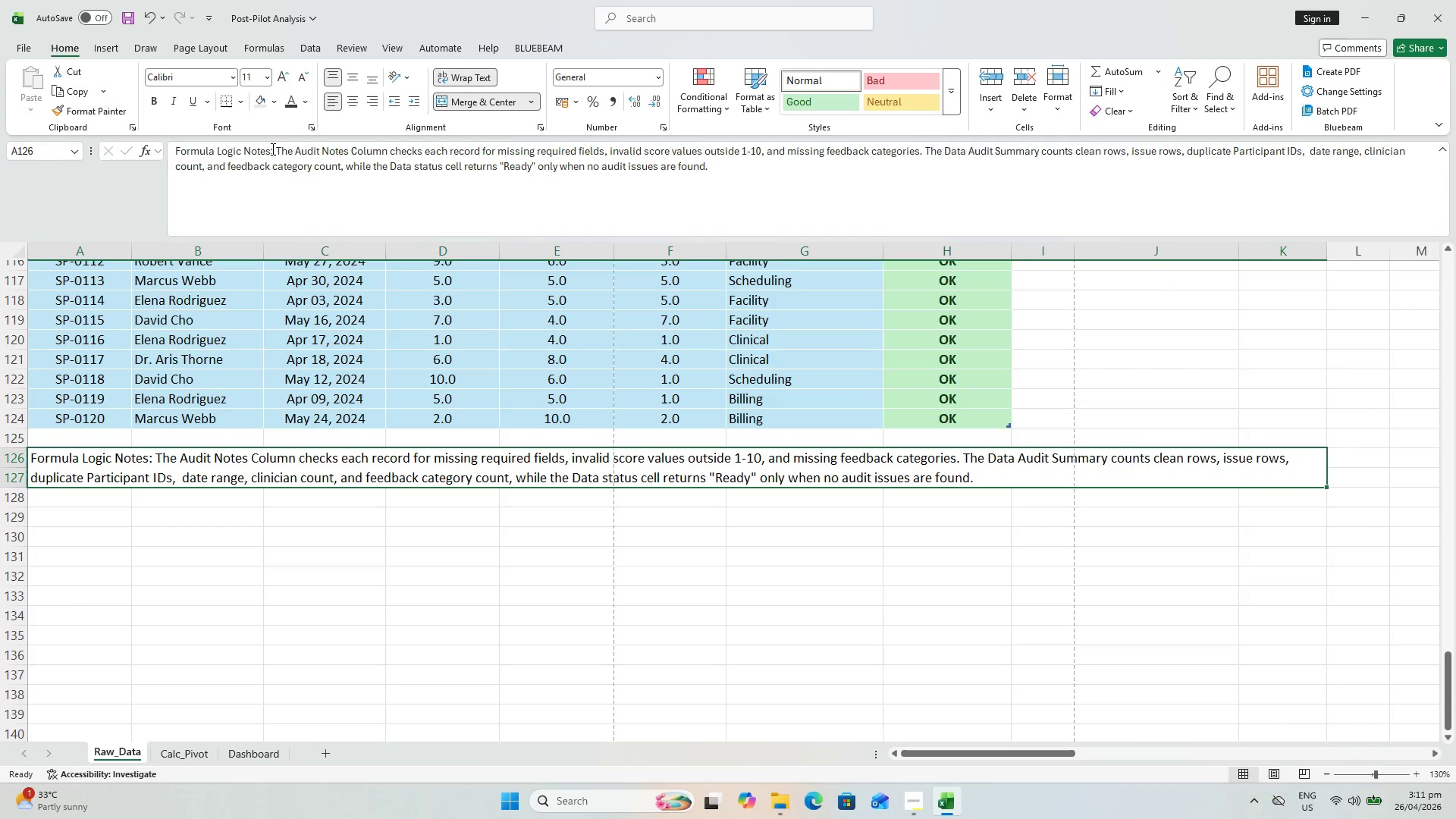 
left_click_drag(start_coordinate=[271, 145], to_coordinate=[125, 140])
 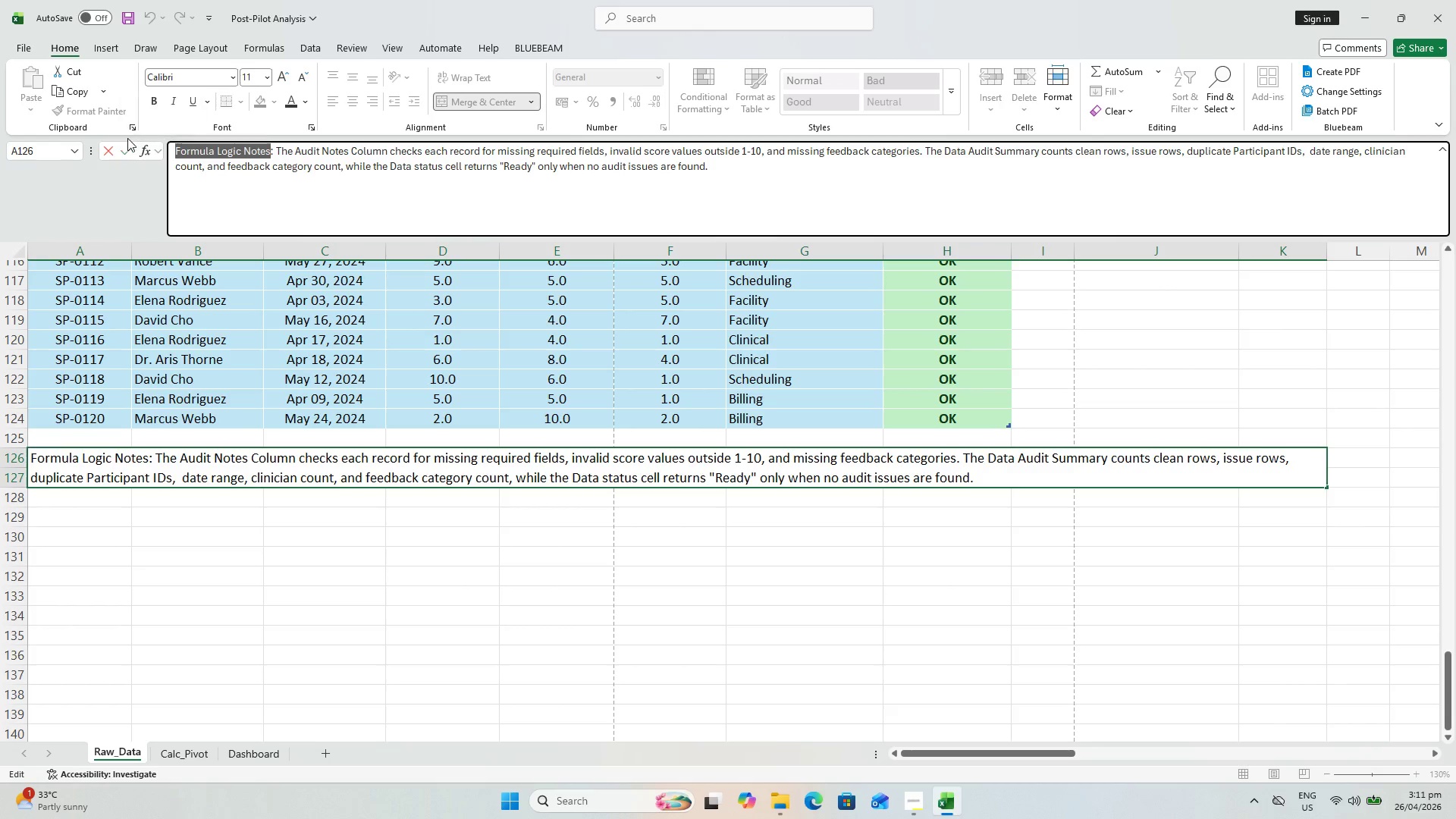 
key(Control+B)
 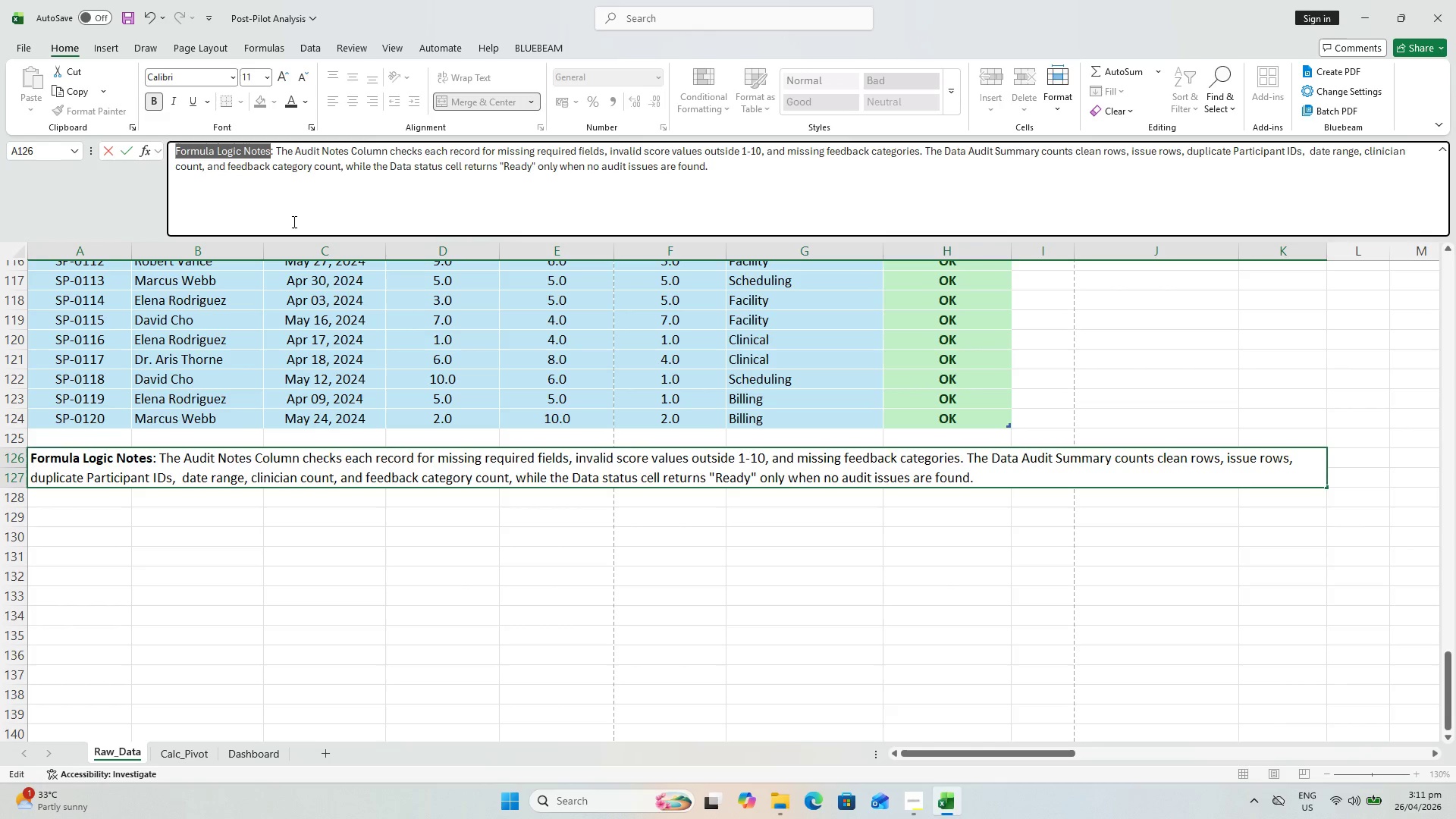 
key(Control+Shift+Equal)
 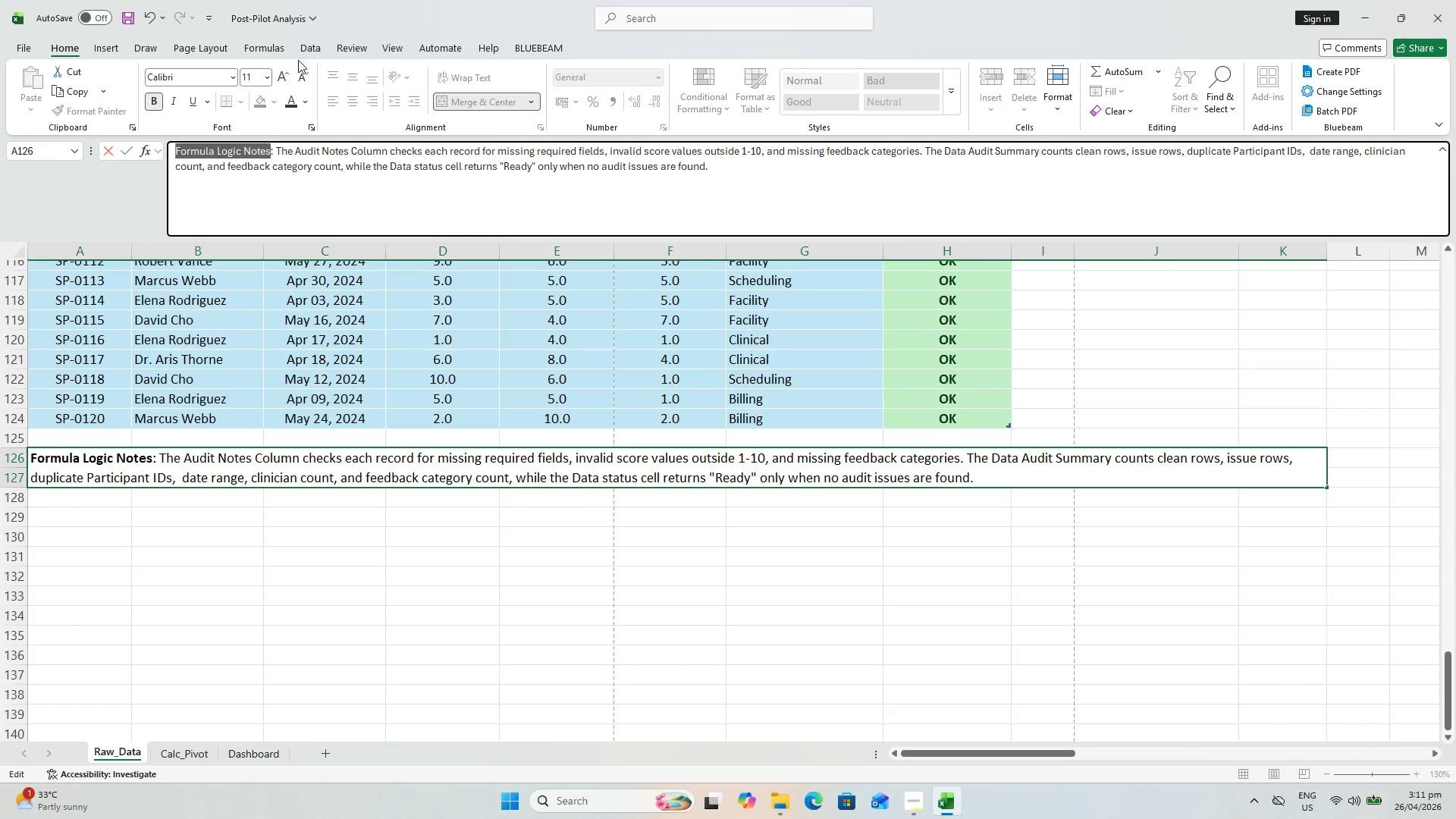 
left_click([281, 71])
 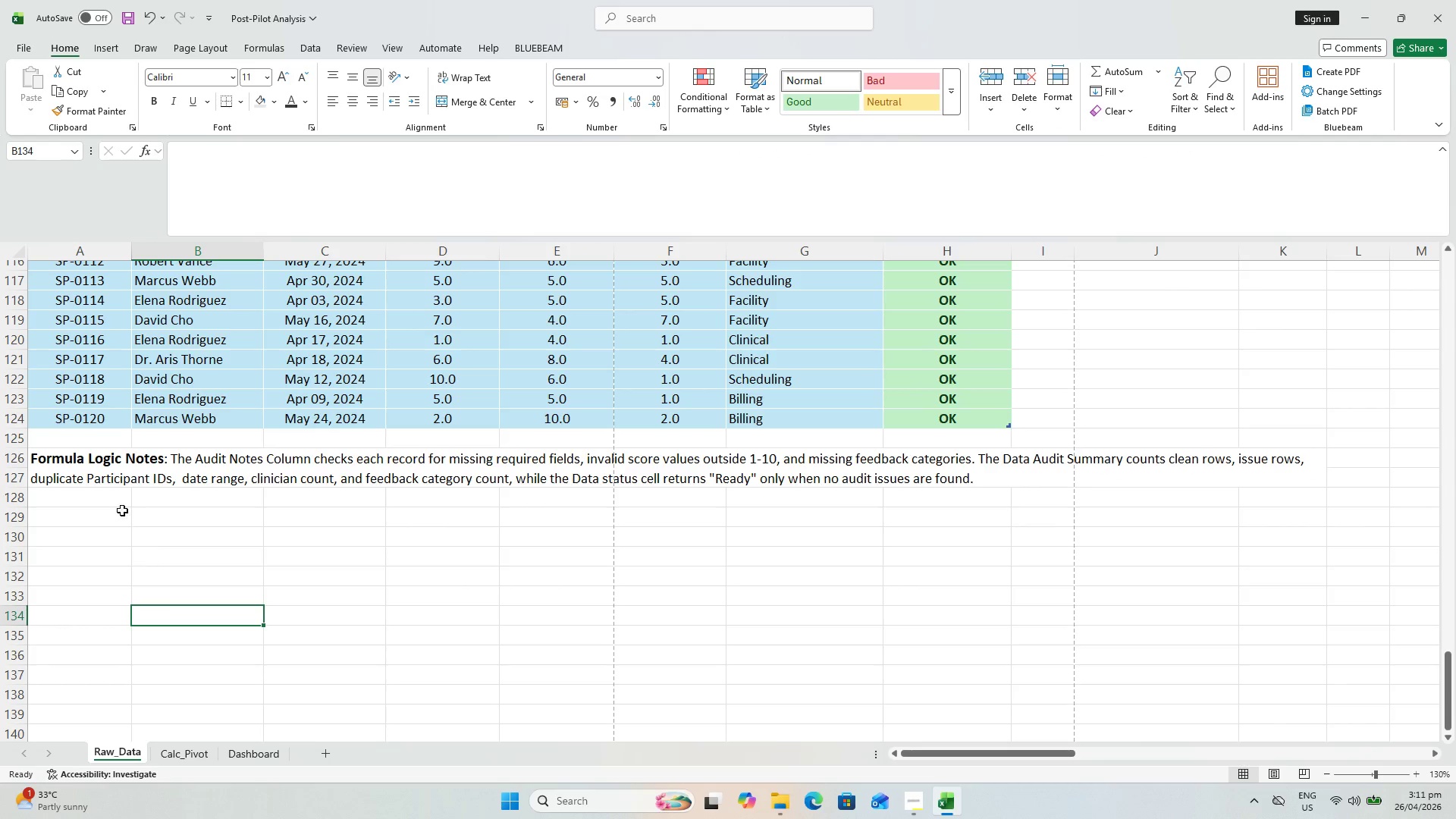 
left_click([119, 472])
 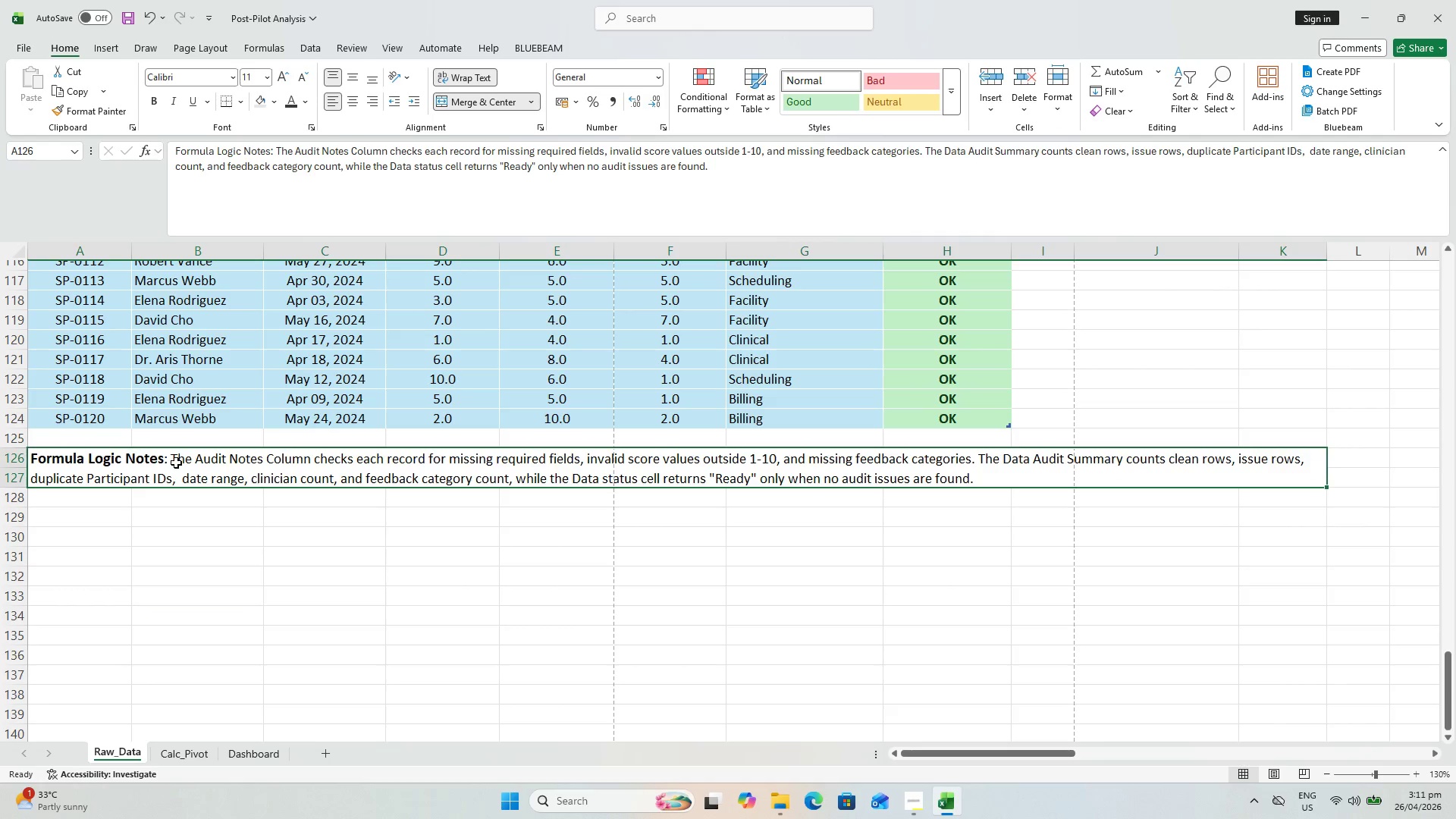 
double_click([169, 460])
 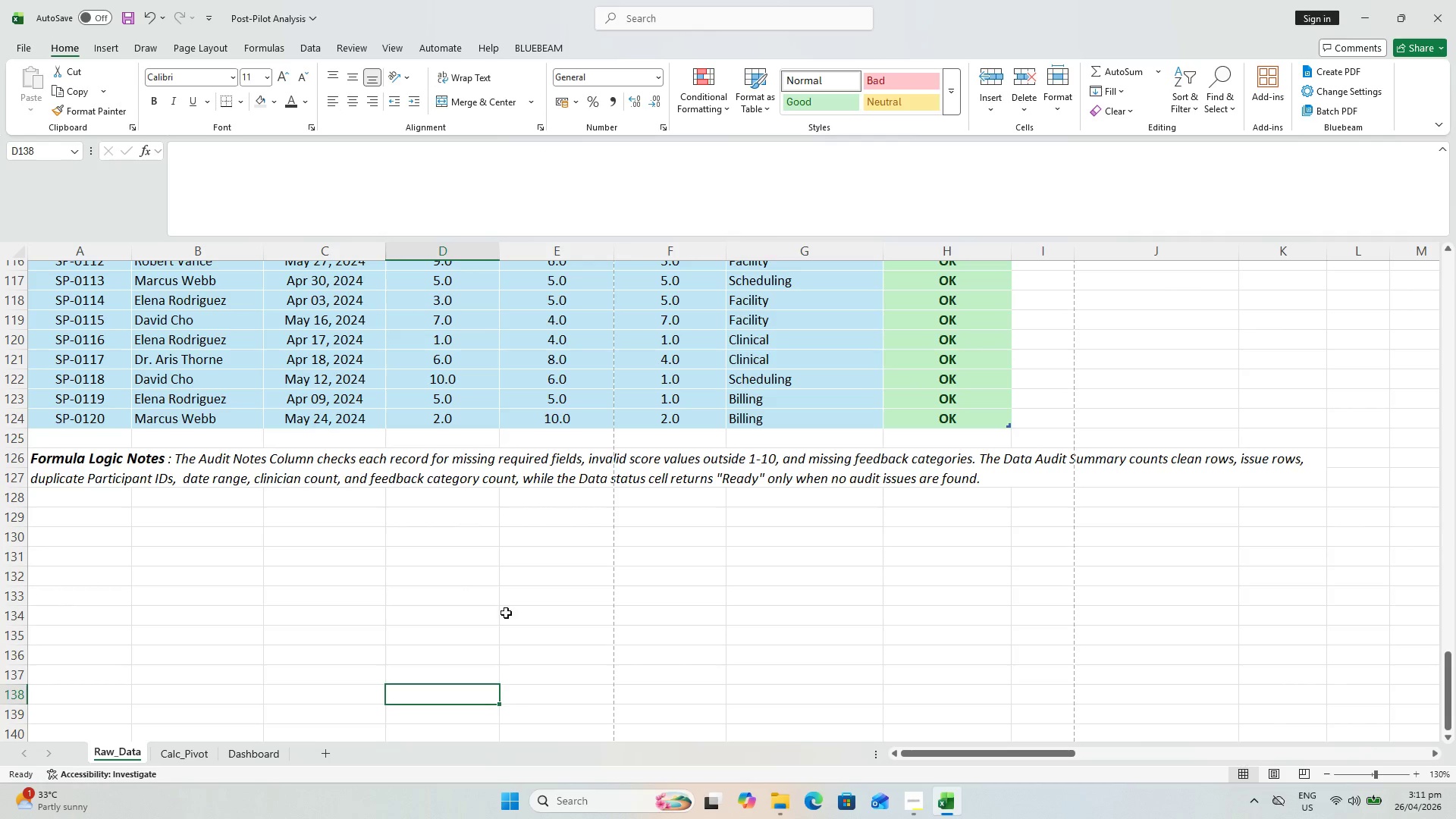 
key(Control+S)
 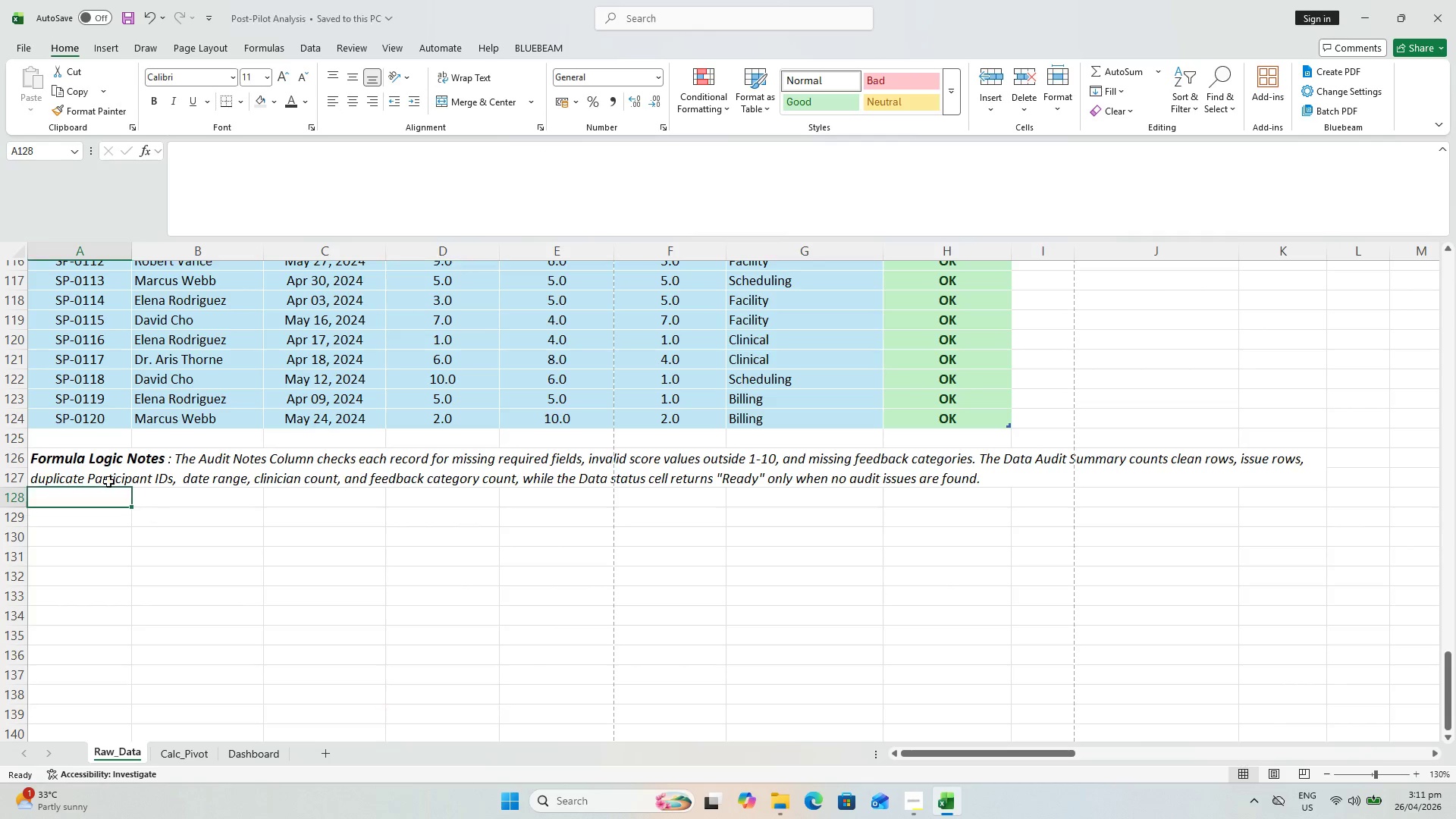 
double_click([91, 464])
 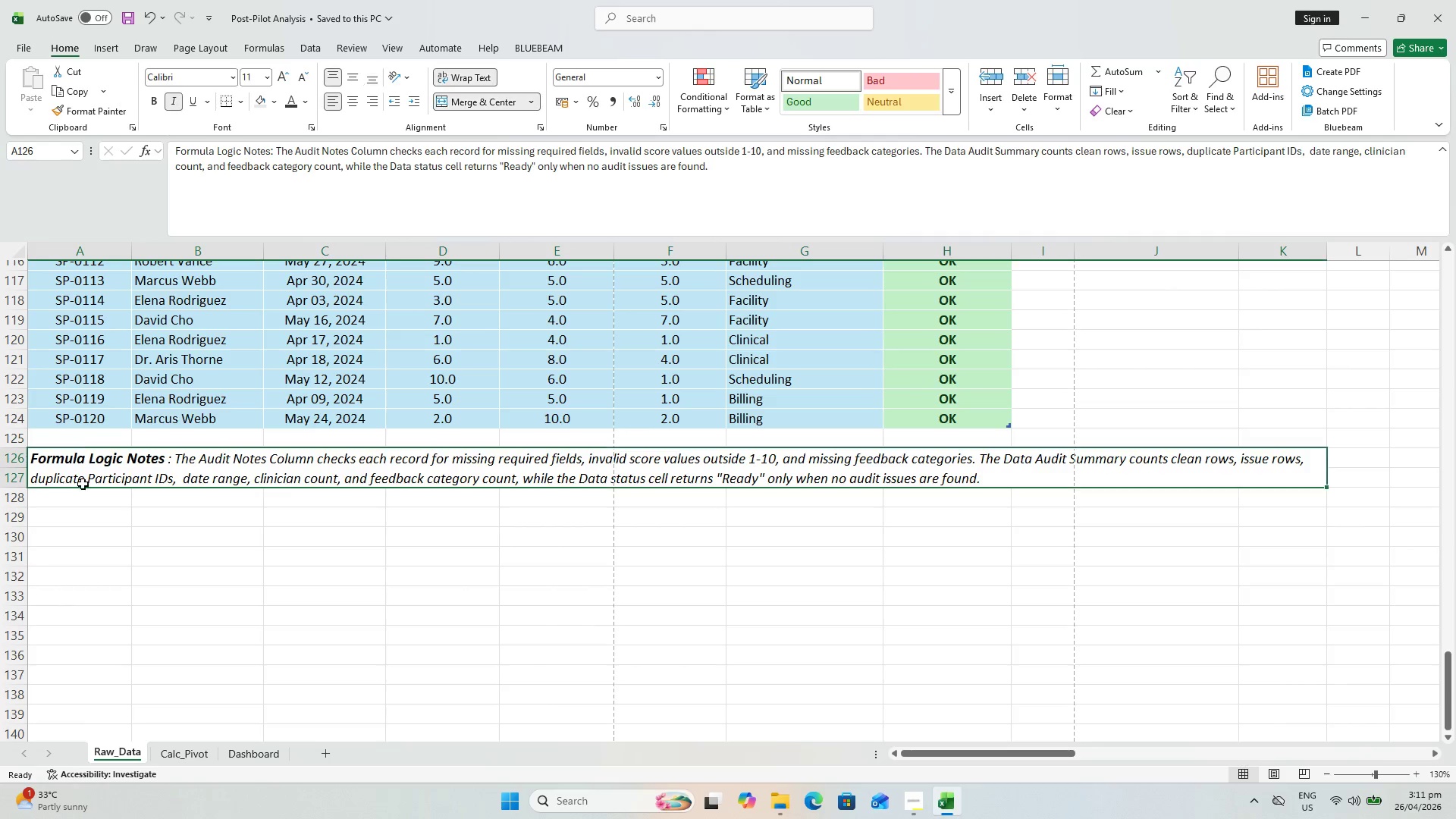 
key(Control+C)
 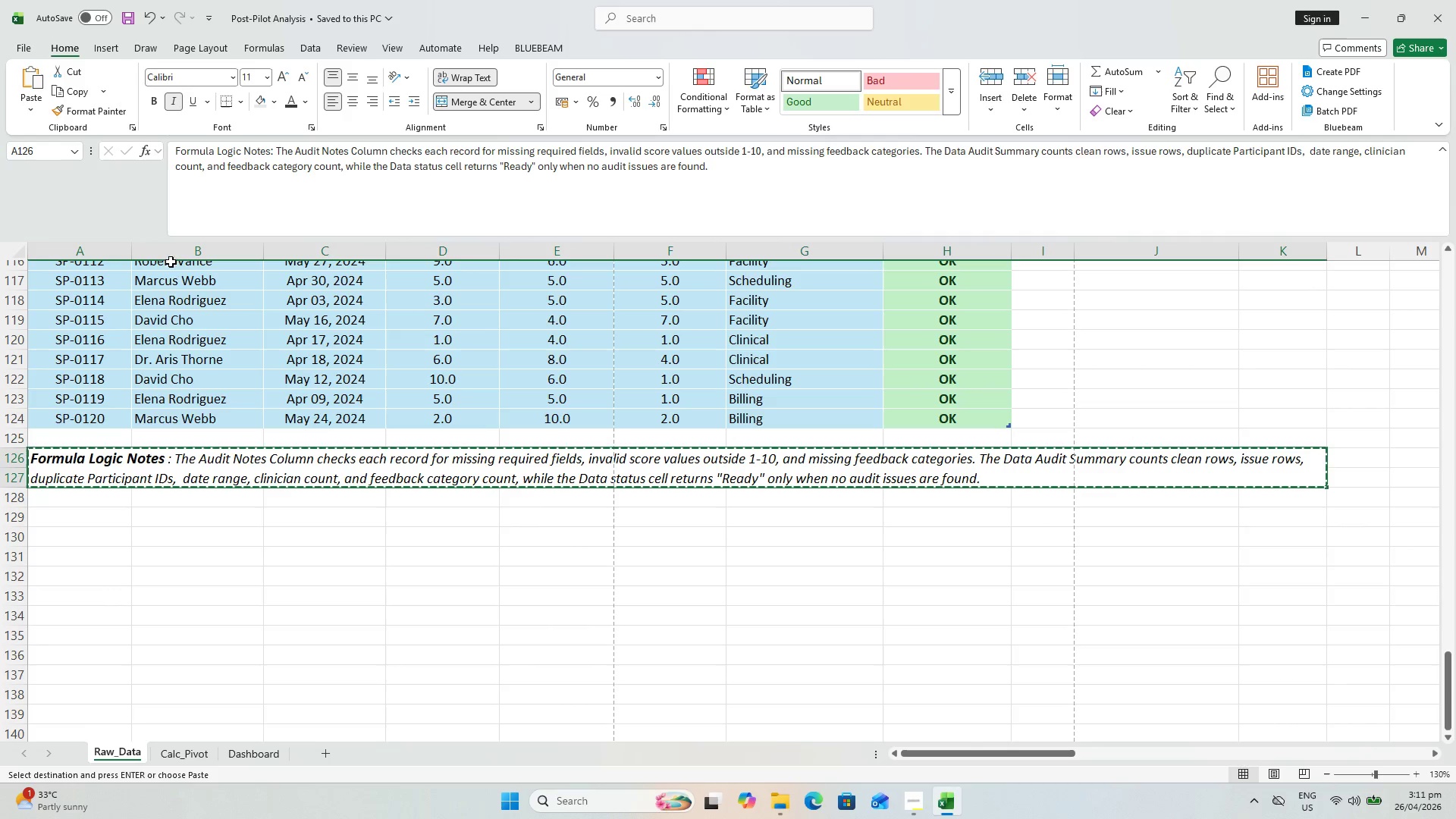 
left_click([75, 487])
 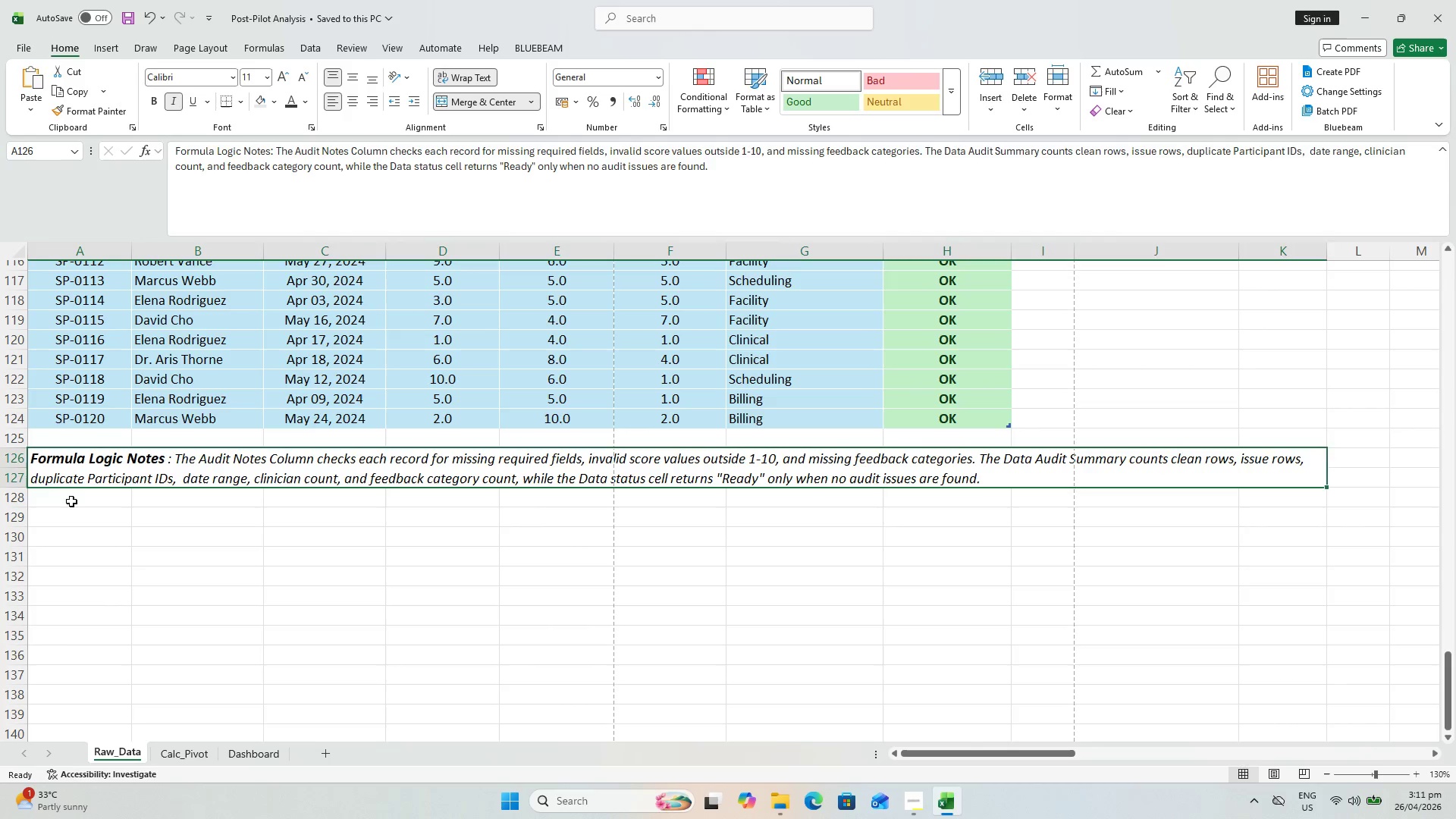 
left_click([71, 501])
 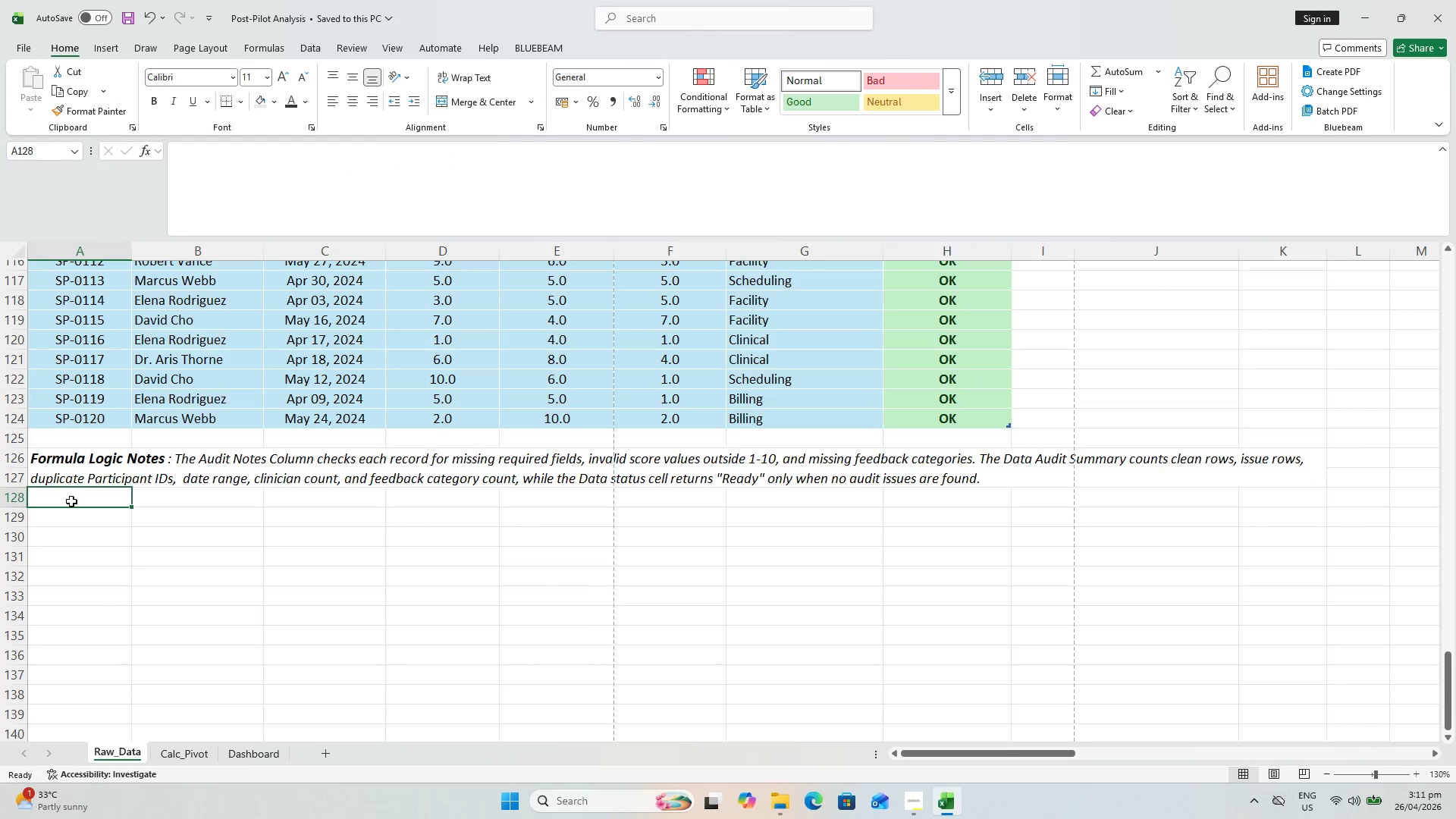 
key(Control+V)
 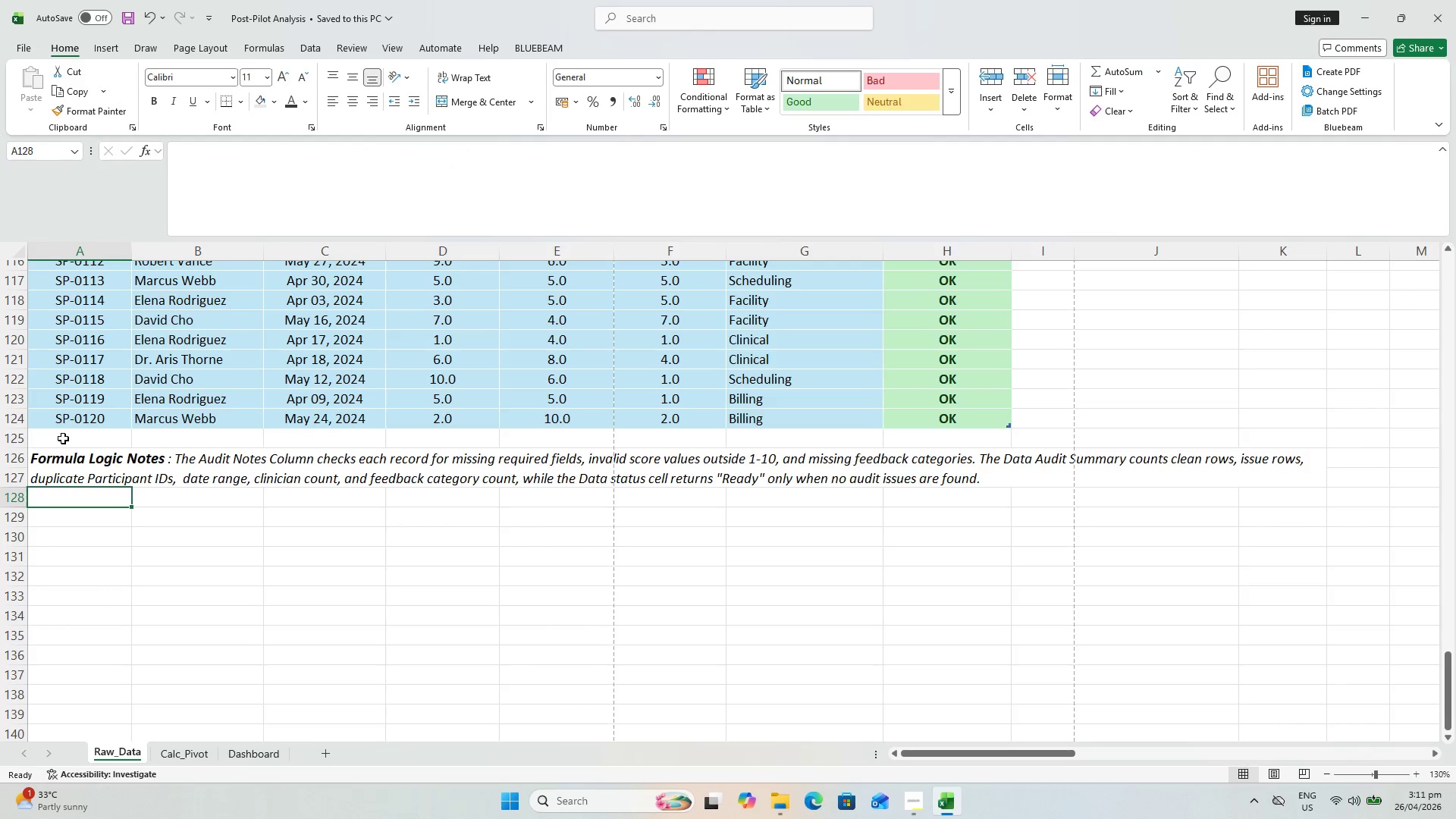 
left_click([74, 481])
 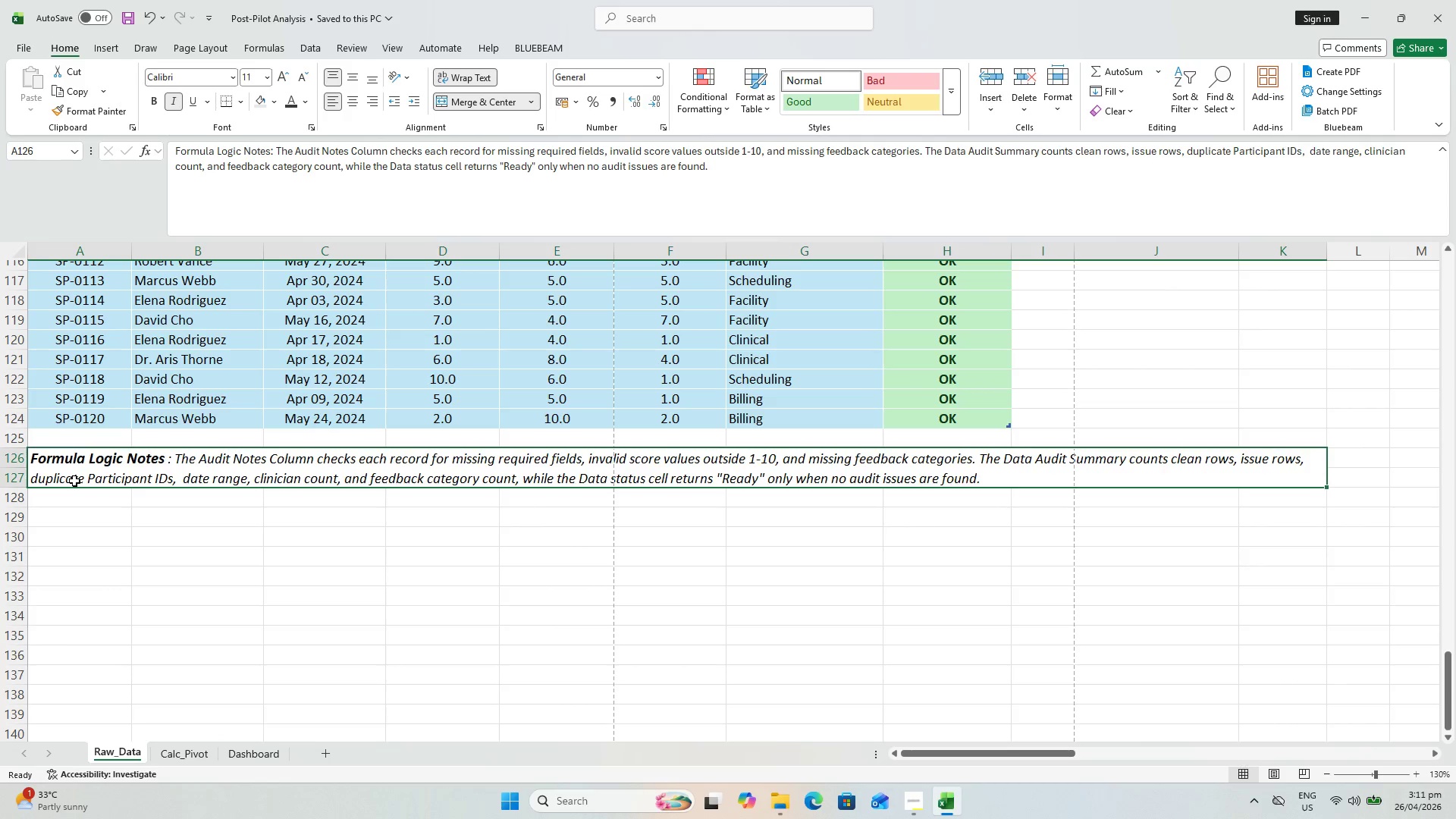 
key(Control+C)
 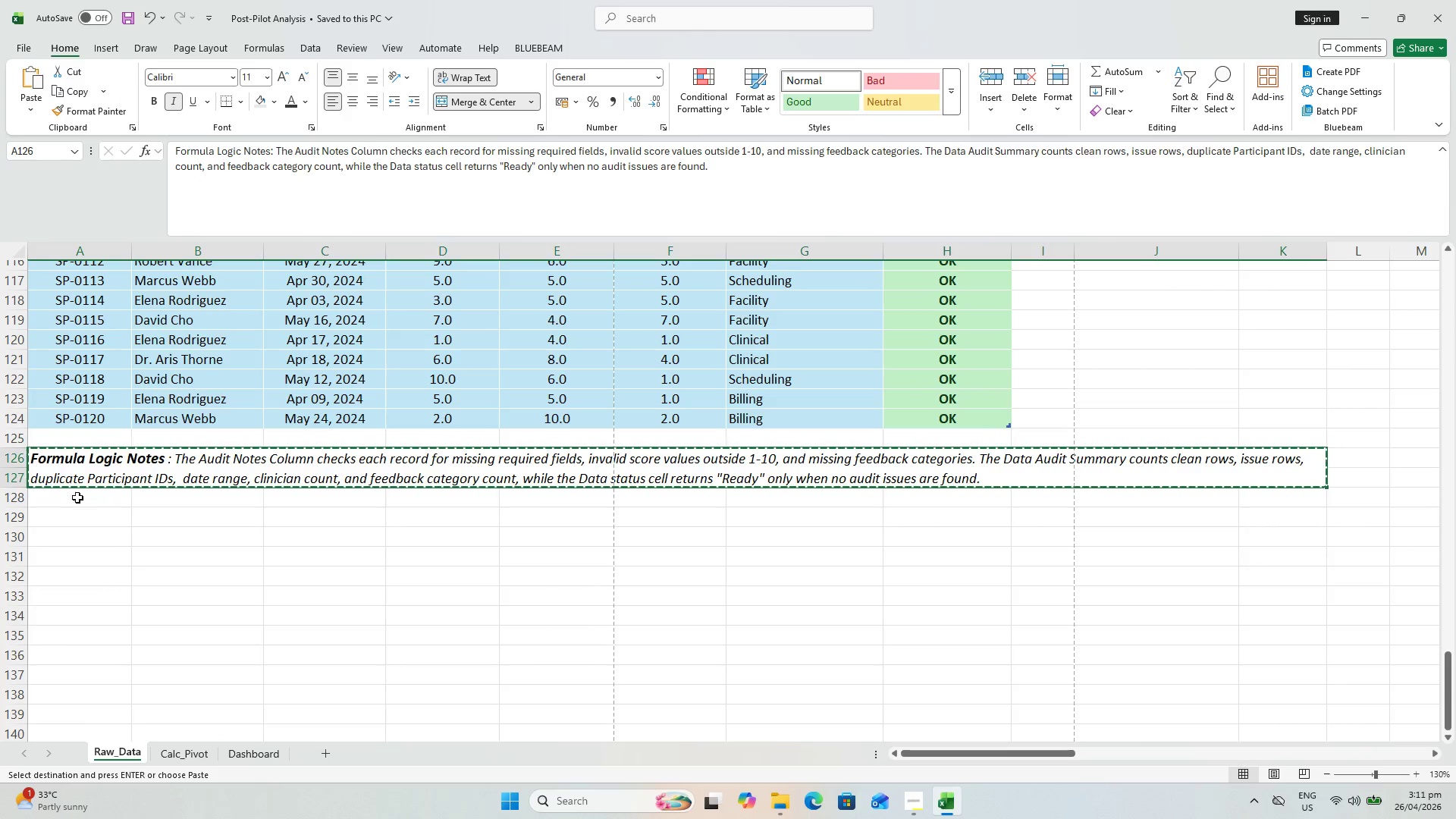 
left_click([77, 496])
 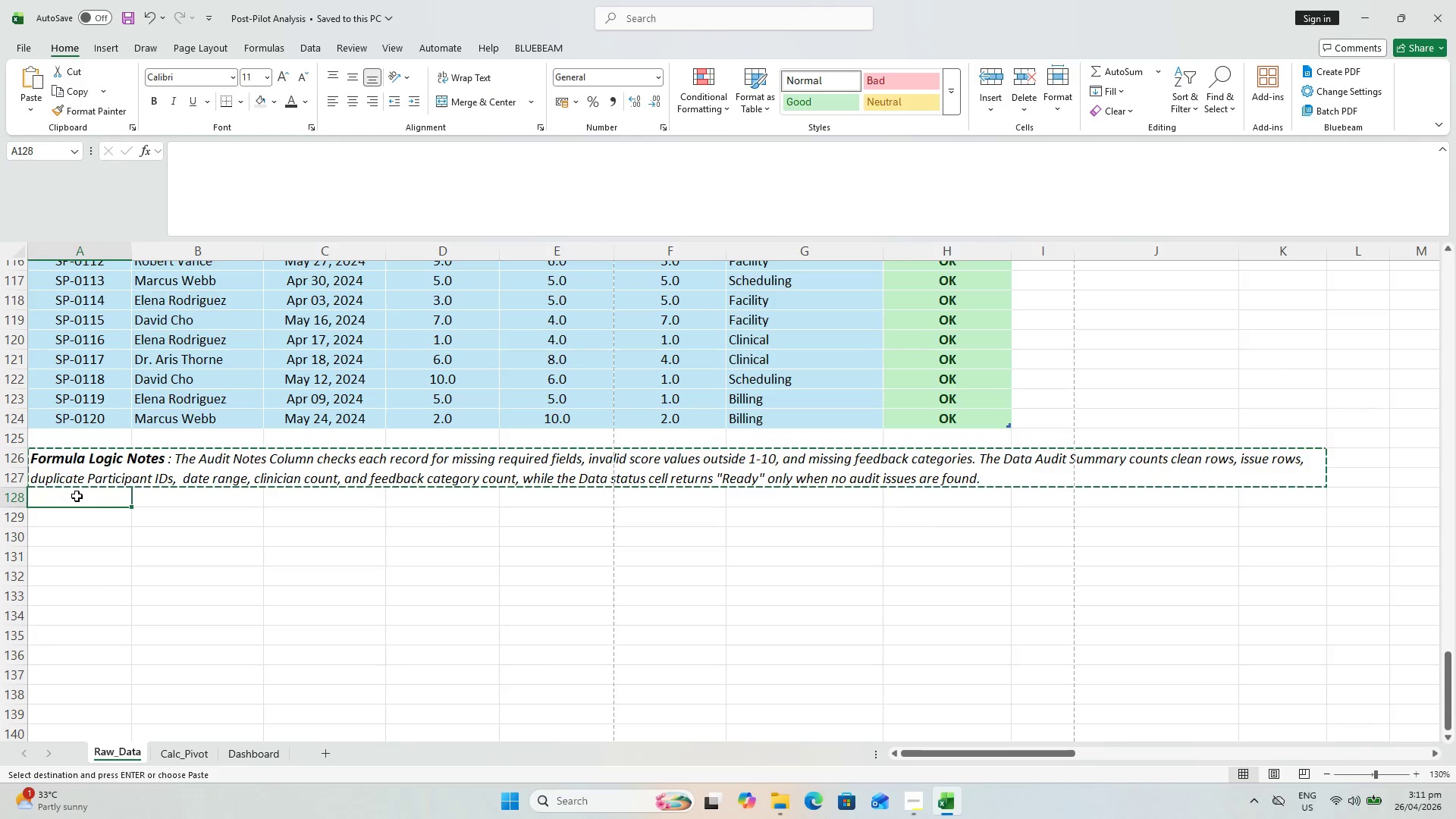 
key(Control+V)
 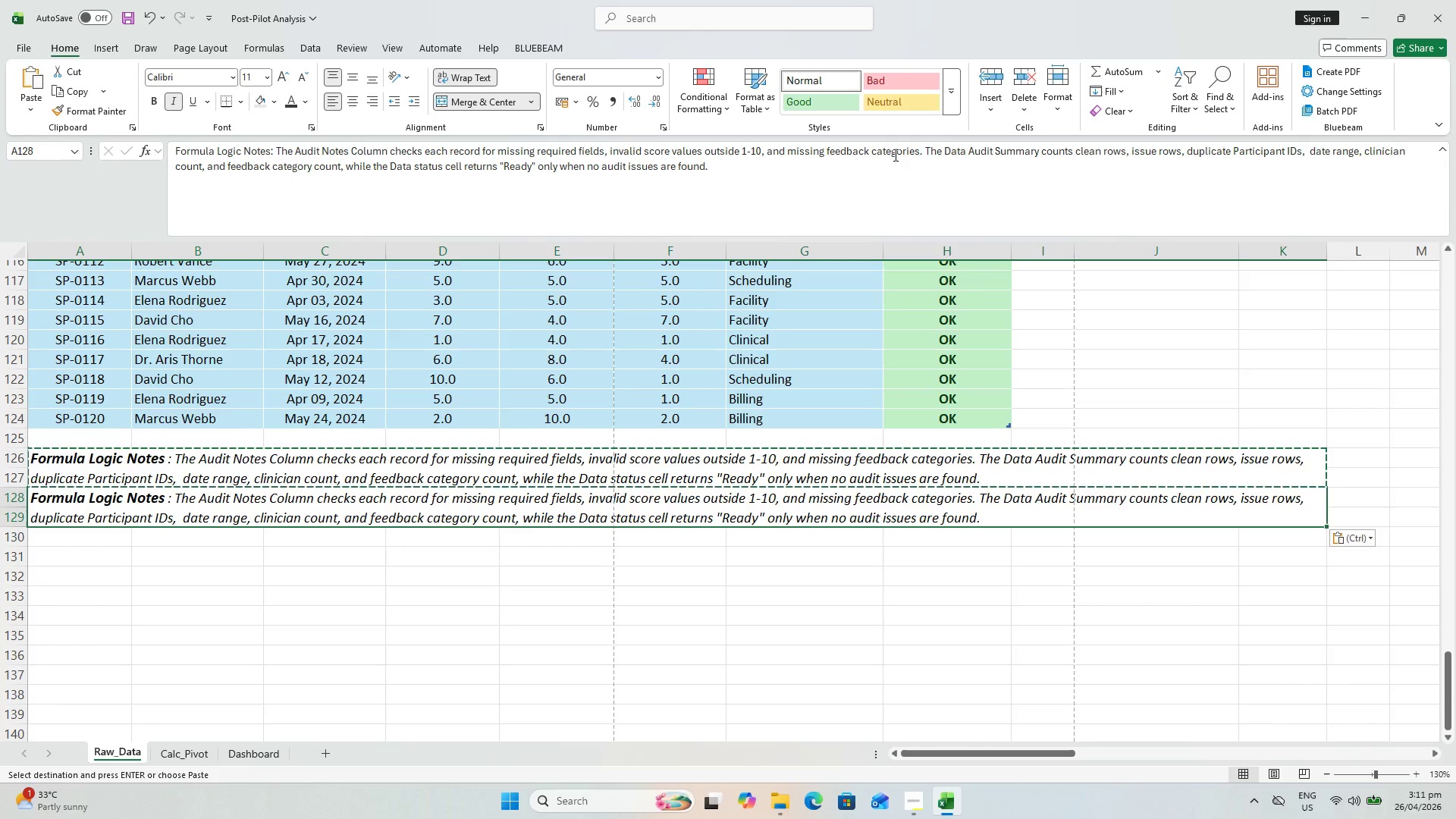 
left_click_drag(start_coordinate=[850, 202], to_coordinate=[61, 101])
 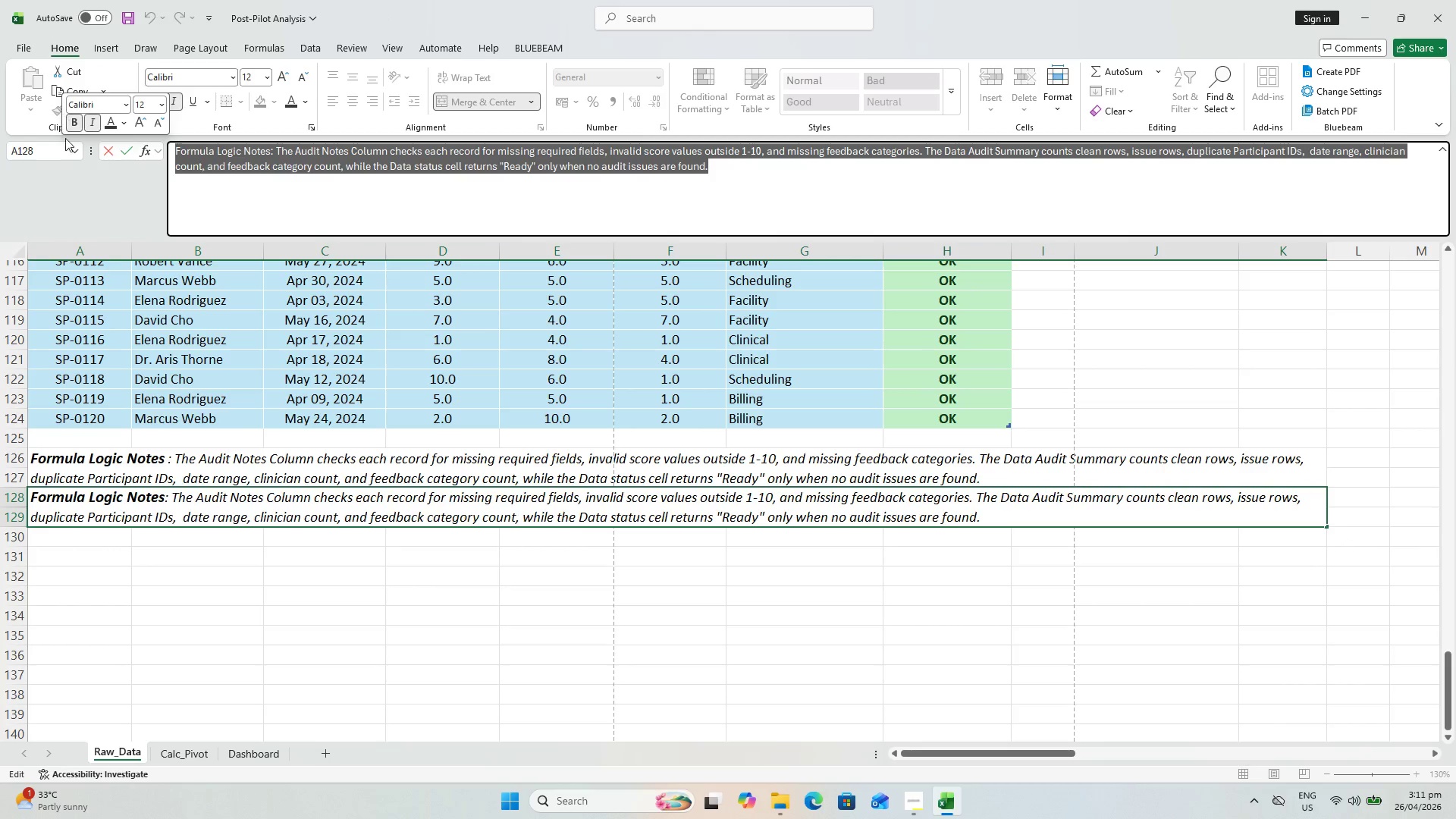 
key(Backspace)
 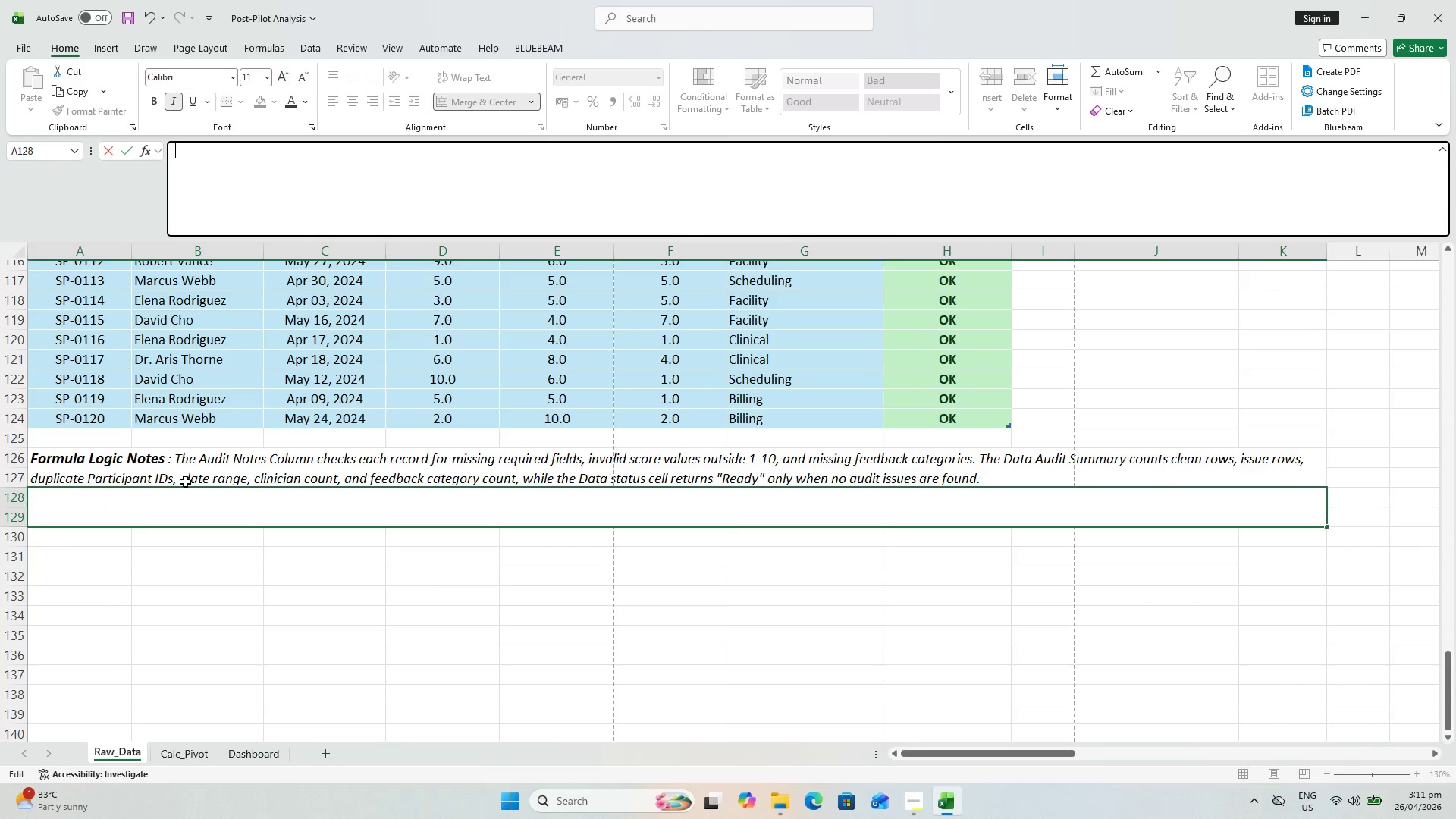 
type(gwene)
key(Backspace)
key(Backspace)
key(Backspace)
key(Backspace)
key(Backspace)
type(gENER)
key(Backspace)
key(Backspace)
key(Backspace)
key(Backspace)
key(Backspace)
type(General Notes: This sheet contains the original starter)
key(Backspace)
type(r dataset for the s)
key(Backspace)
type(Serene)
 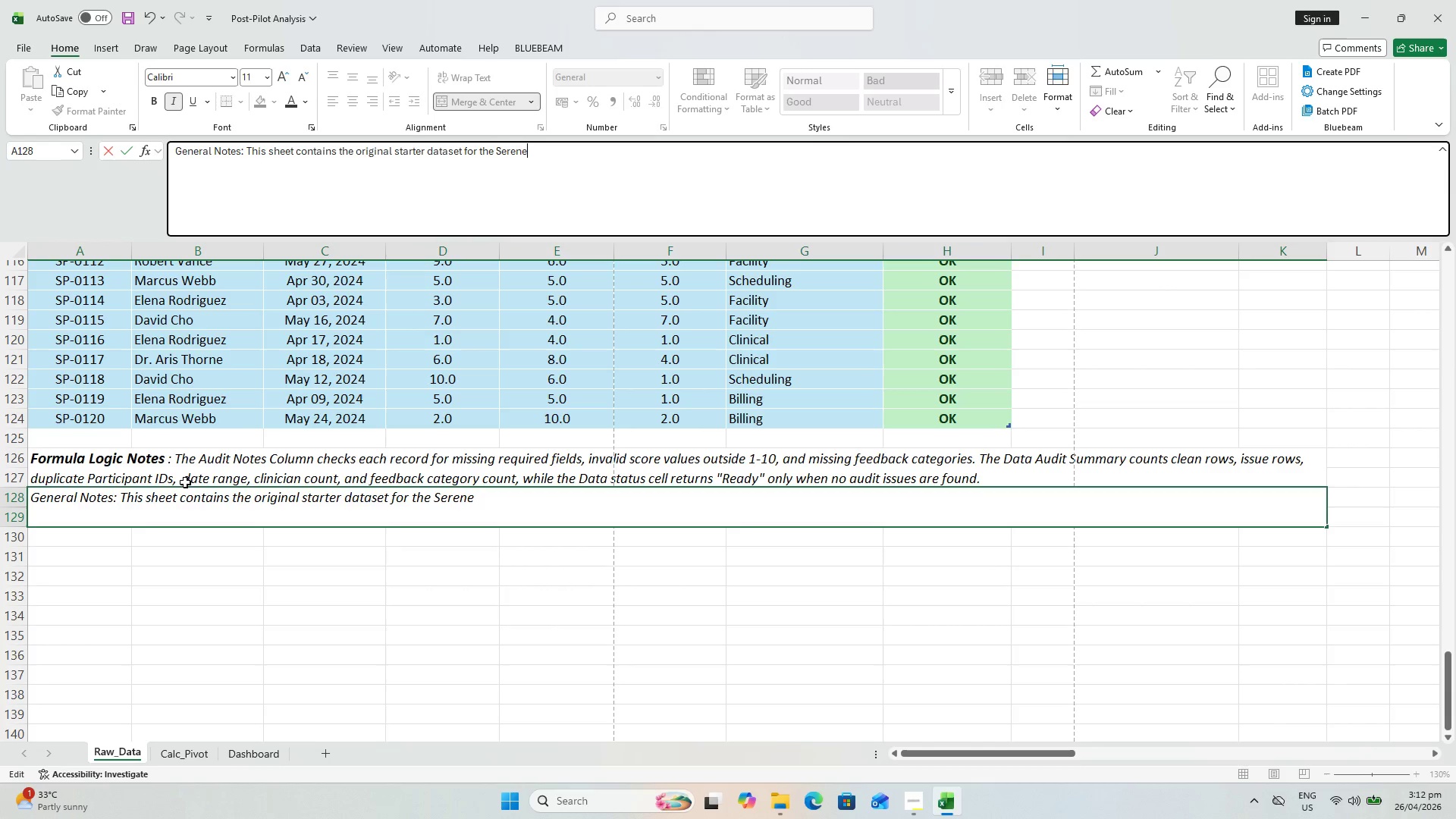 
type( )
key(Backspace)
key(Backspace)
type(e Path )
key(Backspace)
type(s Wellness Center)
key(Backspace)
type(r post-pilot analysis. )
key(Backspace)
key(Backspace)
type(. The data is kept traceable)
key(Backspace)
type(e and )
key(Backspace)
key(Backspace)
type(d standardized before being used for calculations, Pib)
key(Backspace)
type(vot Tables, and dashboard visuals. No manual mock added)
key(Backspace)
key(Backspace)
key(Backspace)
key(Backspace)
key(Backspace)
type(data was dded)
key(Backspace)
key(Backspace)
key(Backspace)
key(Backspace)
type(addedd)
key(Backspace)
type(.)
key(Backspace)
type(; the raw ercords were only cleaned fror)
key(Backspace)
key(Backspace)
key(Backspace)
type(or header consistency, date formatting, scorwe)
key(Backspace)
key(Backspace)
type(e formattingand)
key(Backspace)
key(Backspace)
key(Backspace)
type(, and audit readability.)
 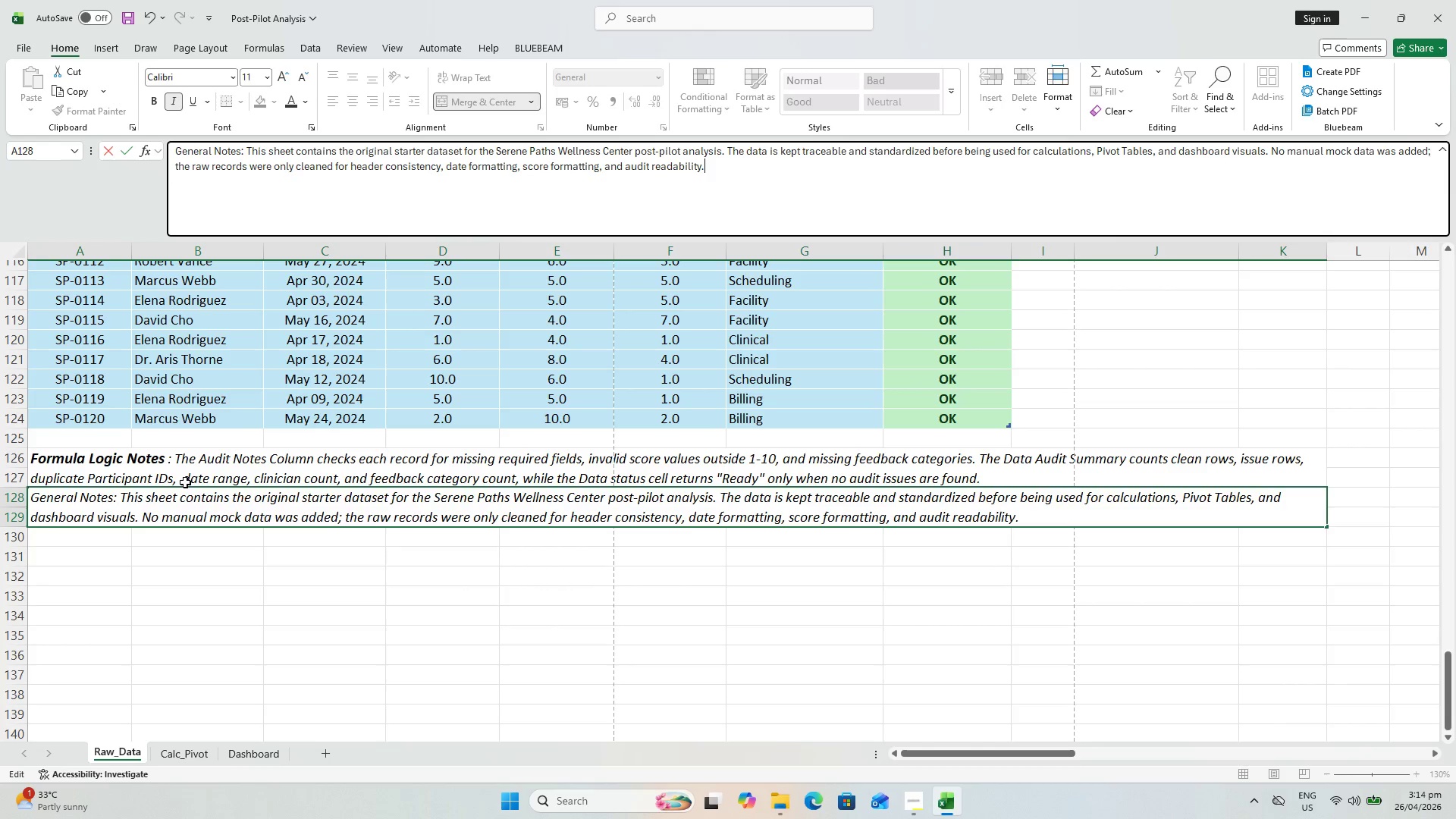 
wait(66.89)
 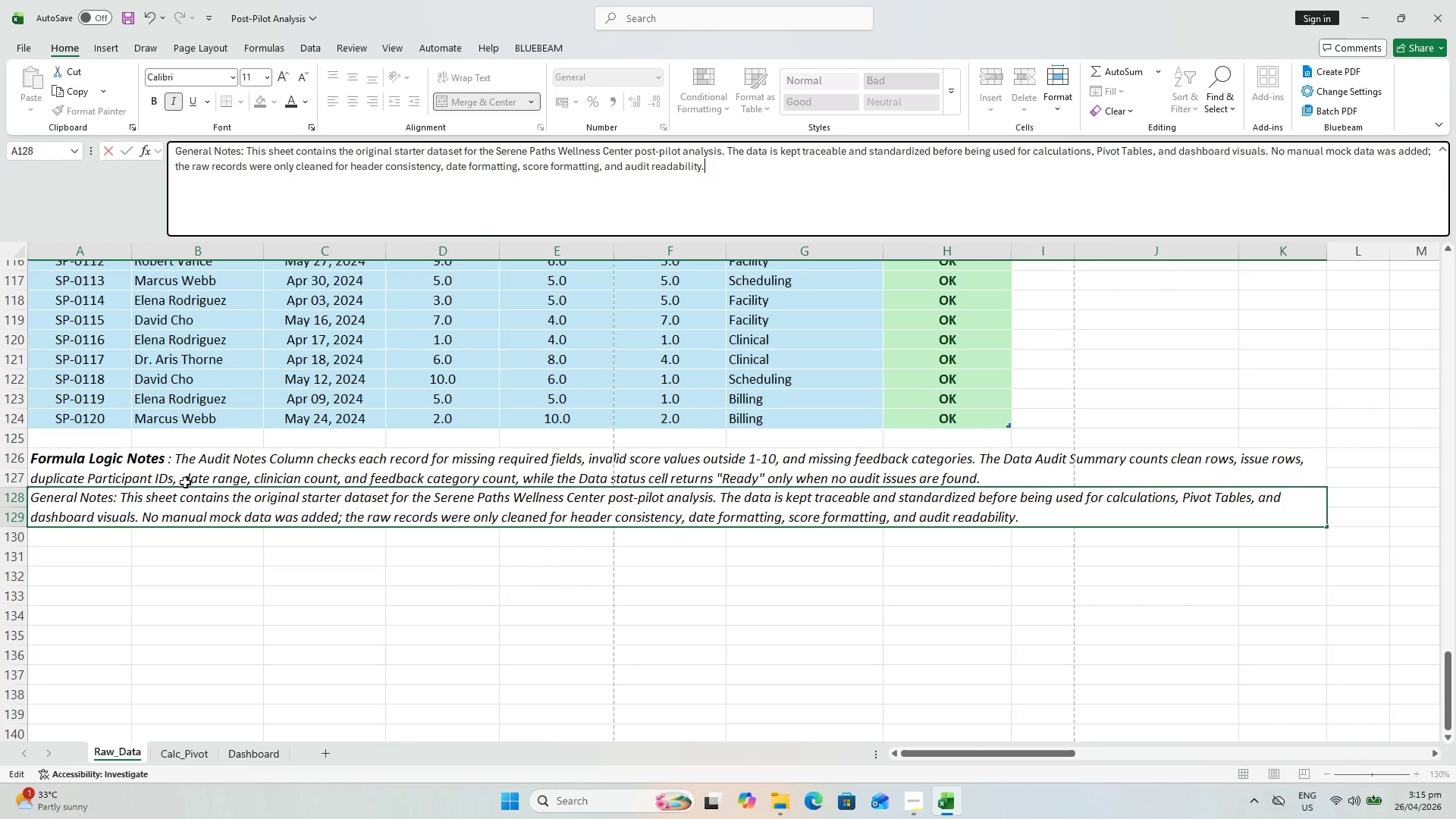 
scroll: coordinate [215, 543], scroll_direction: up, amount: 1.0
 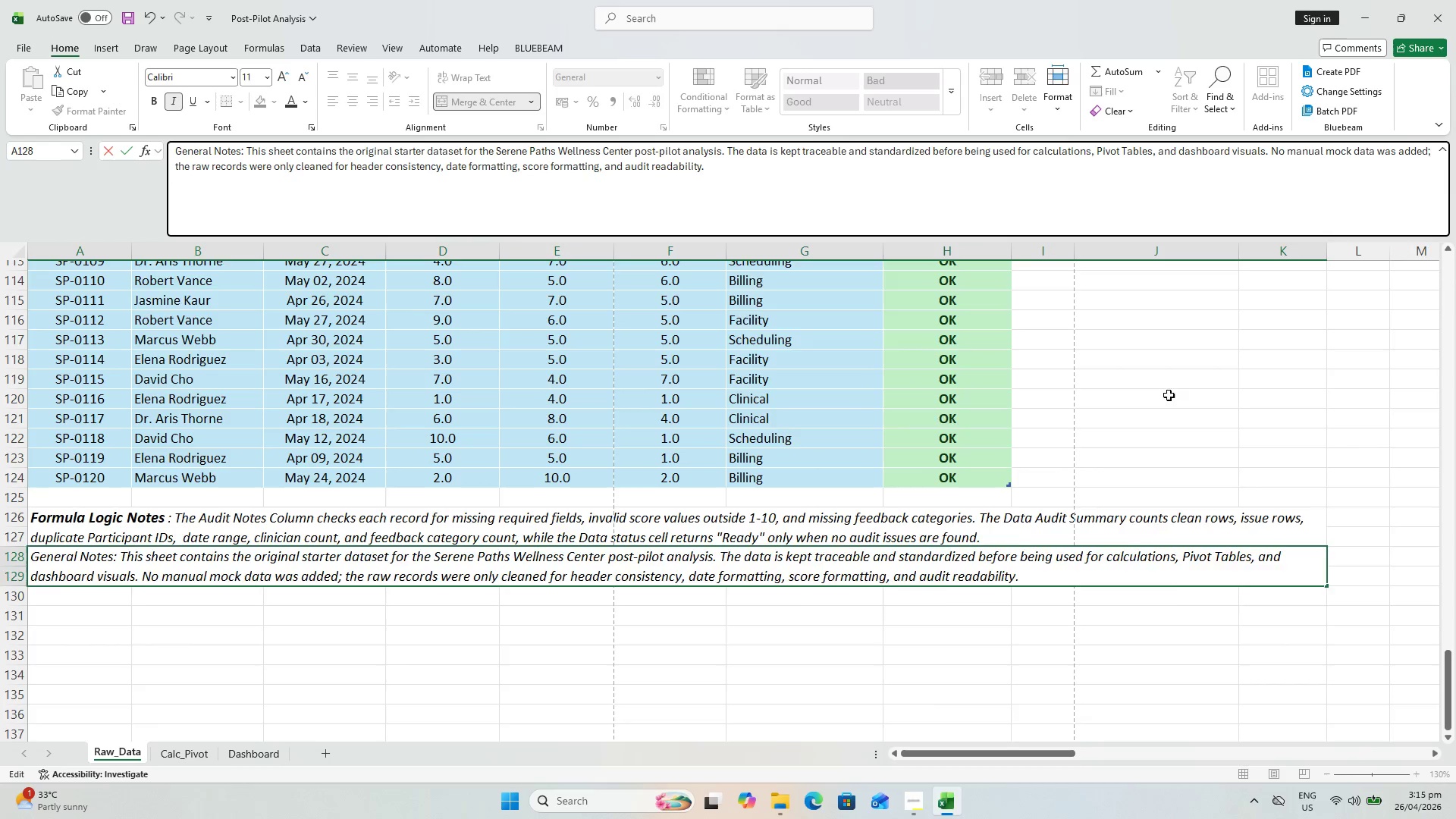 
left_click([1146, 427])
 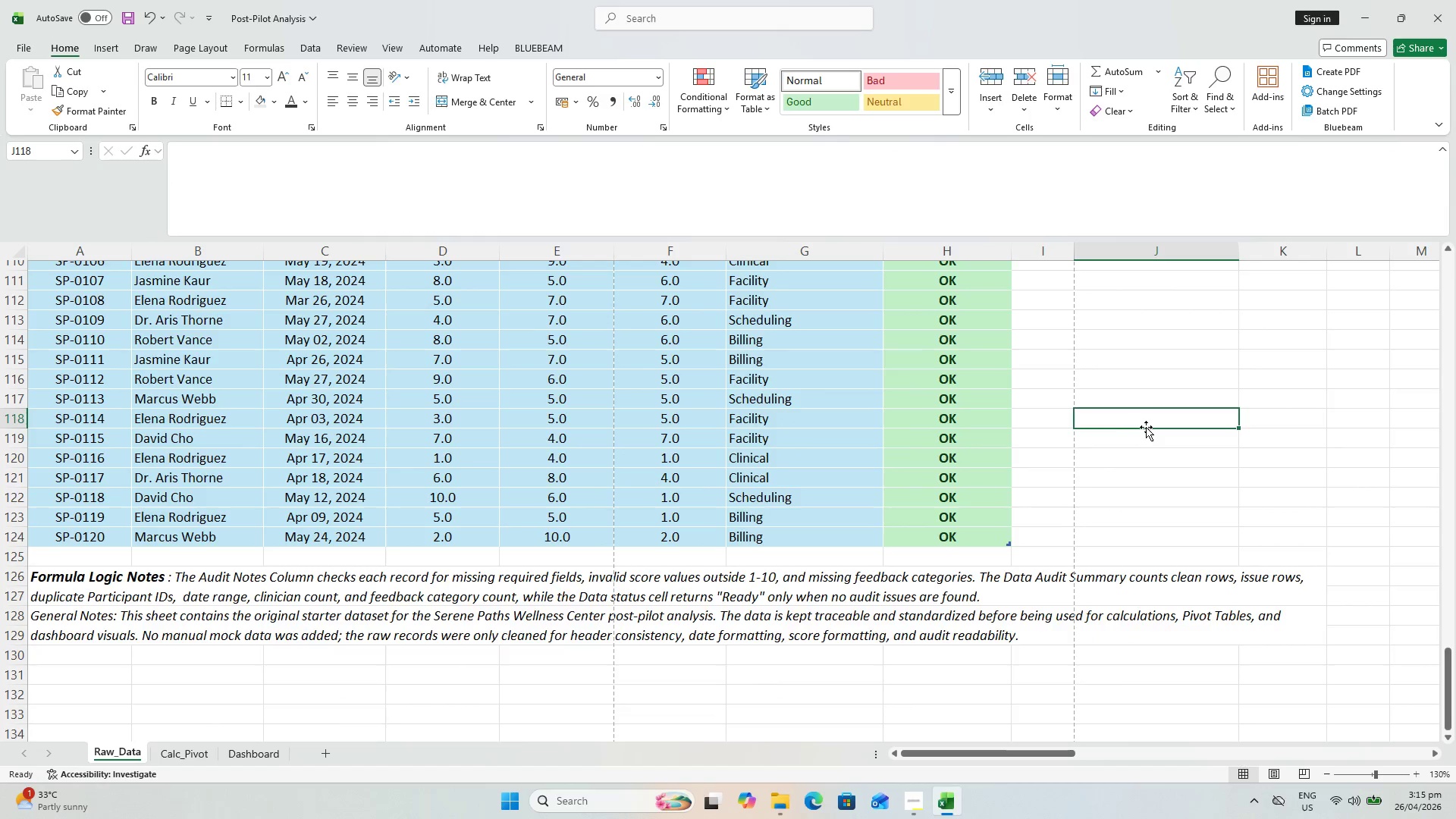 
scroll: coordinate [1123, 429], scroll_direction: up, amount: 47.0
 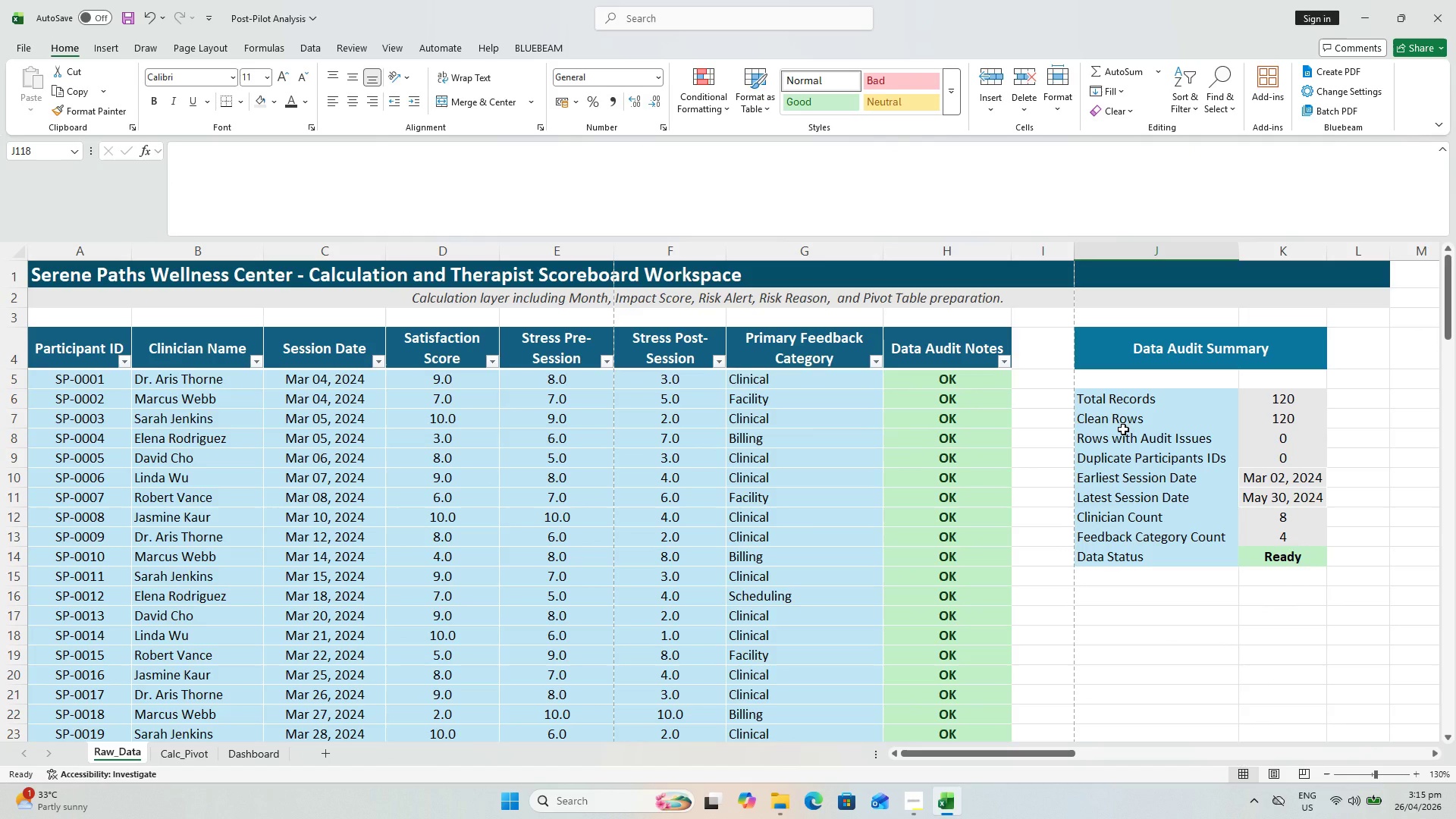 
wait(12.15)
 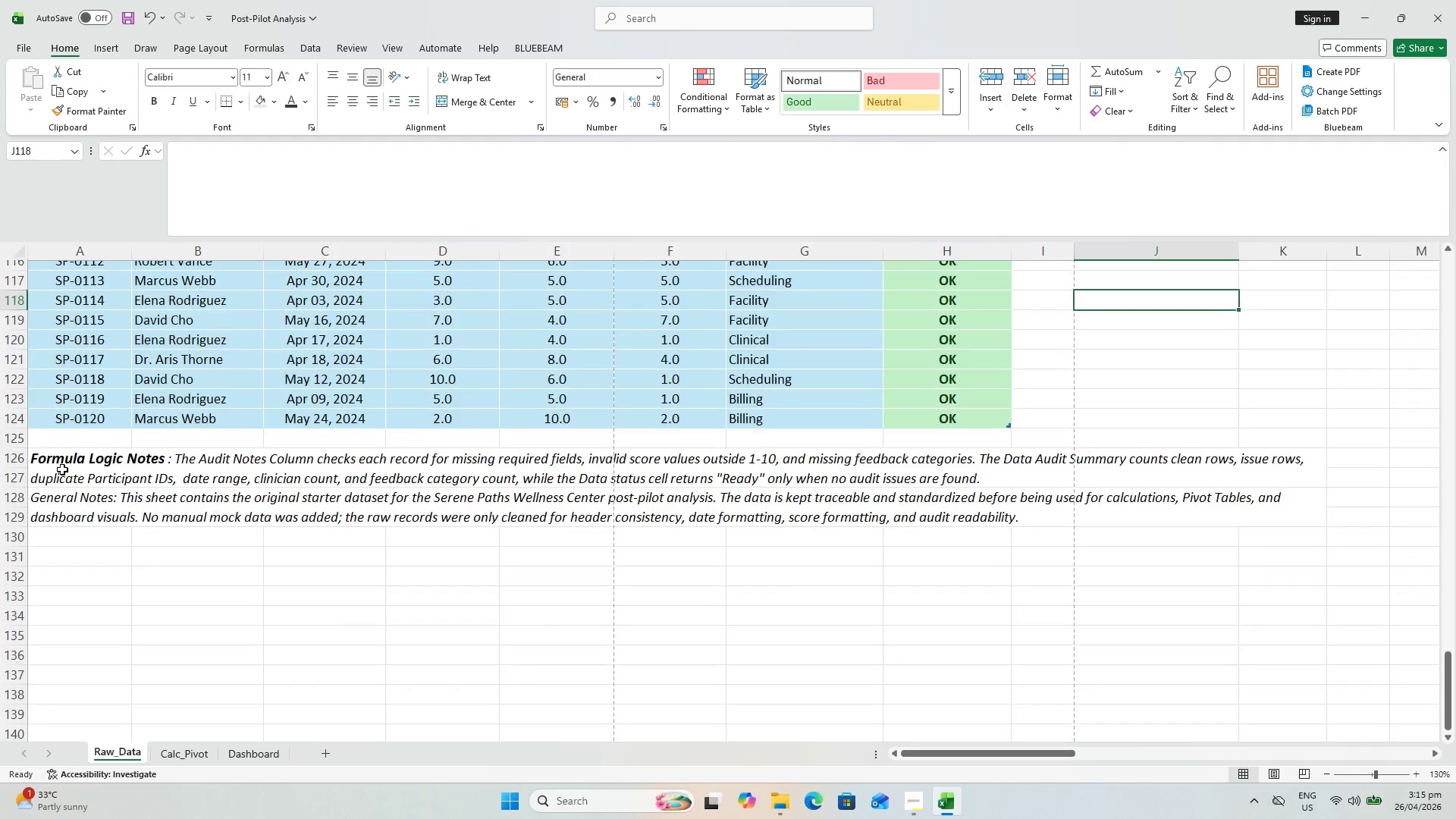 
hold_key(key=ShiftLeft, duration=0.83)
 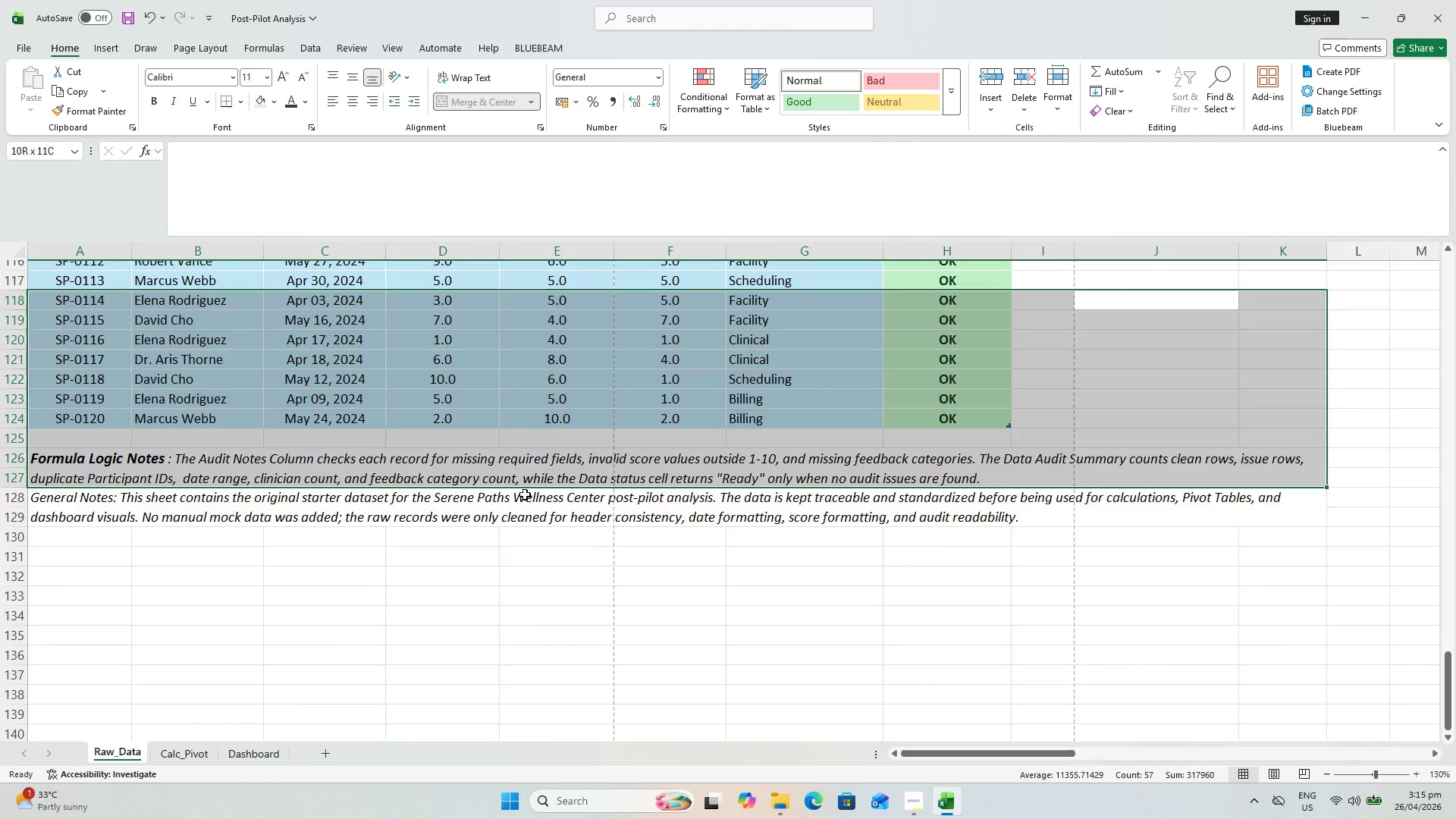 
scroll: coordinate [215, 519], scroll_direction: down, amount: 39.0
 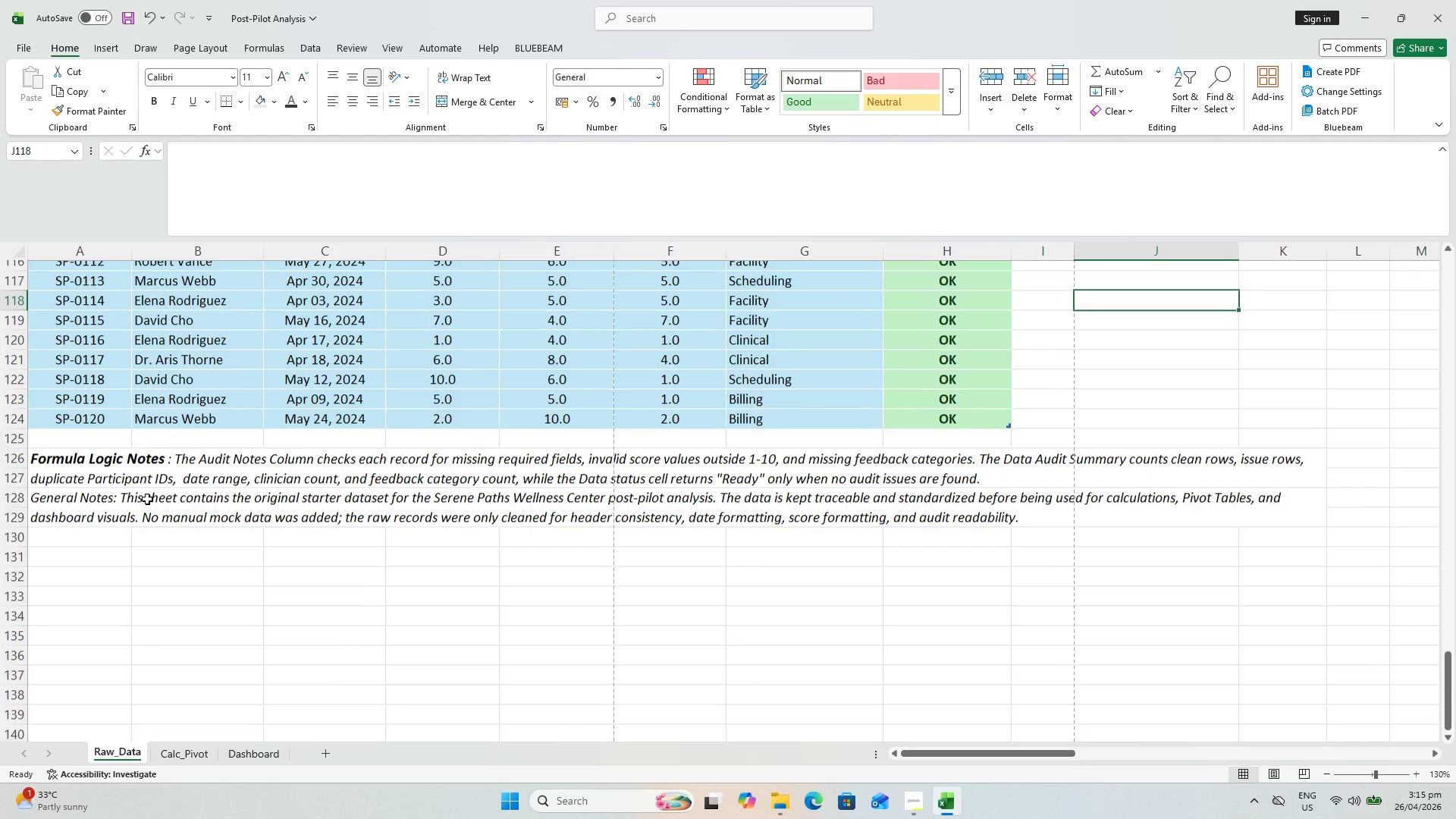 
left_click([525, 494])
 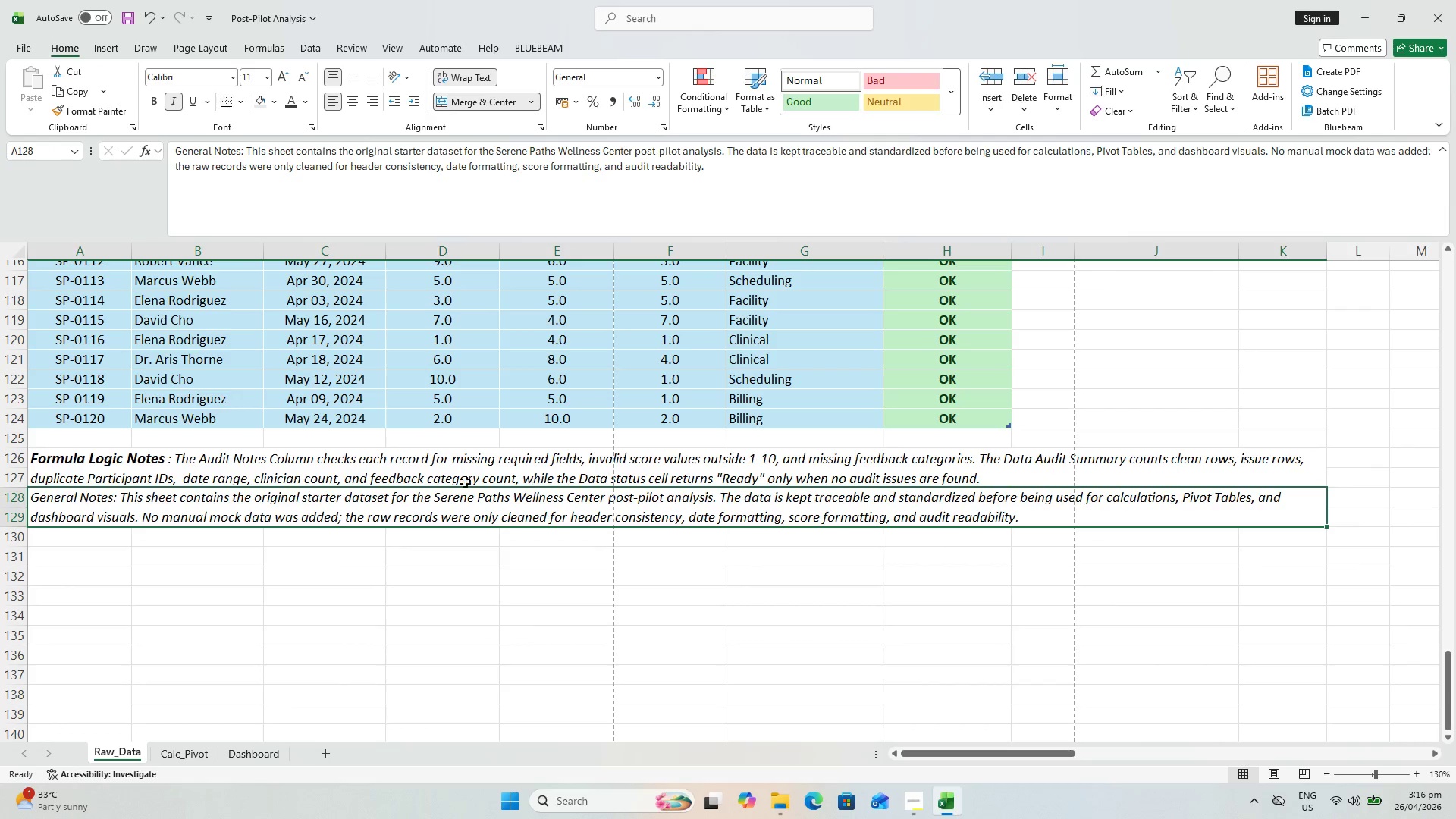 
left_click([410, 481])
 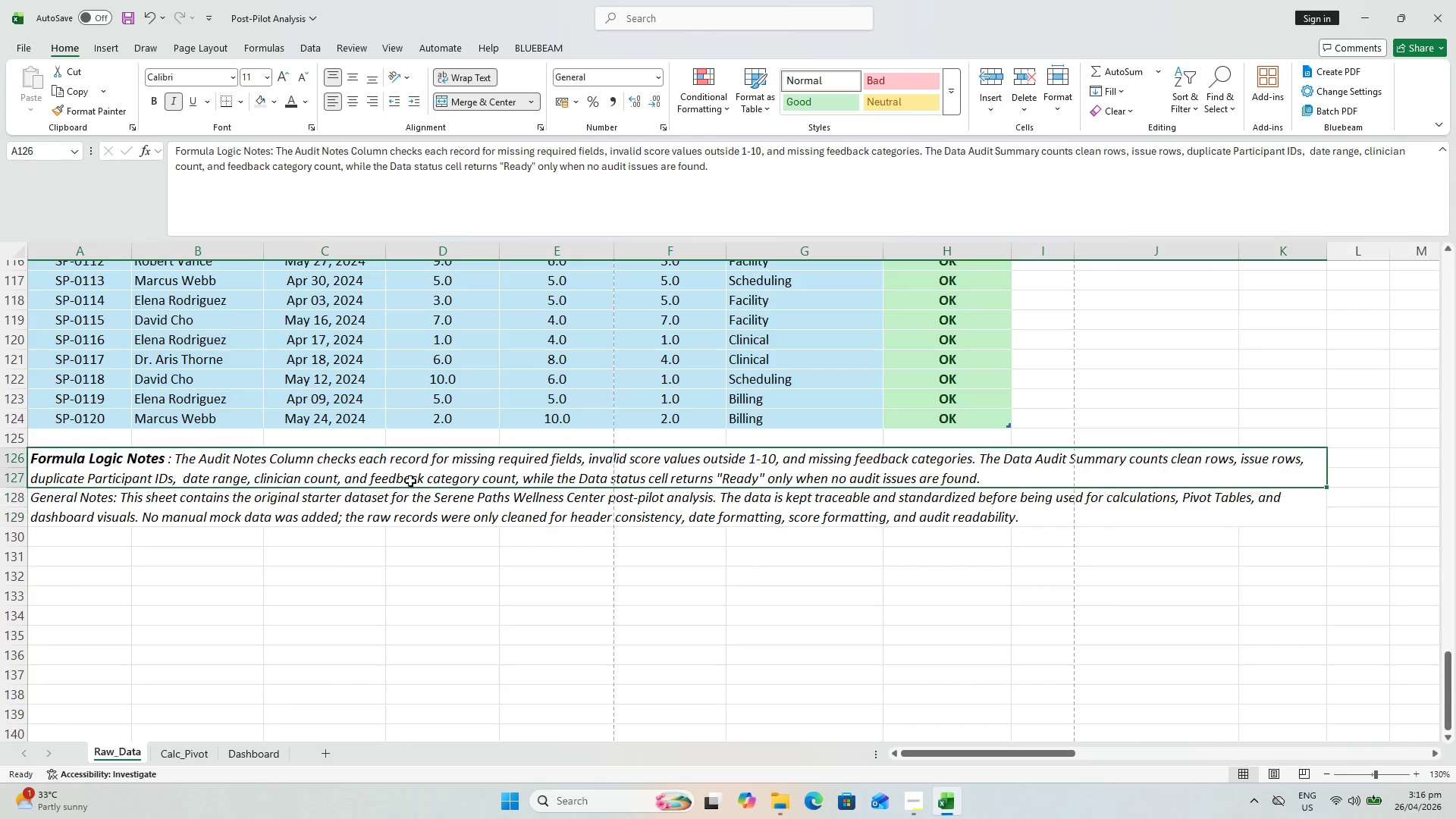 
key(Shift+ShiftLeft)
 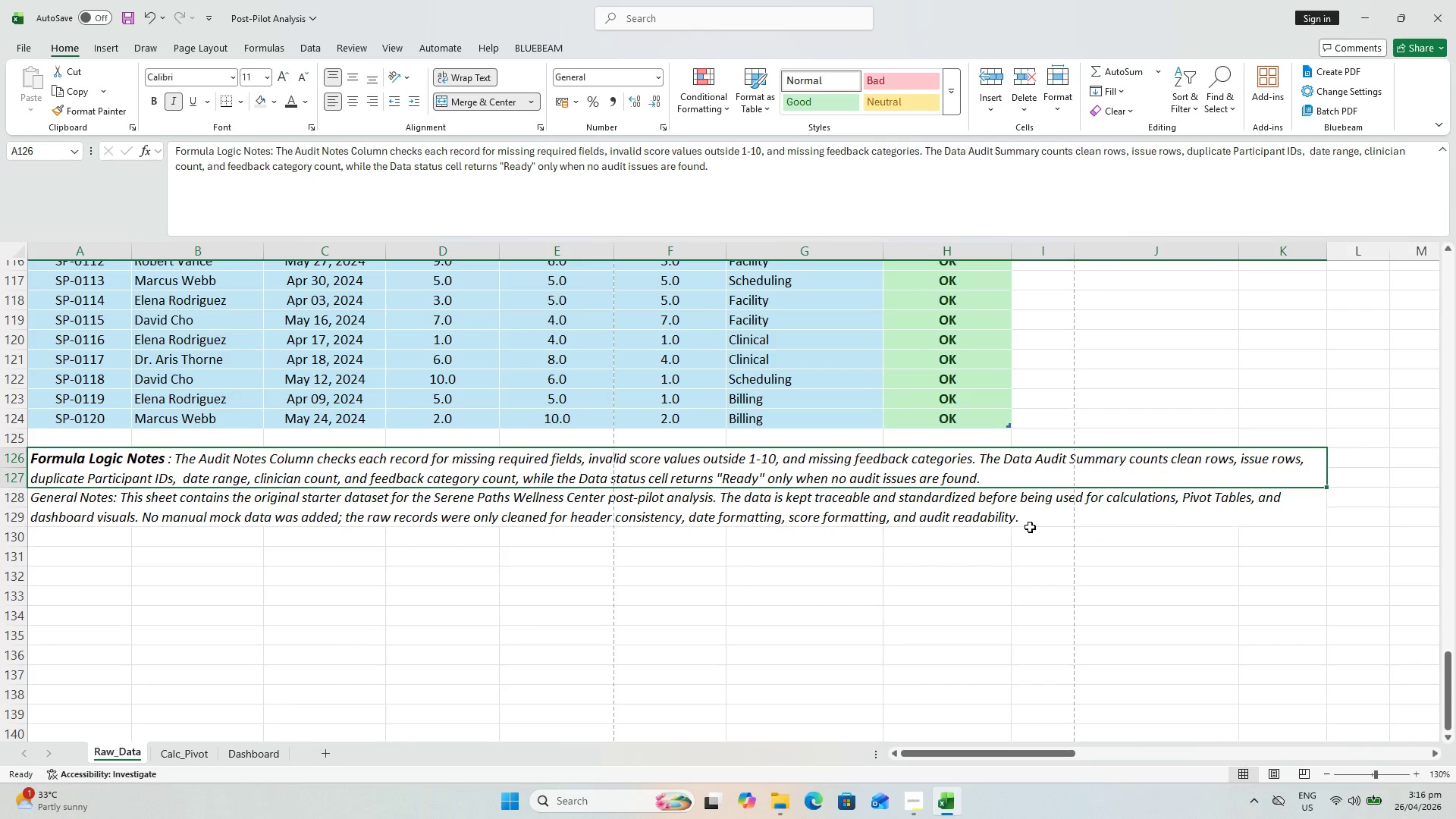 
hold_key(key=ShiftLeft, duration=0.38)
 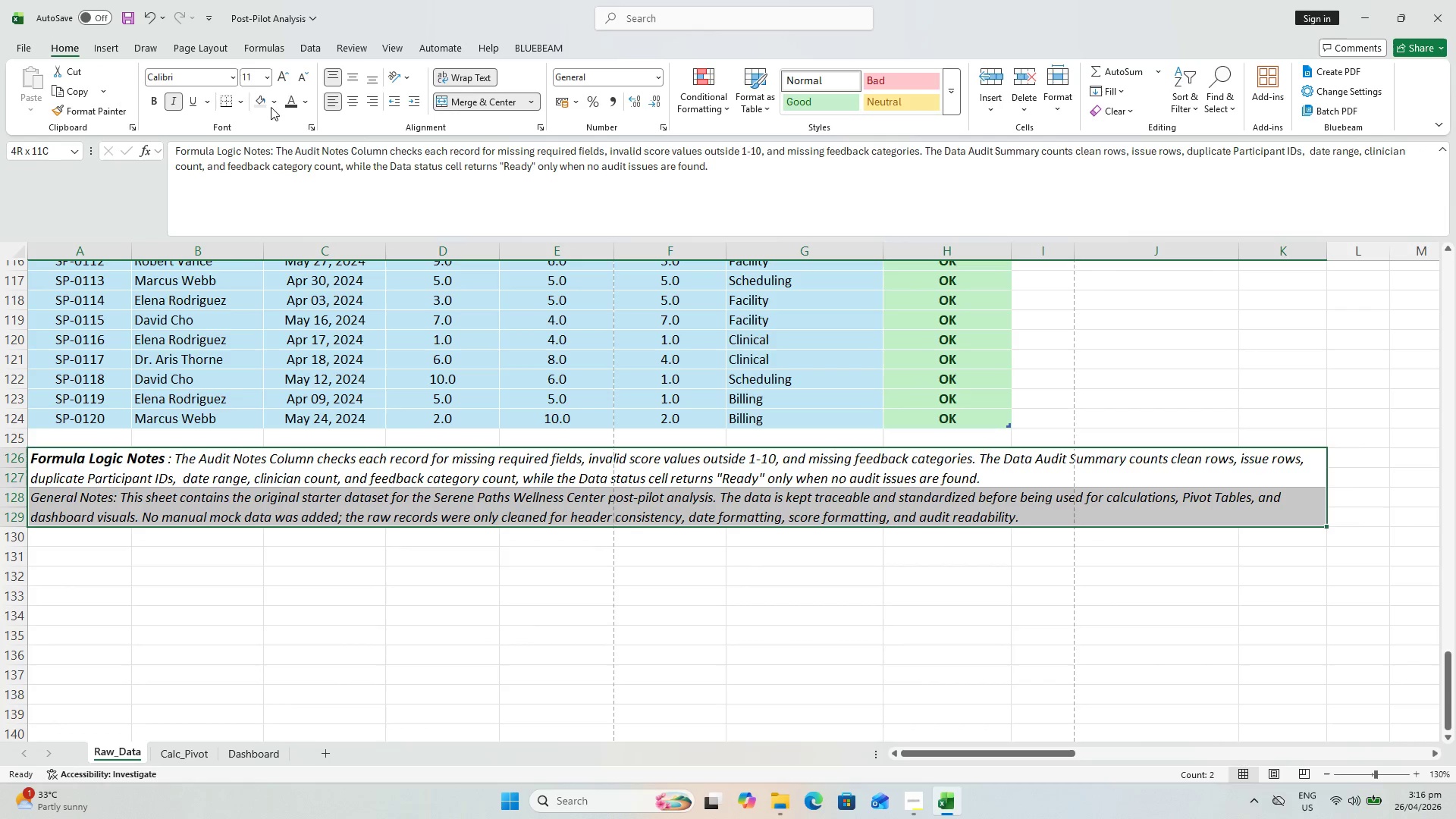 
left_click([263, 106])
 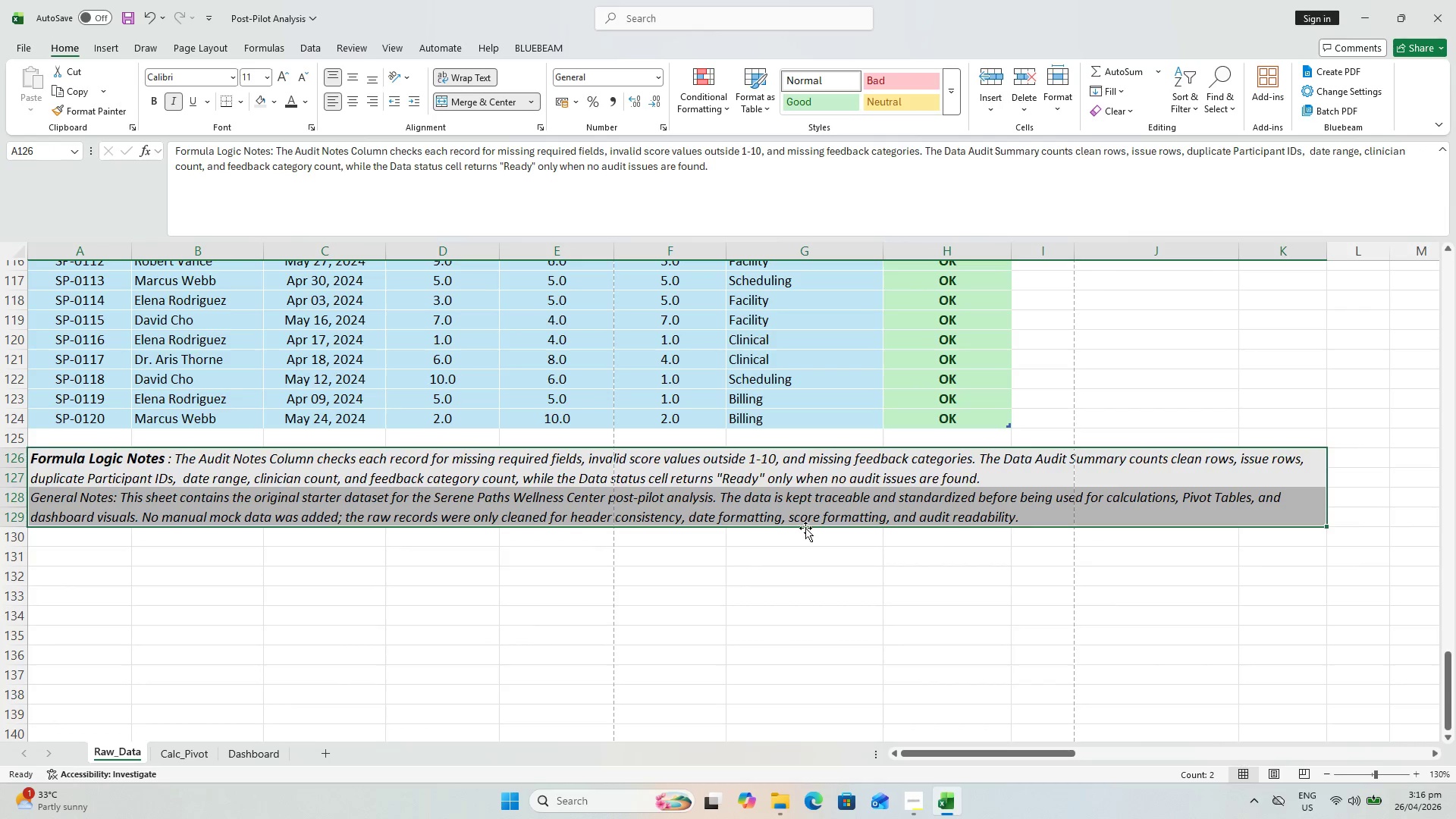 
key(Control+ControlLeft)
 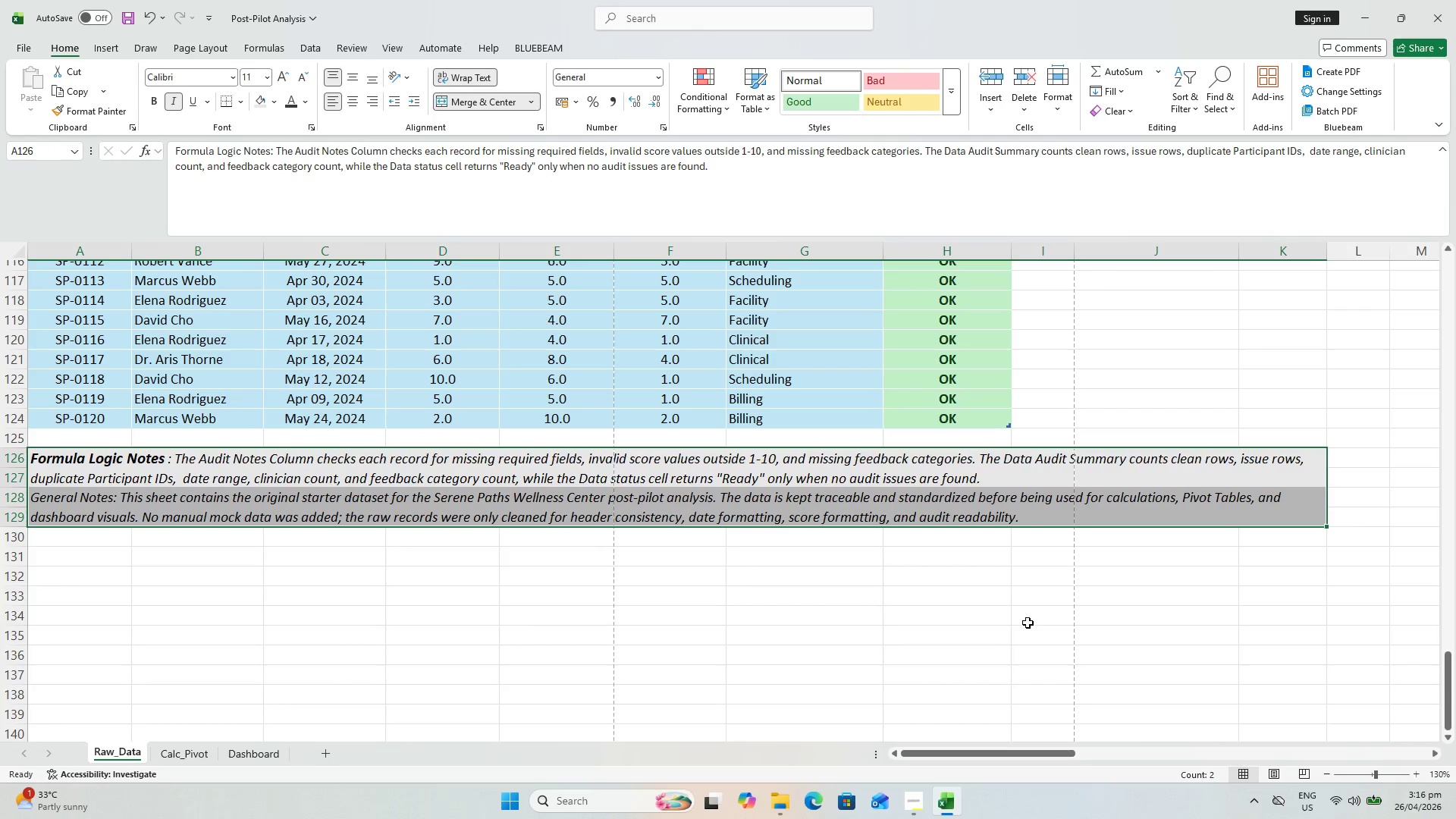 
hold_key(key=ControlLeft, duration=0.5)
scroll: coordinate [1030, 632], scroll_direction: down, amount: 2.0
 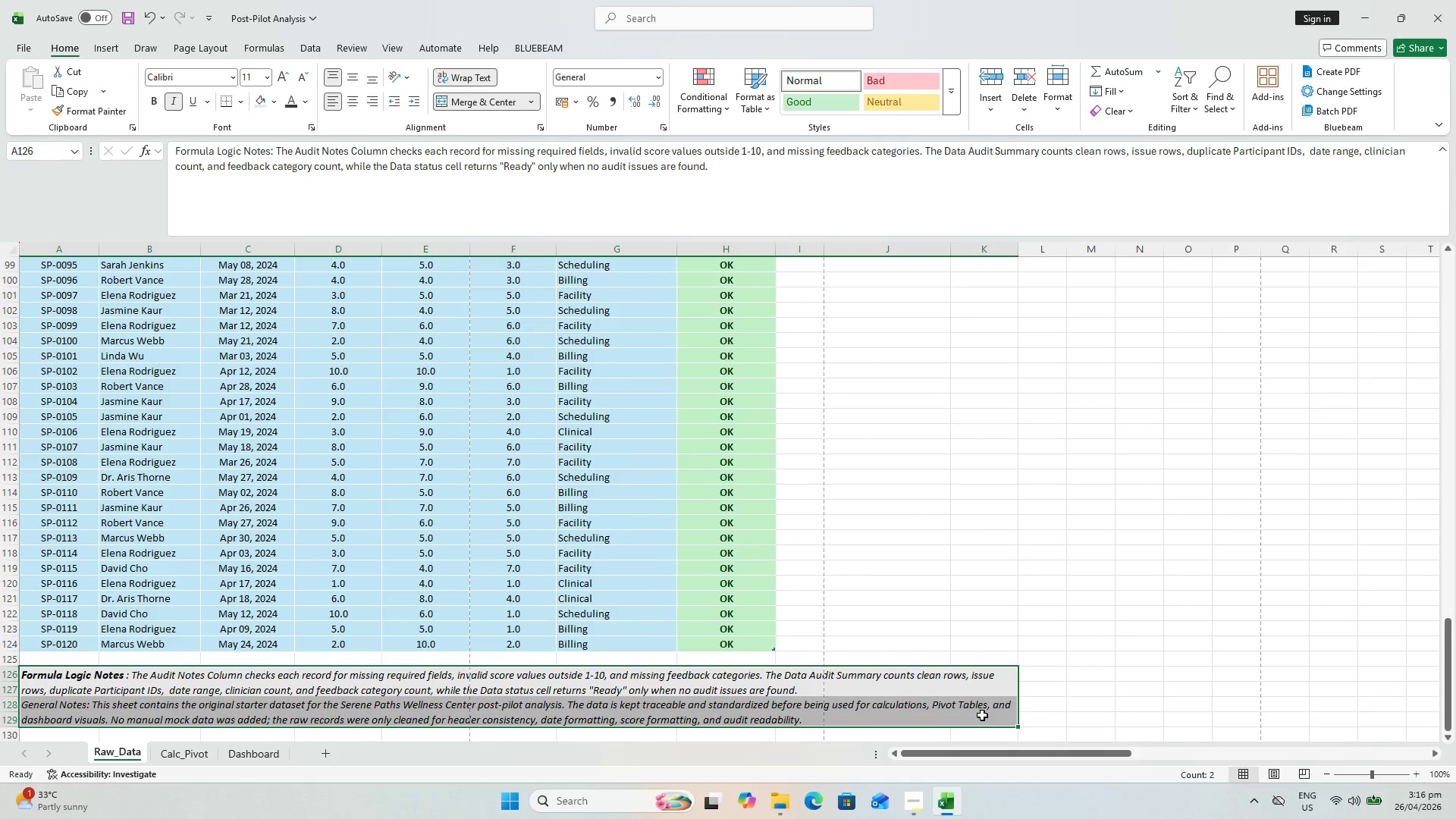 
left_click([984, 714])
 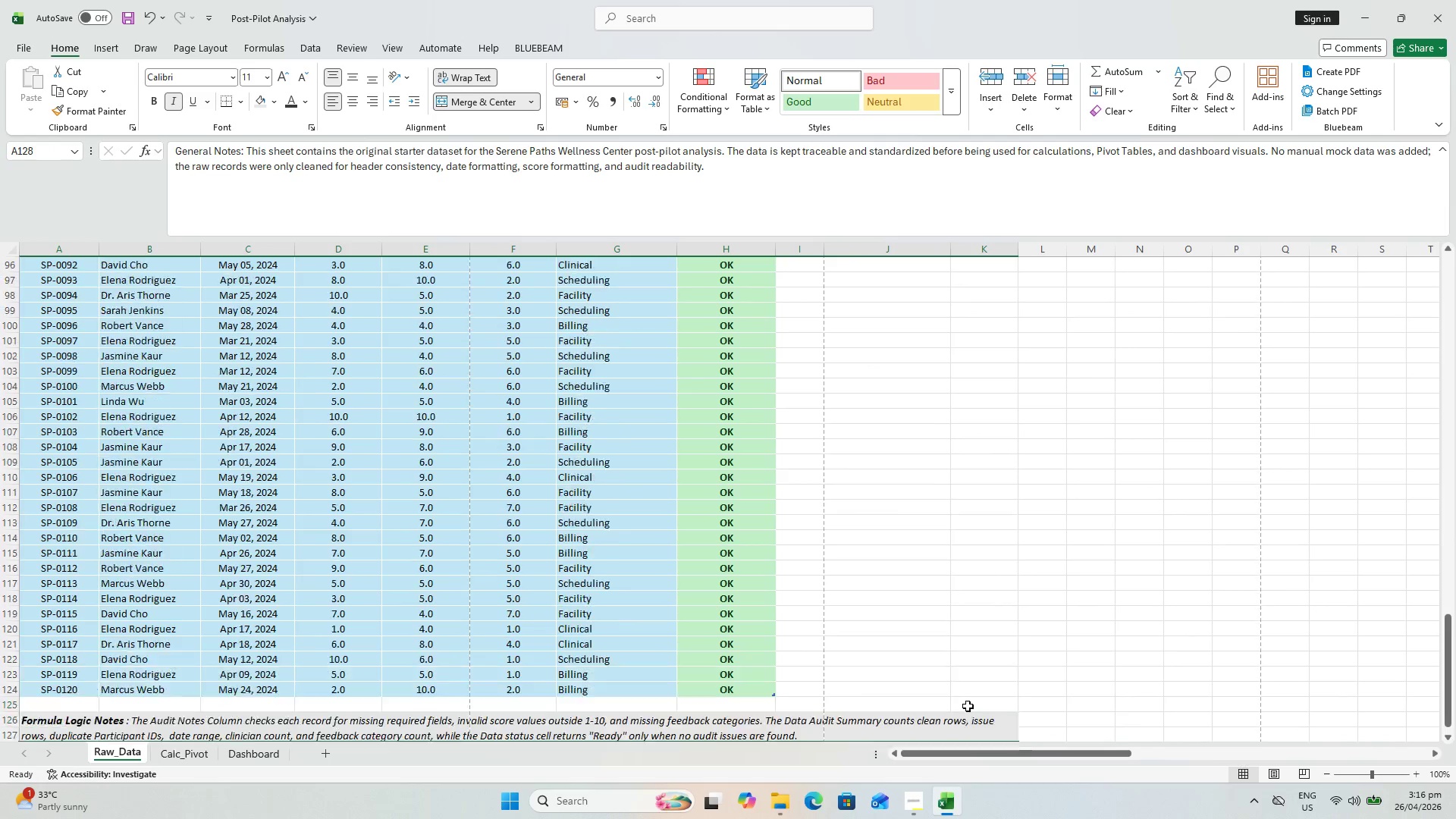 
scroll: coordinate [961, 689], scroll_direction: up, amount: 40.0
 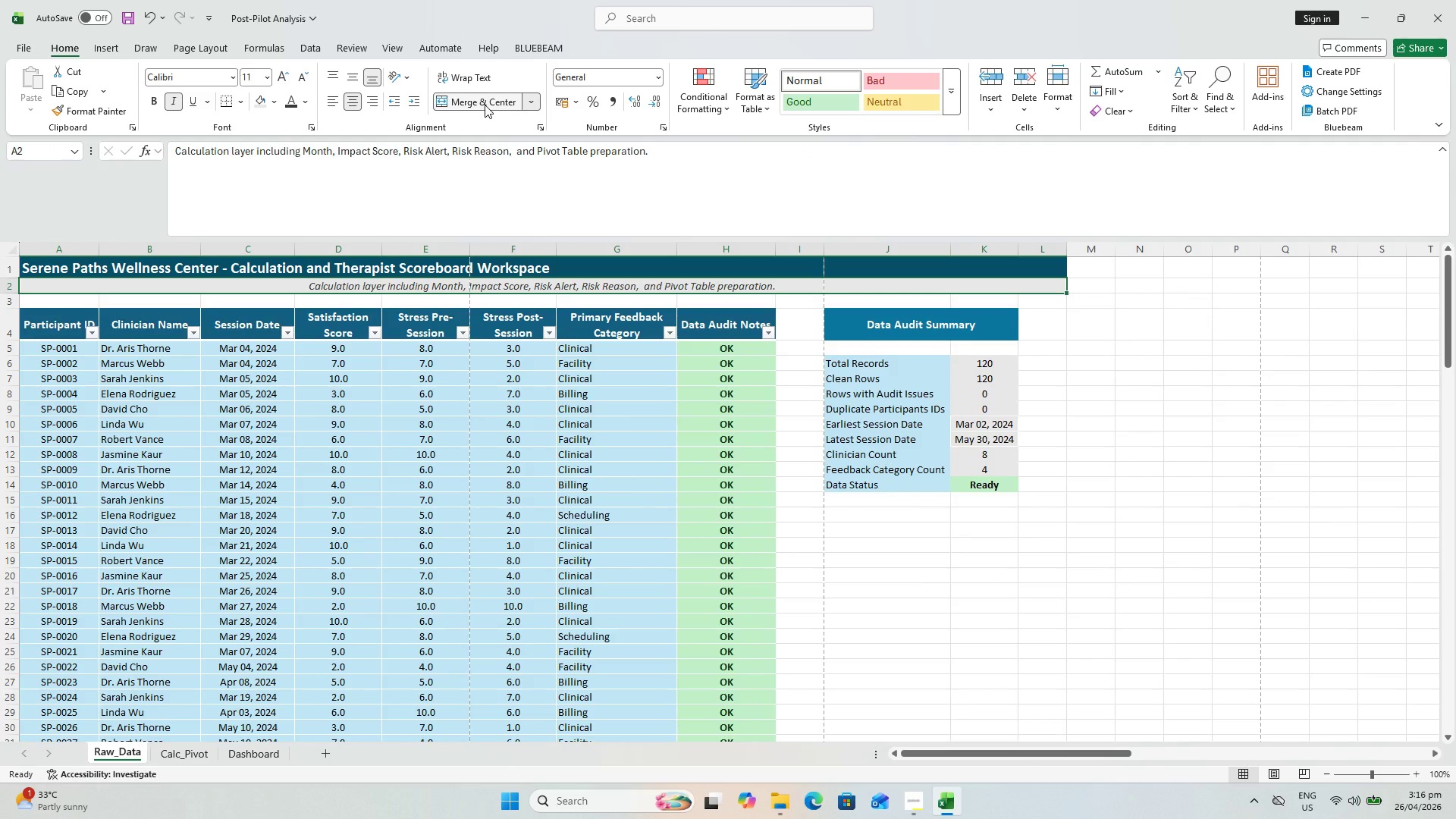 
left_click([485, 105])
 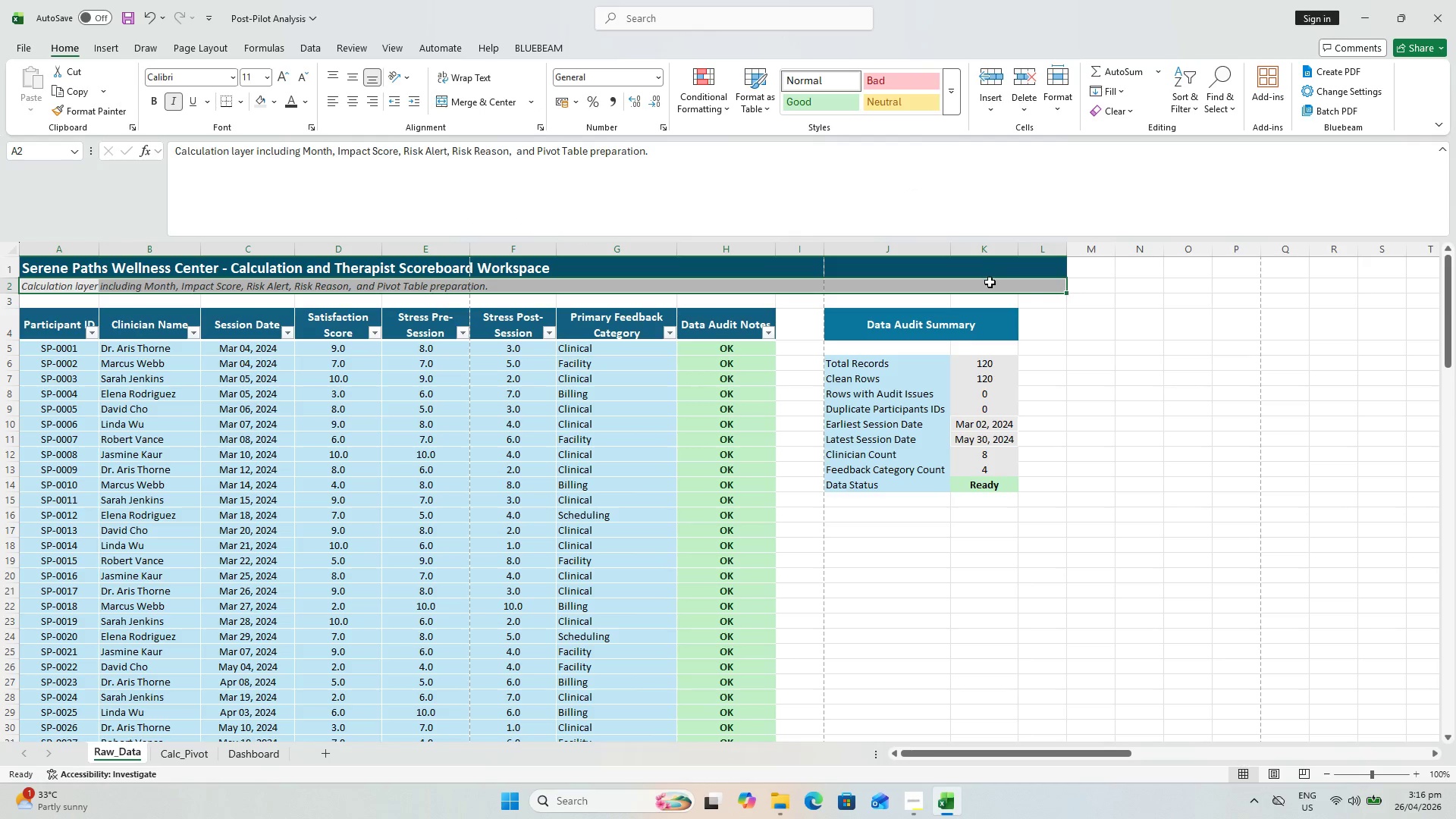 
left_click([990, 284])
 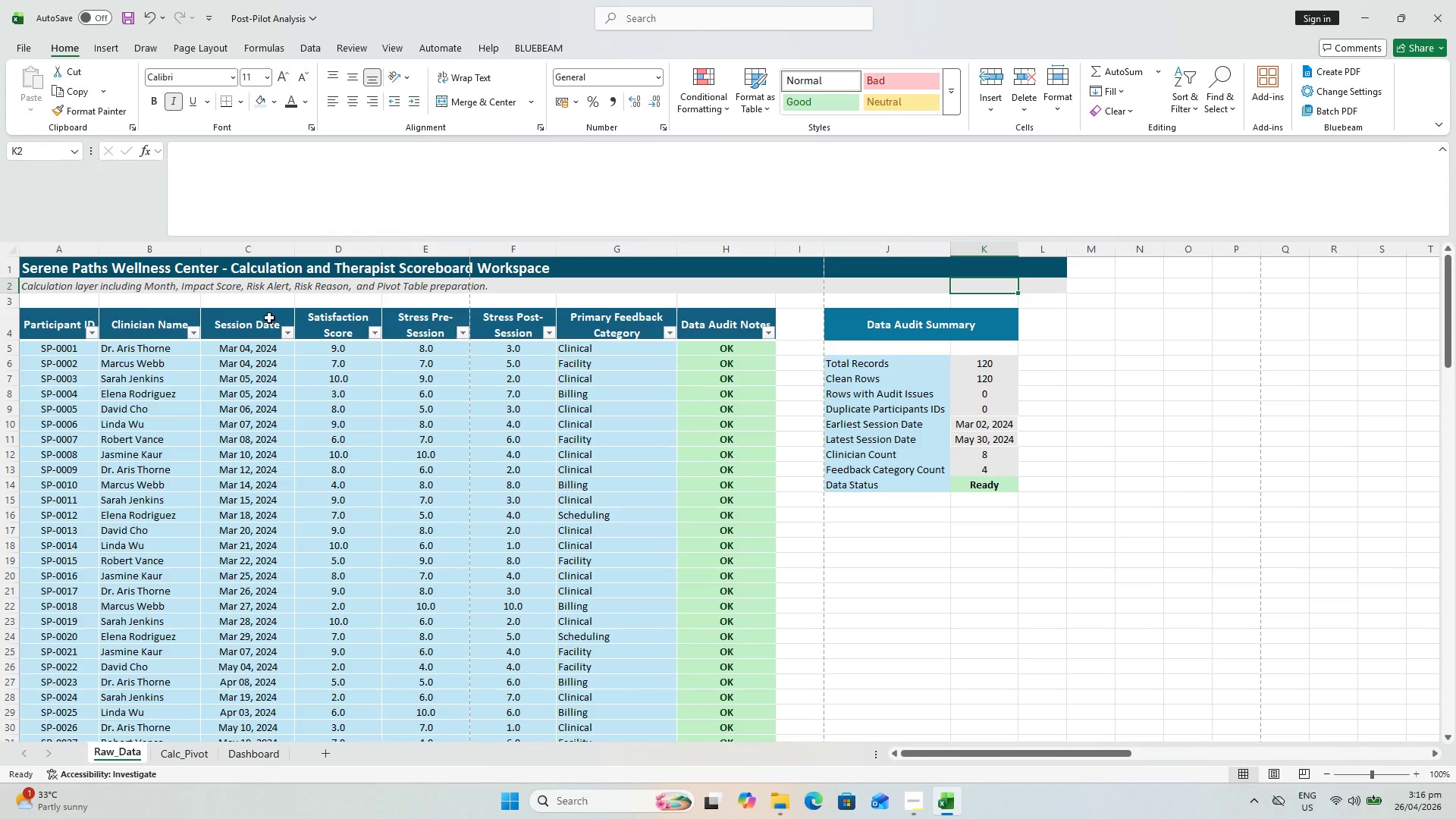 
hold_key(key=ShiftLeft, duration=0.78)
left_click([83, 287])
 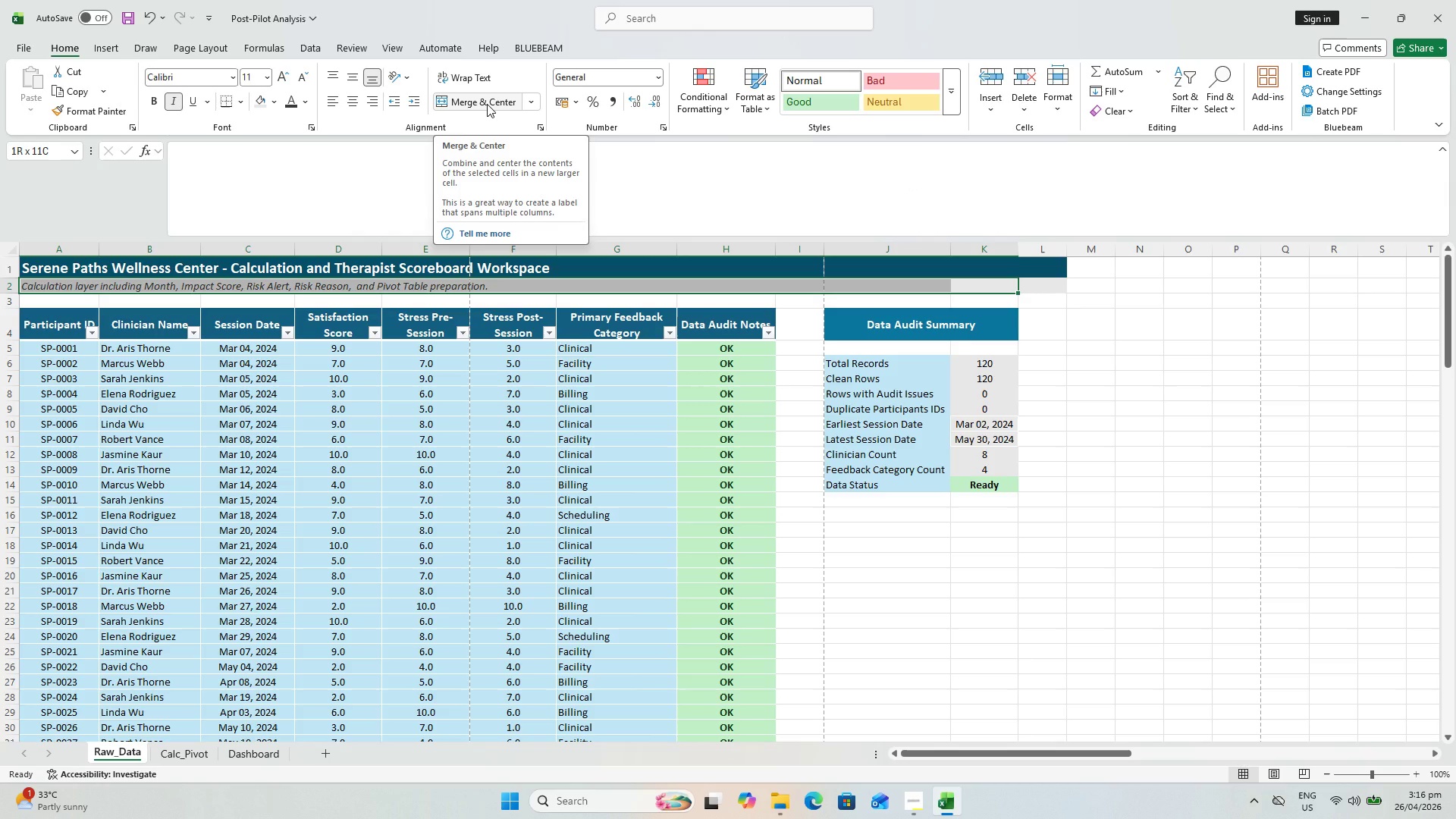 
left_click([487, 104])
 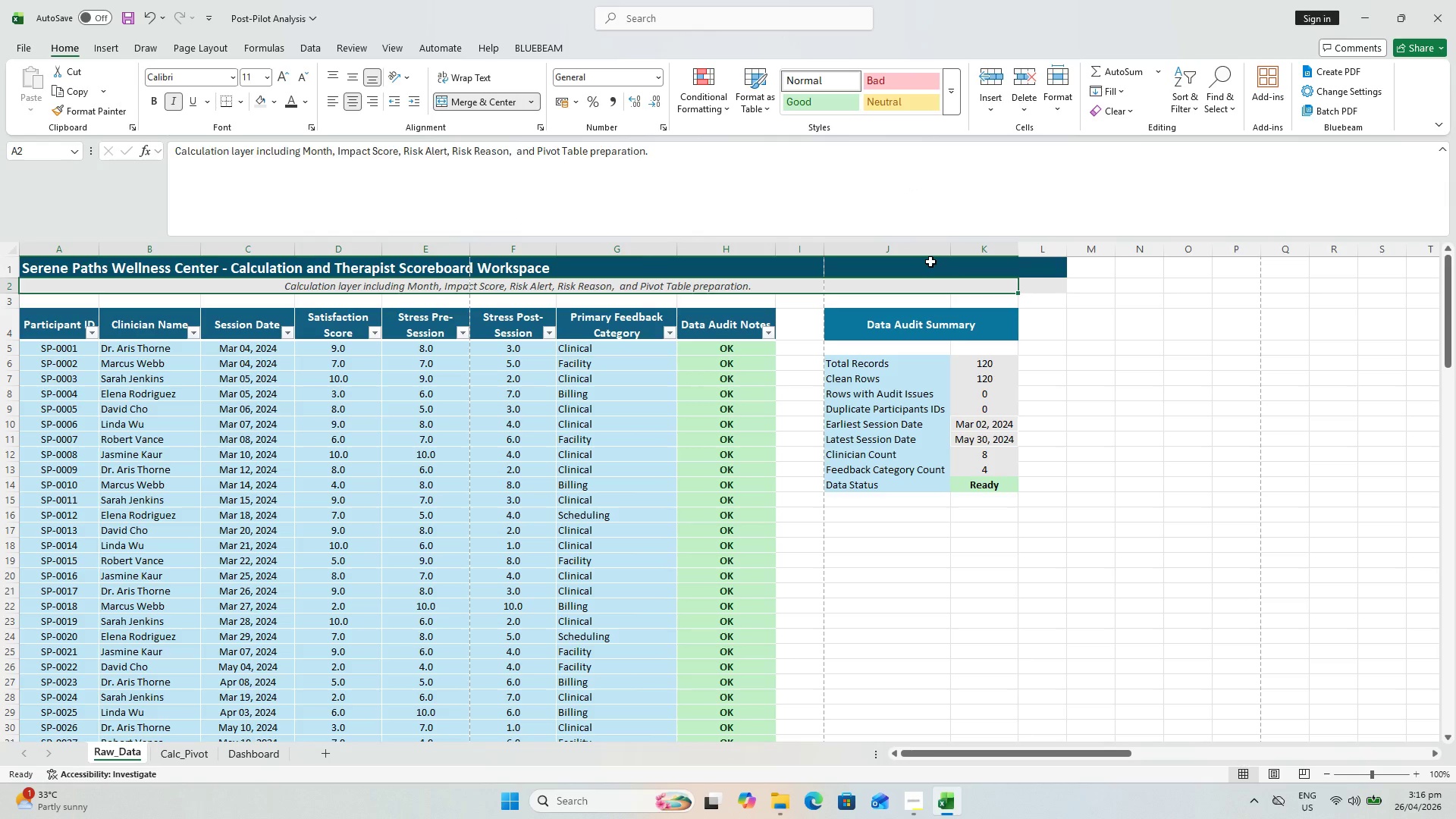 
left_click([930, 262])
 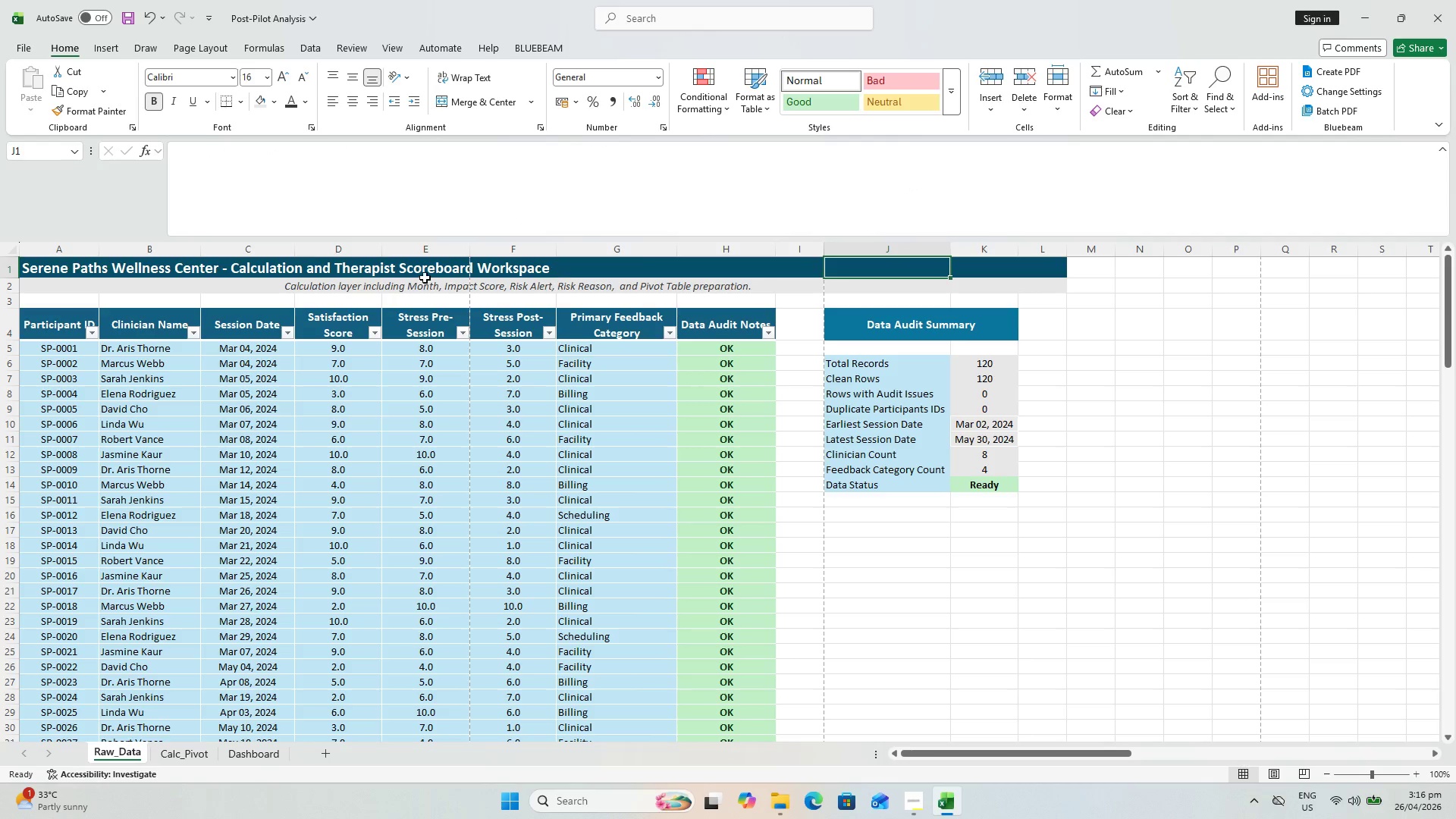 
hold_key(key=ShiftLeft, duration=1.41)
left_click([62, 270])
 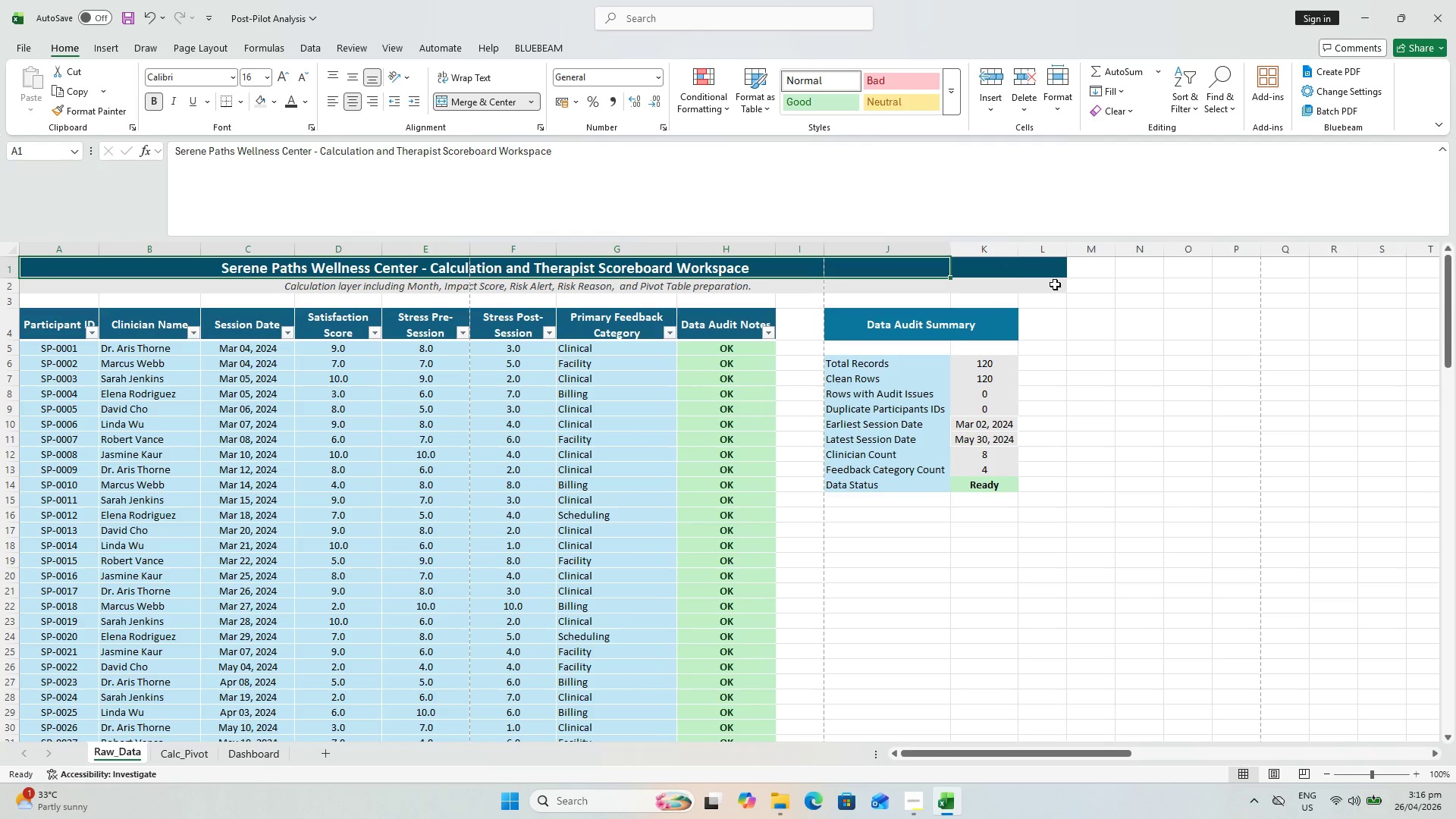 
key(Control+Z)
 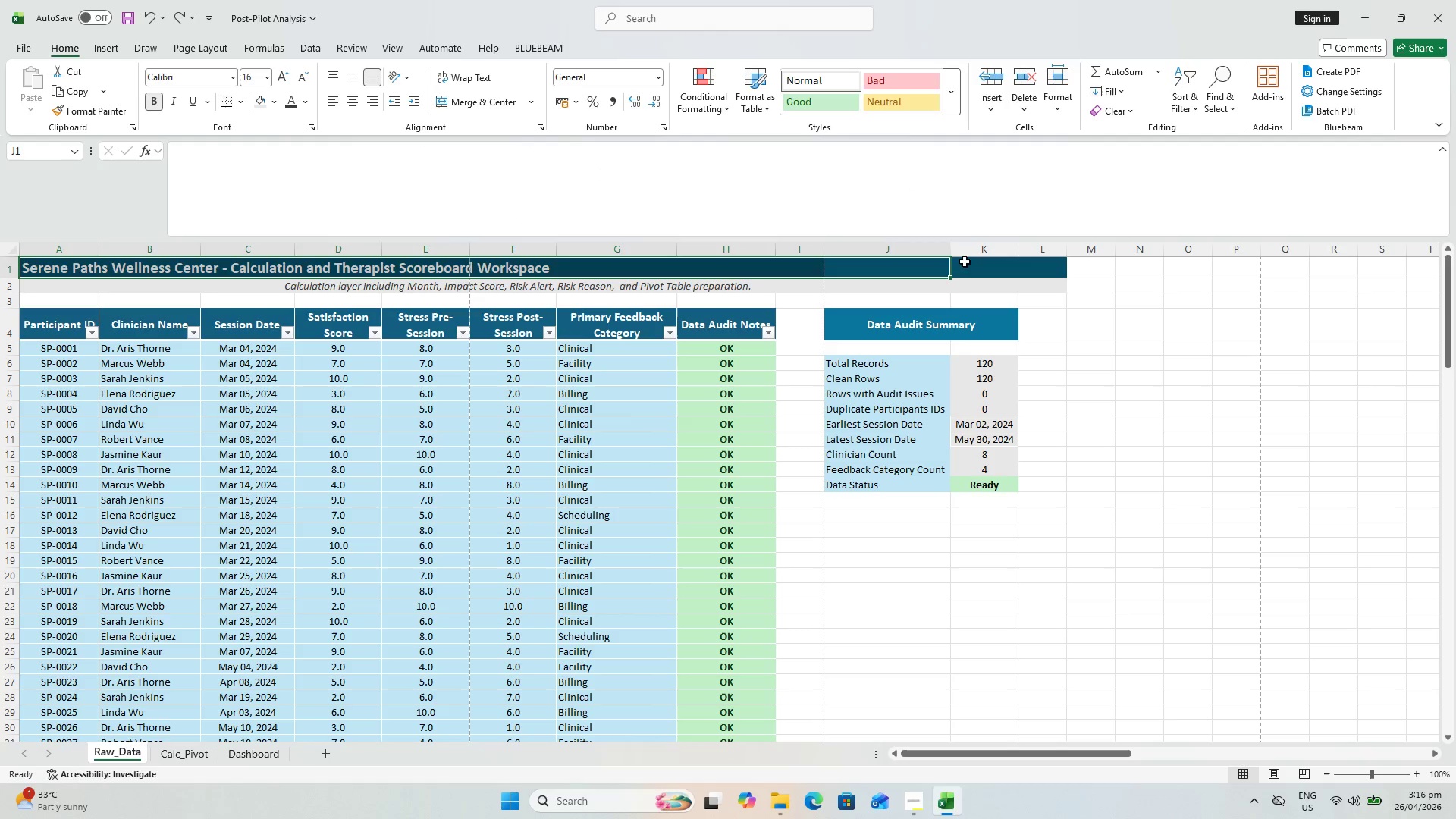 
left_click([966, 262])
 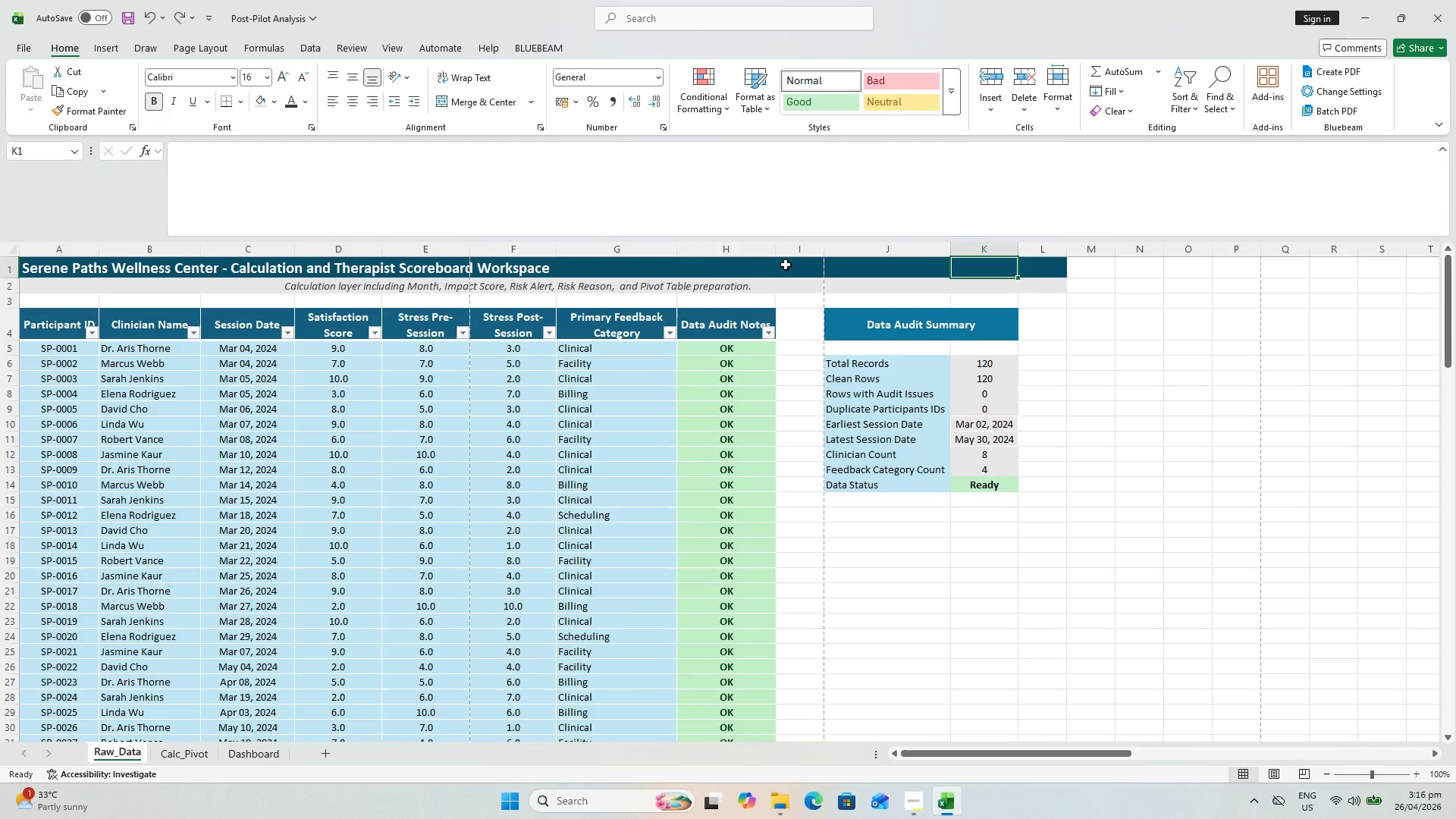 
hold_key(key=ShiftLeft, duration=1.5)
left_click([704, 263])
 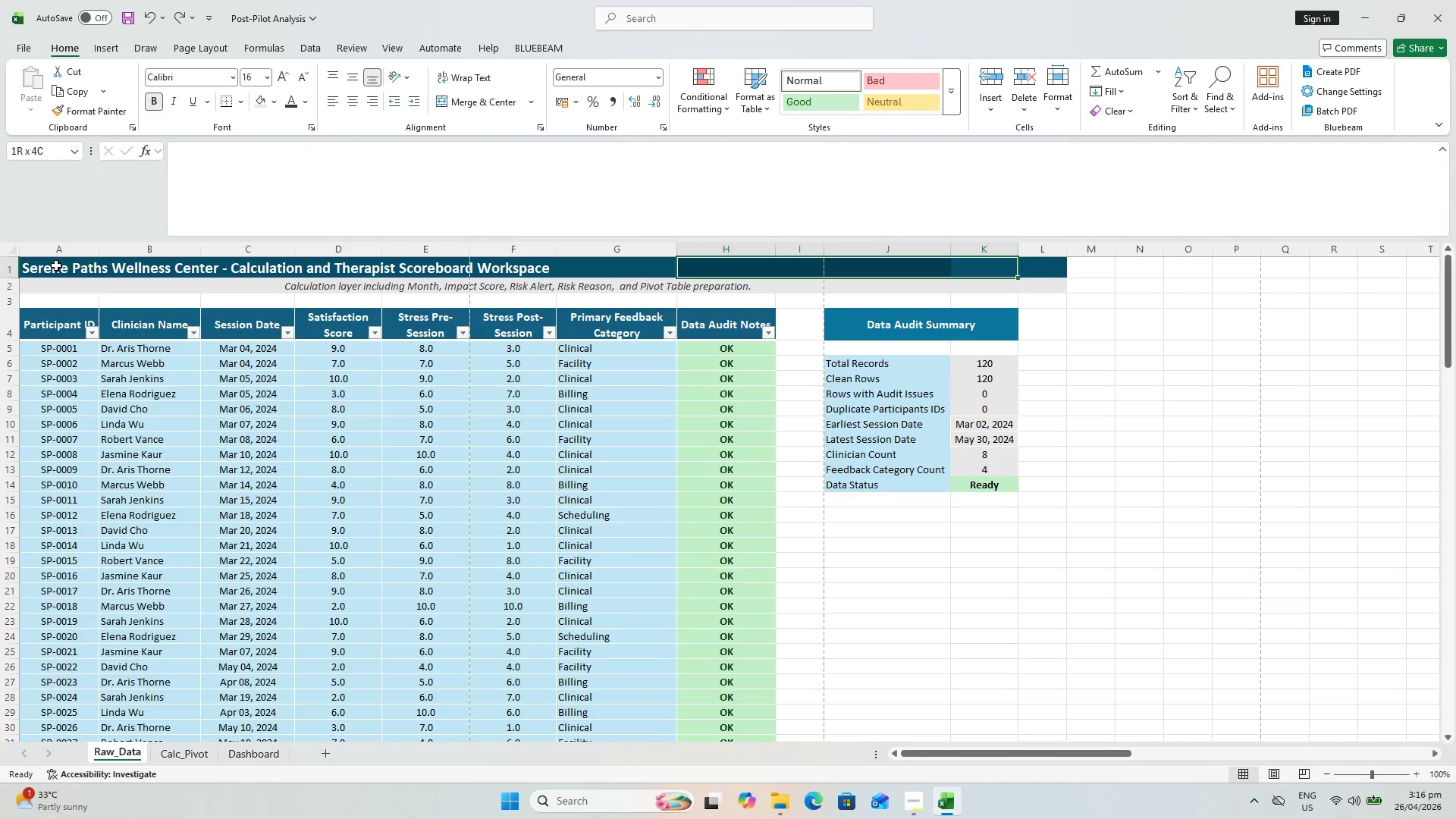 
left_click([29, 265])
 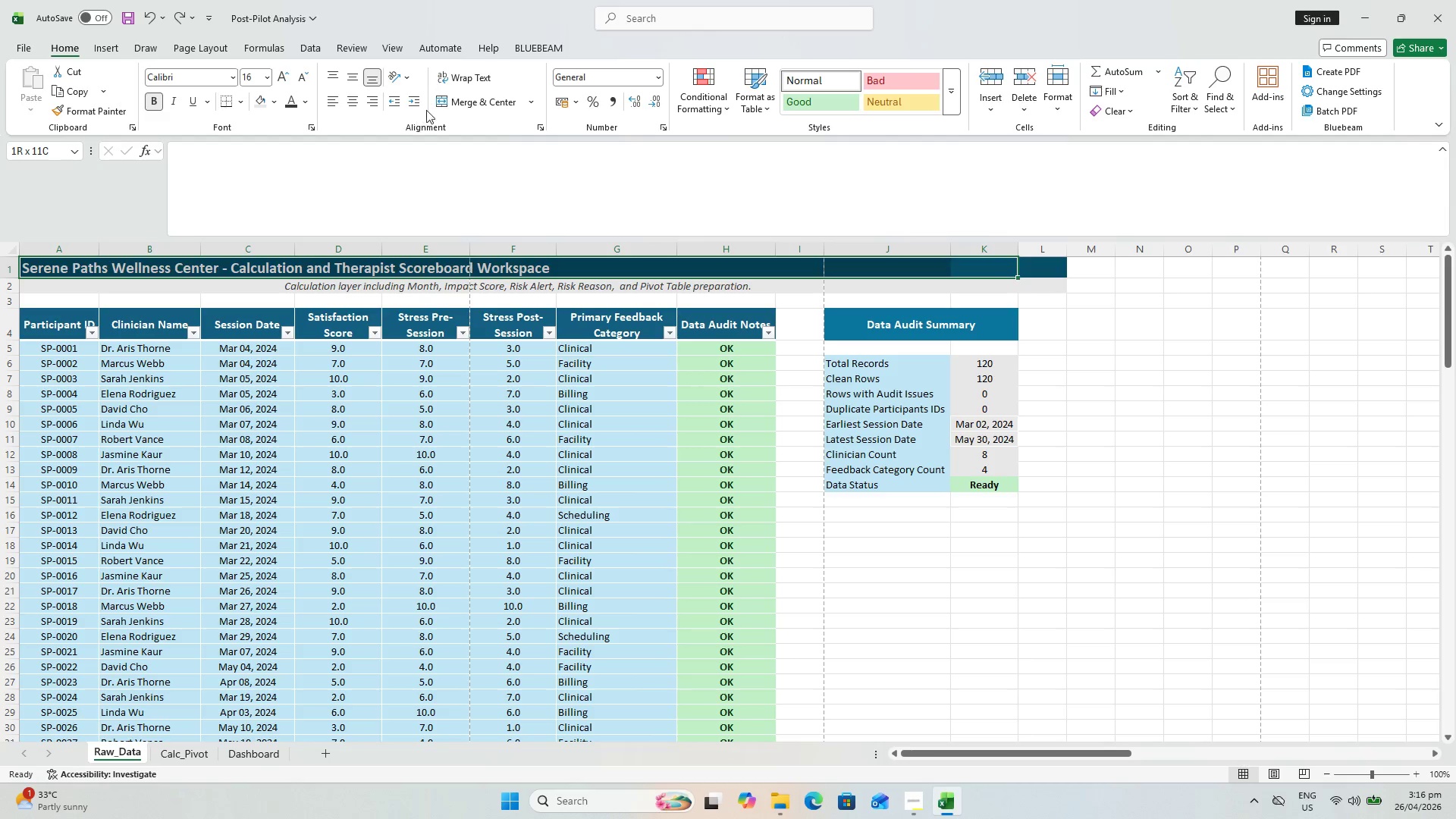 
left_click([450, 96])
 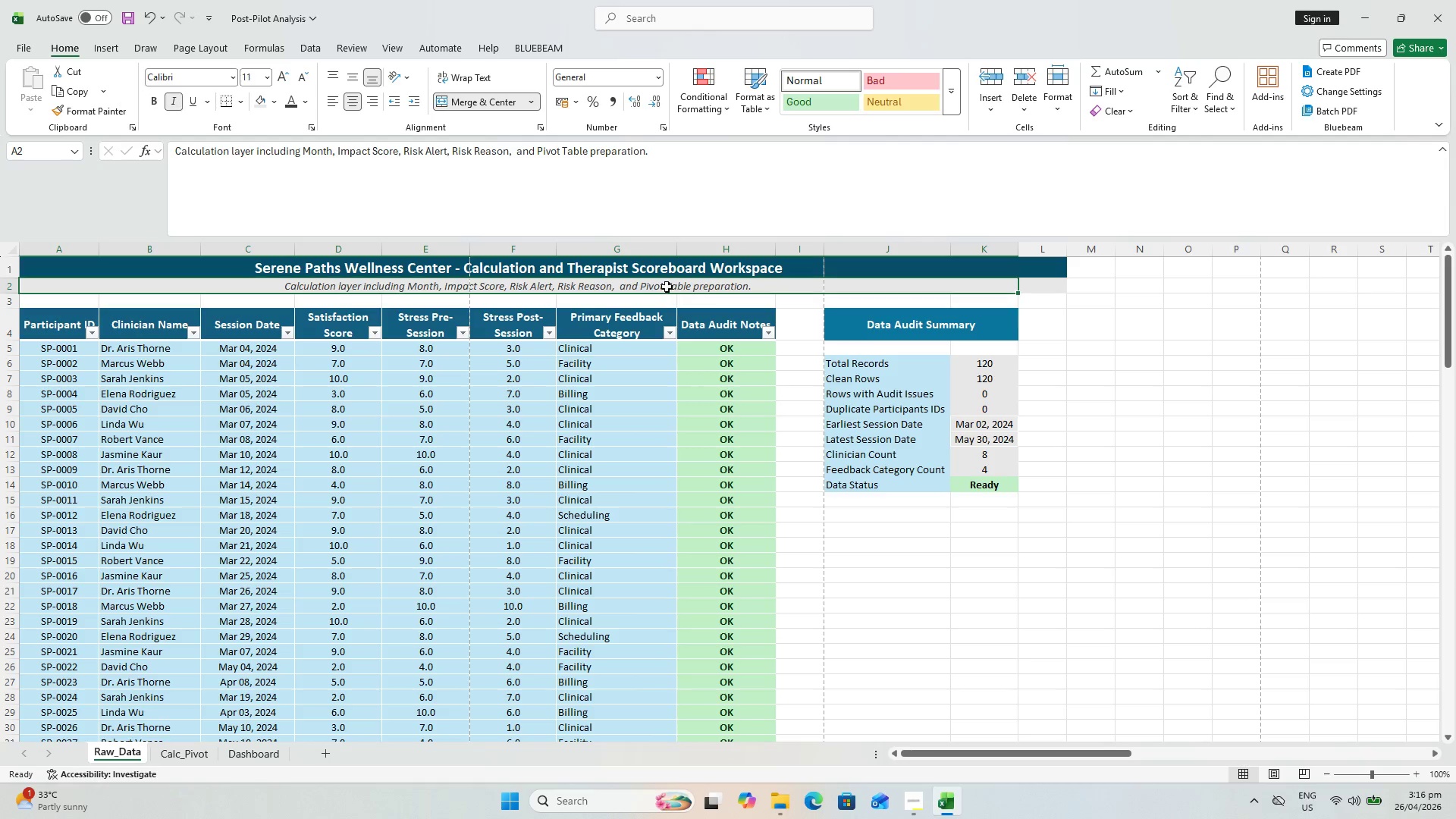 
double_click([664, 266])
 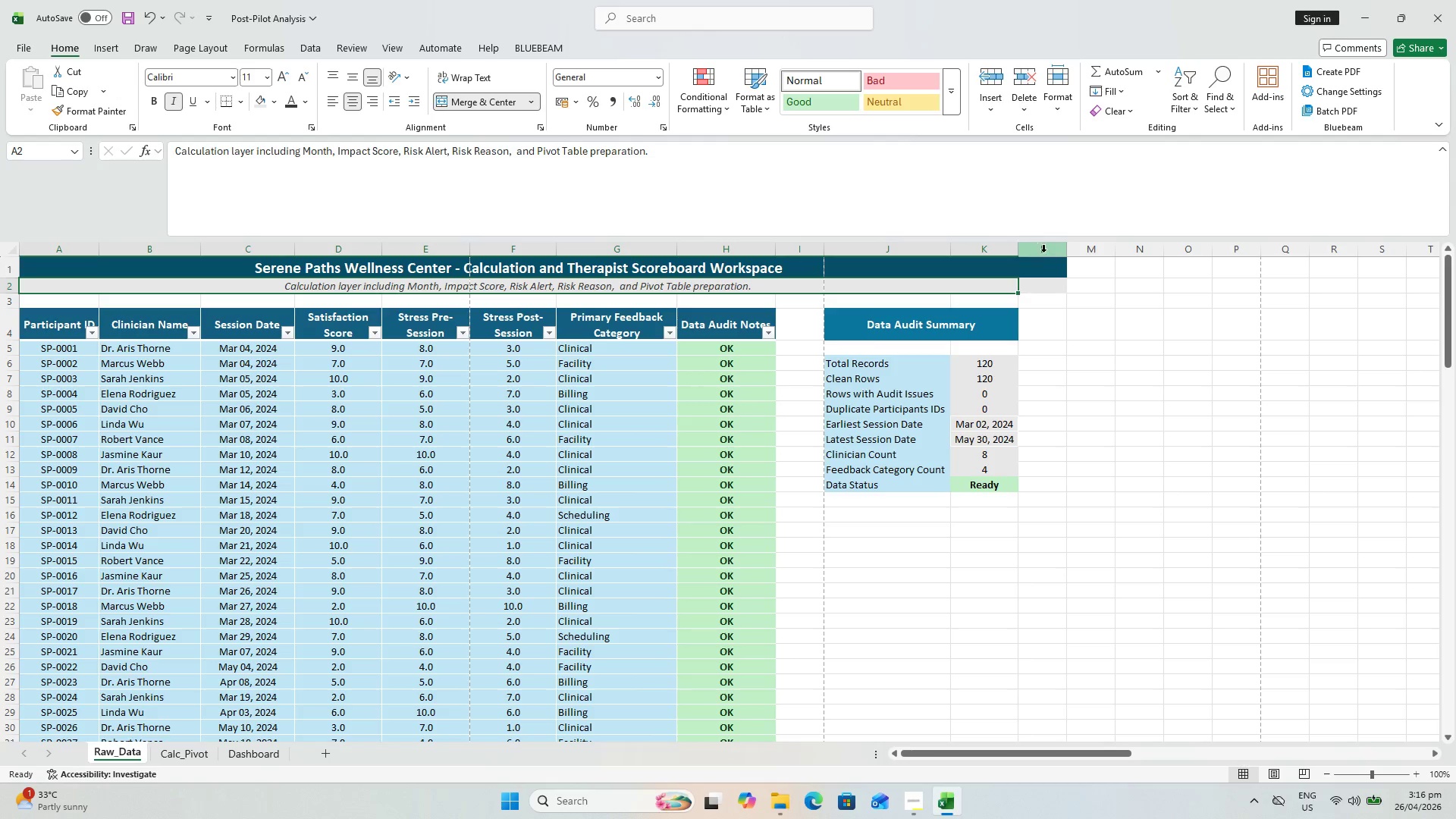 
left_click_drag(start_coordinate=[1050, 268], to_coordinate=[1053, 278])
 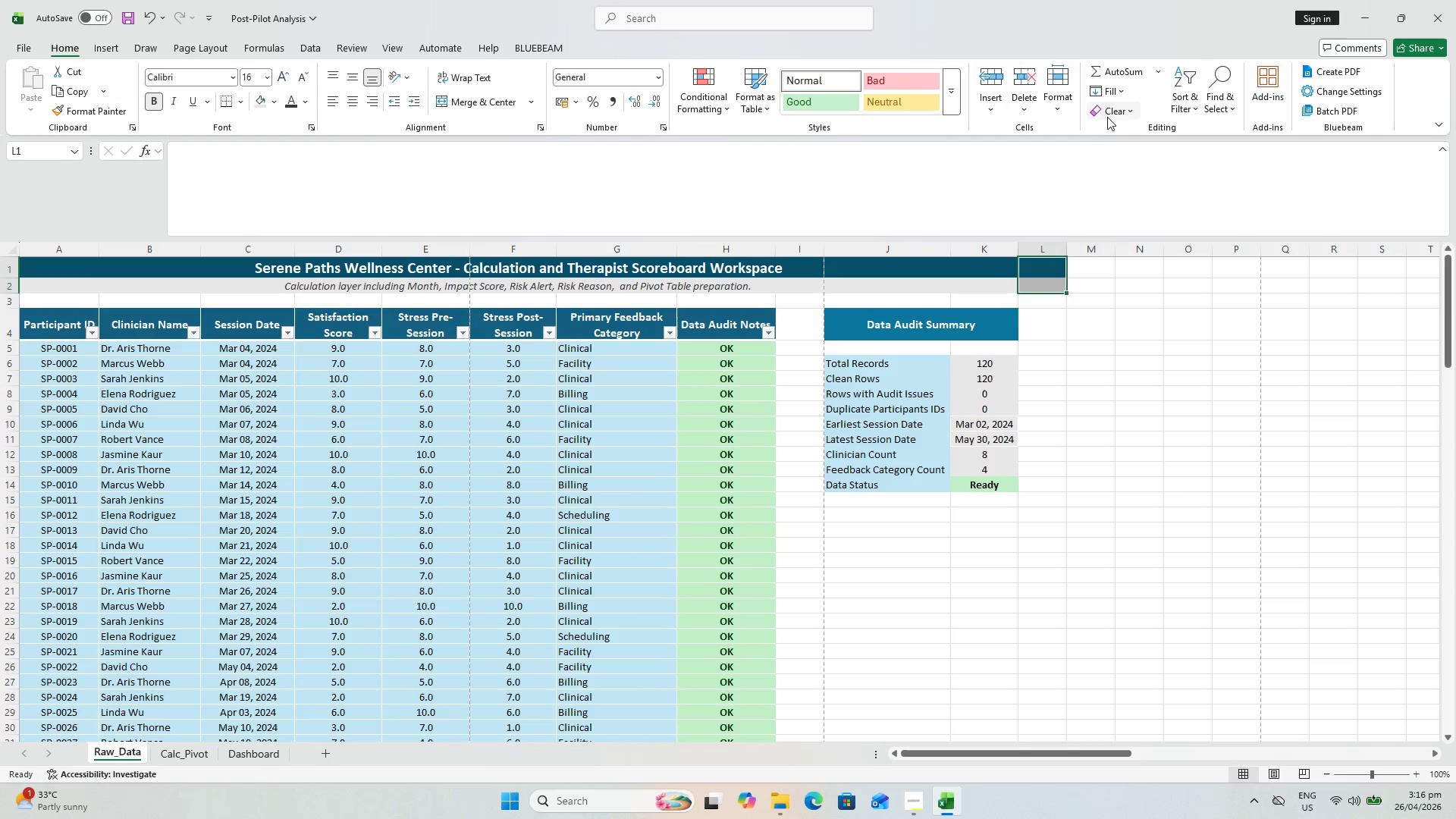 
left_click([1111, 106])
 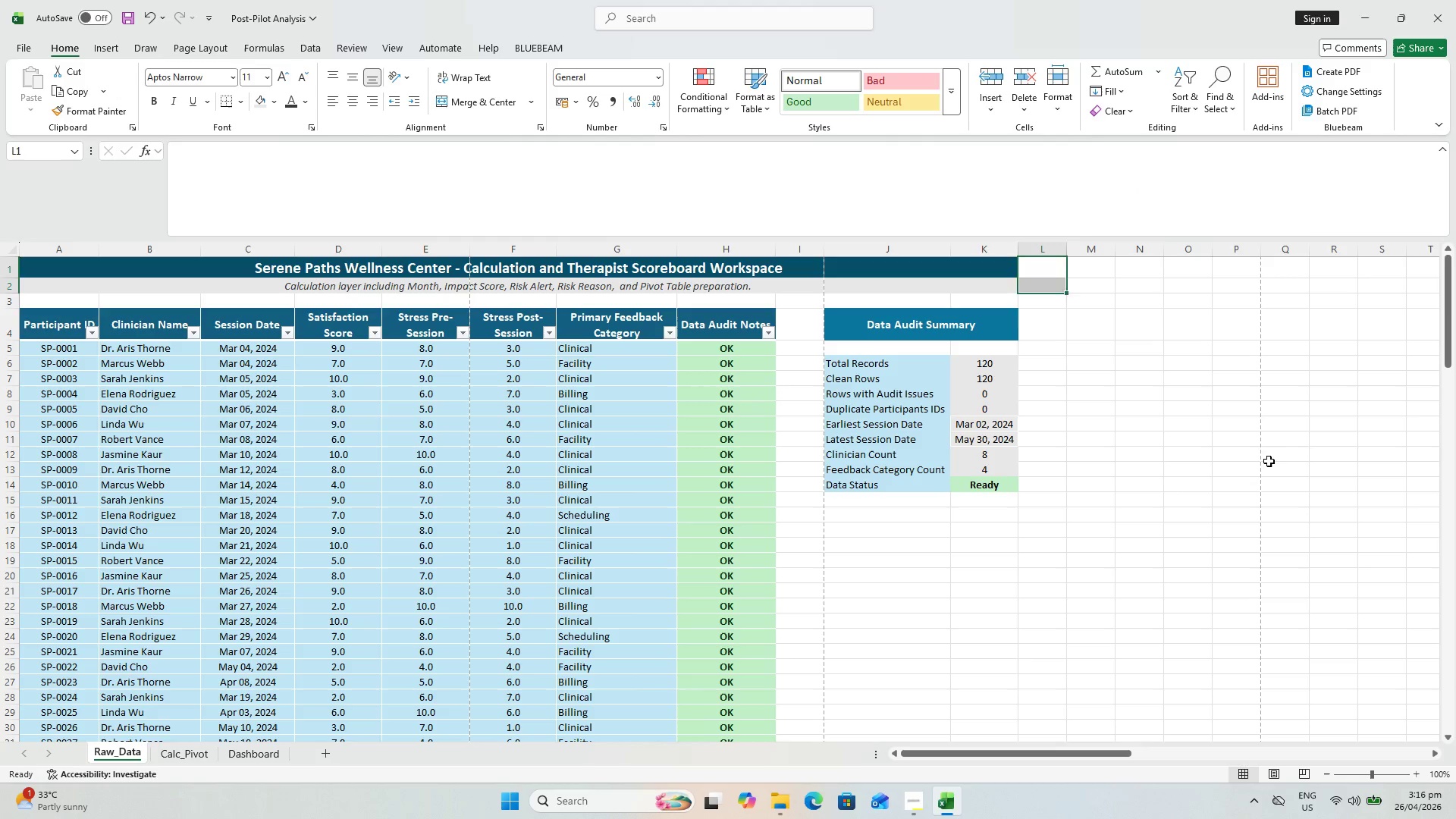 
key(Control+S)
 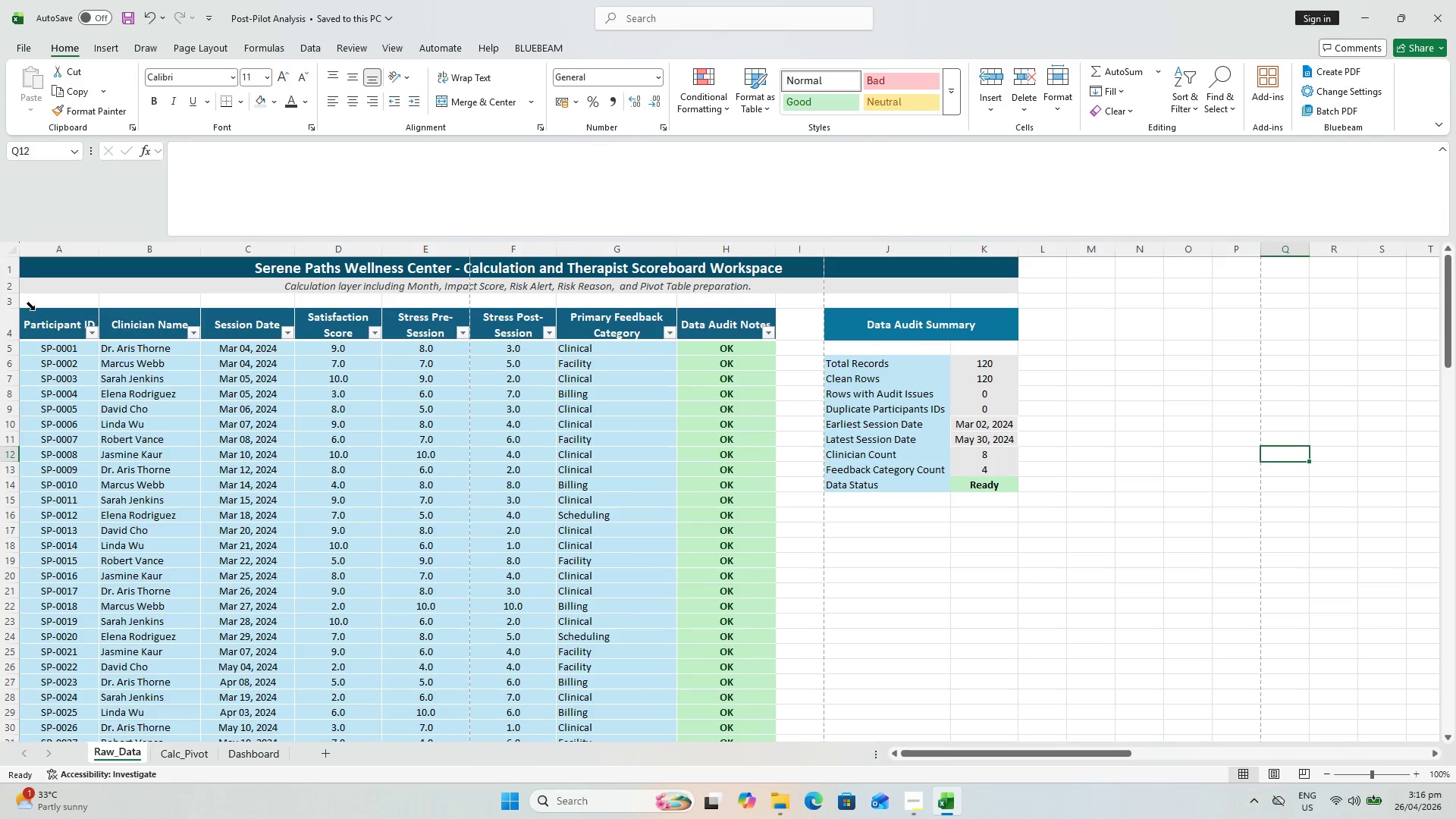 
left_click([66, 322])
 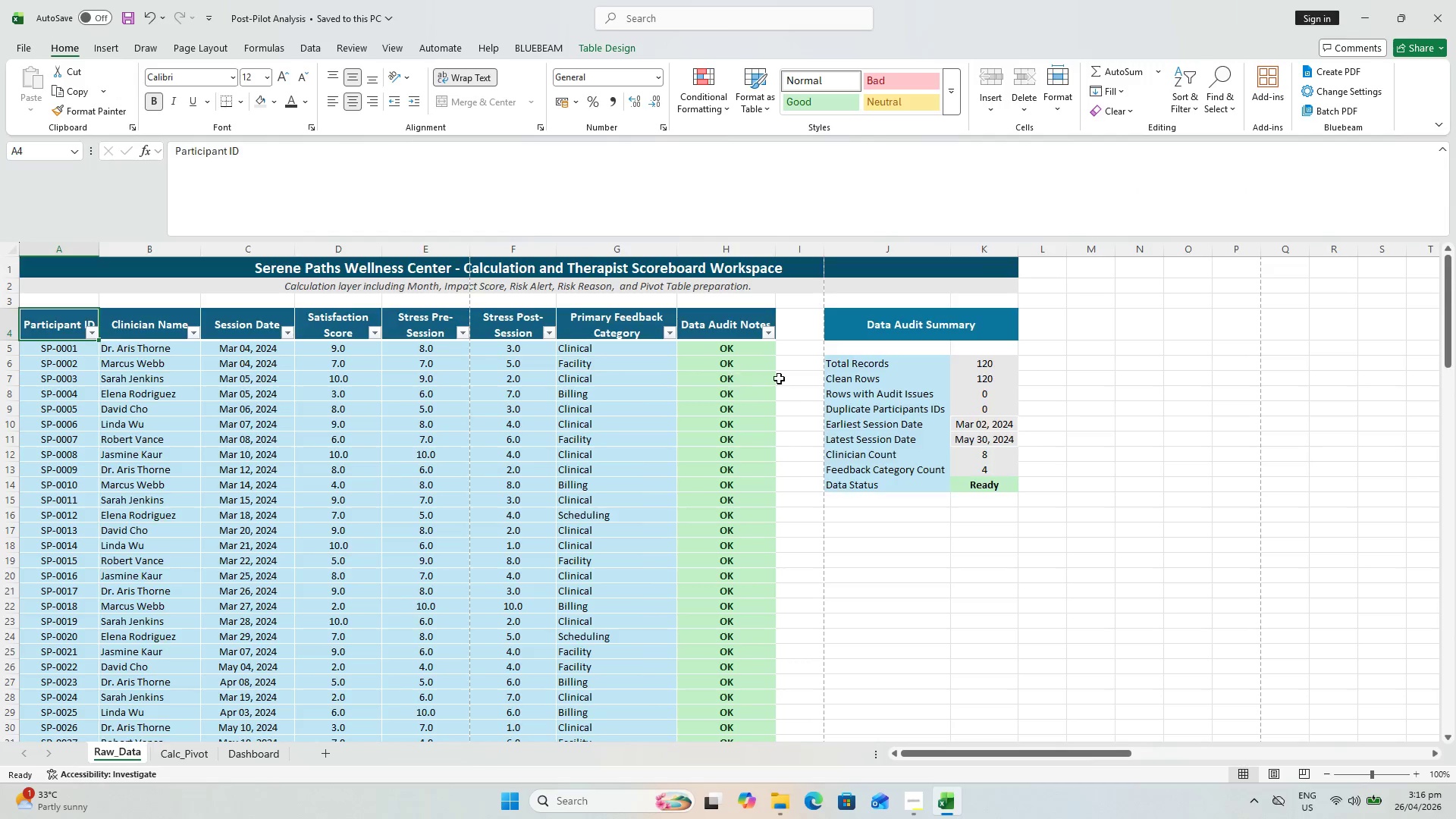 
scroll: coordinate [78, 322], scroll_direction: up, amount: 2.0
 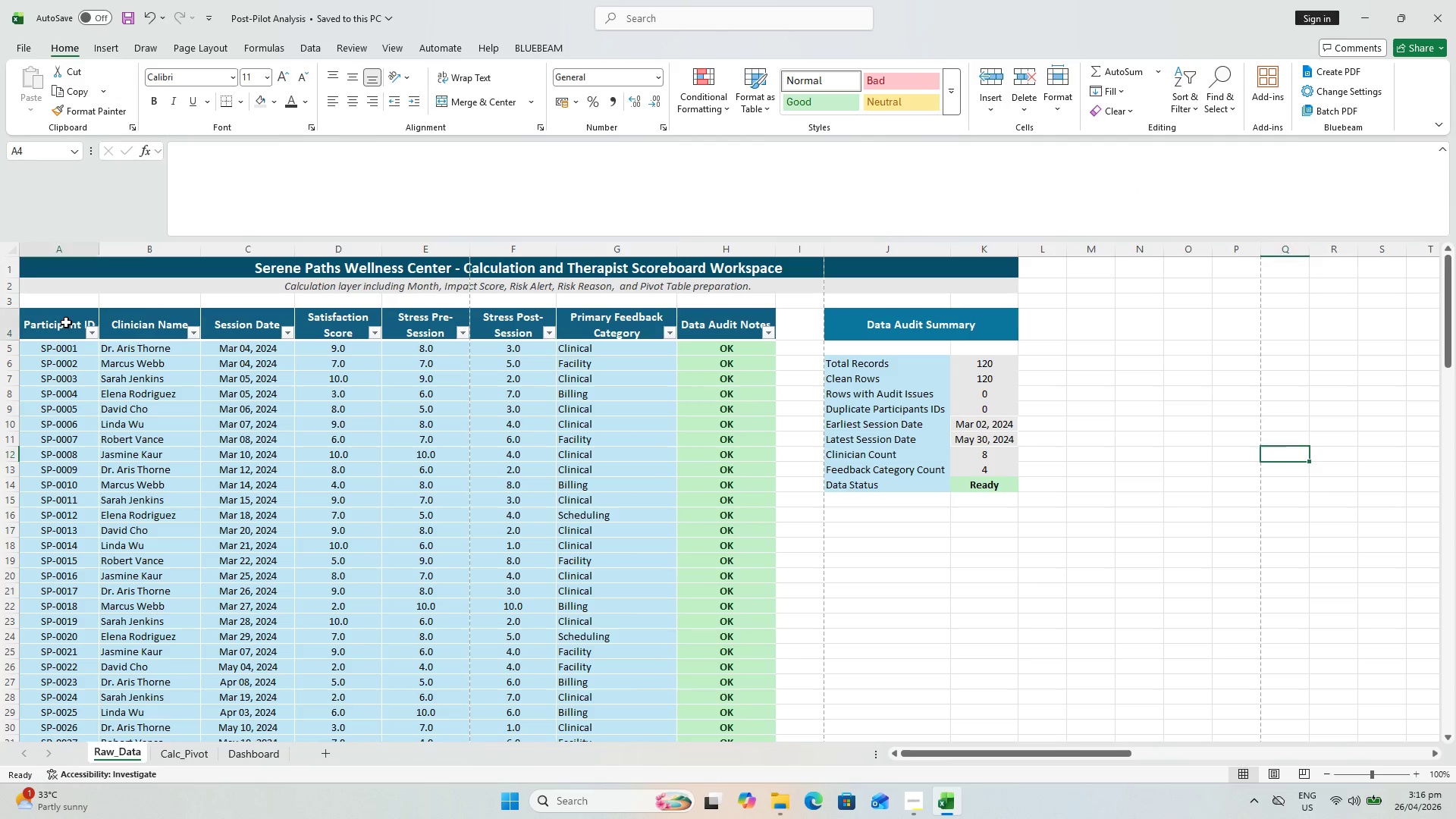 
hold_key(key=ShiftLeft, duration=0.72)
 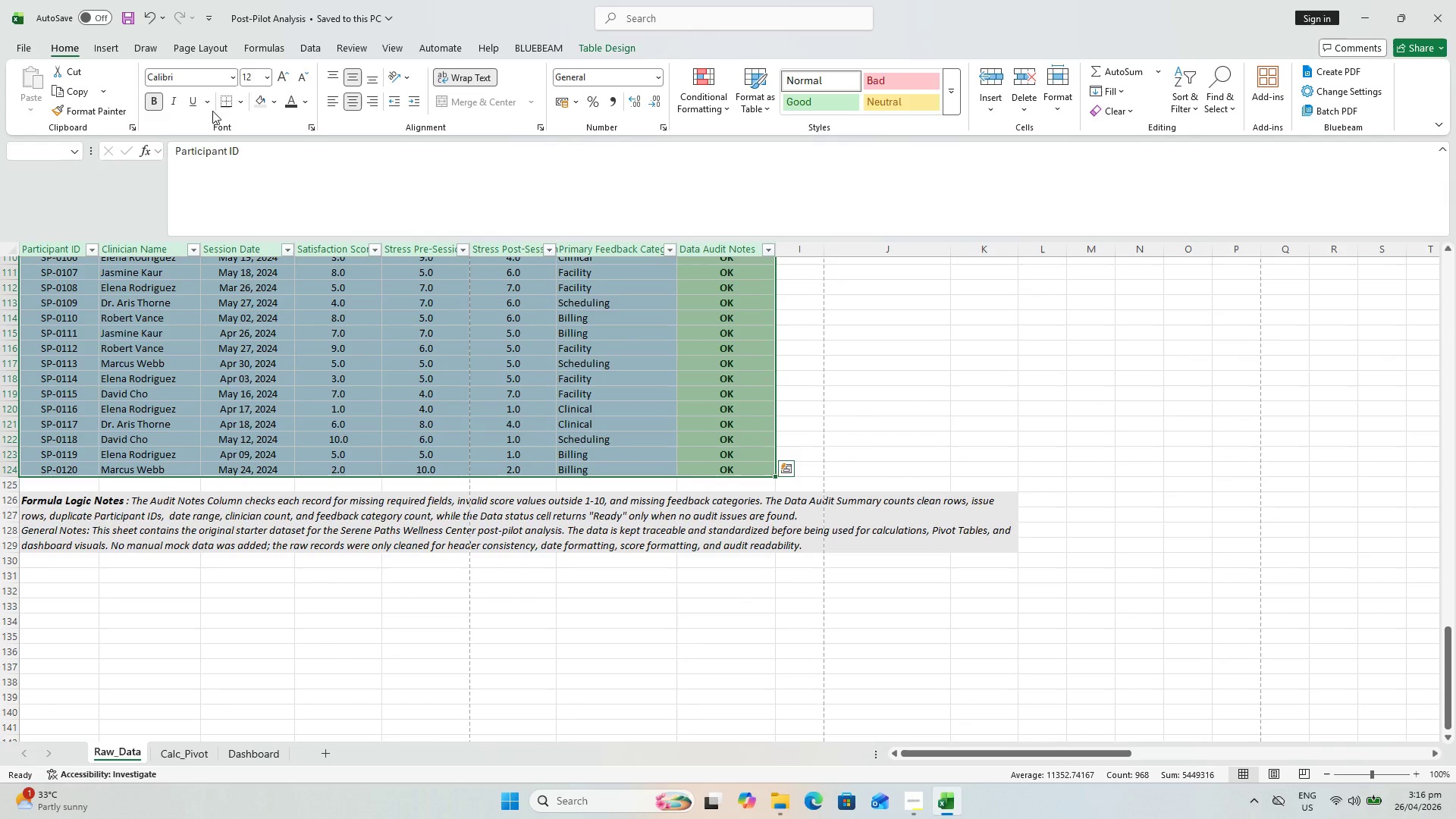 
scroll: coordinate [745, 425], scroll_direction: down, amount: 37.0
 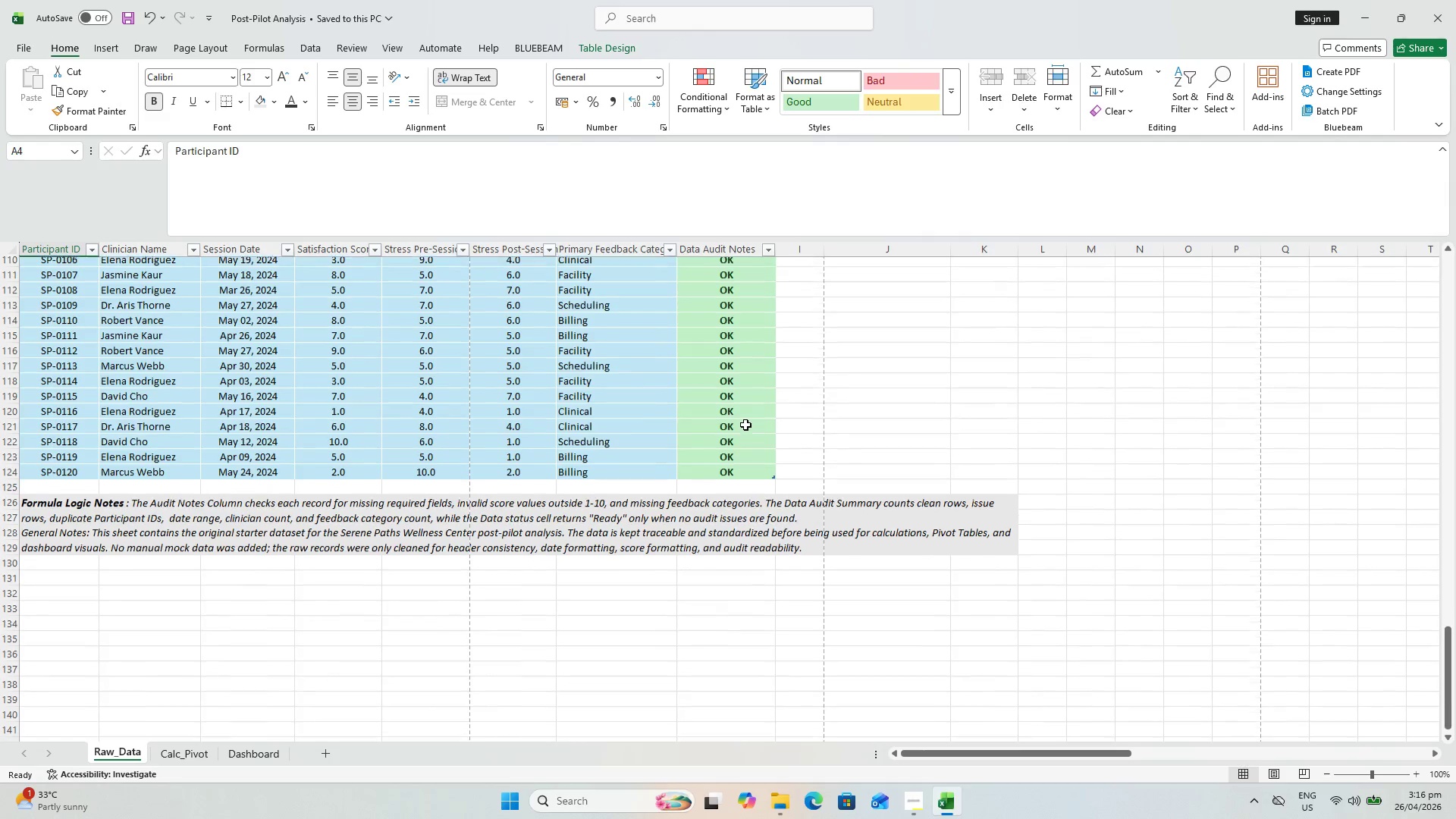 
left_click([714, 463])
 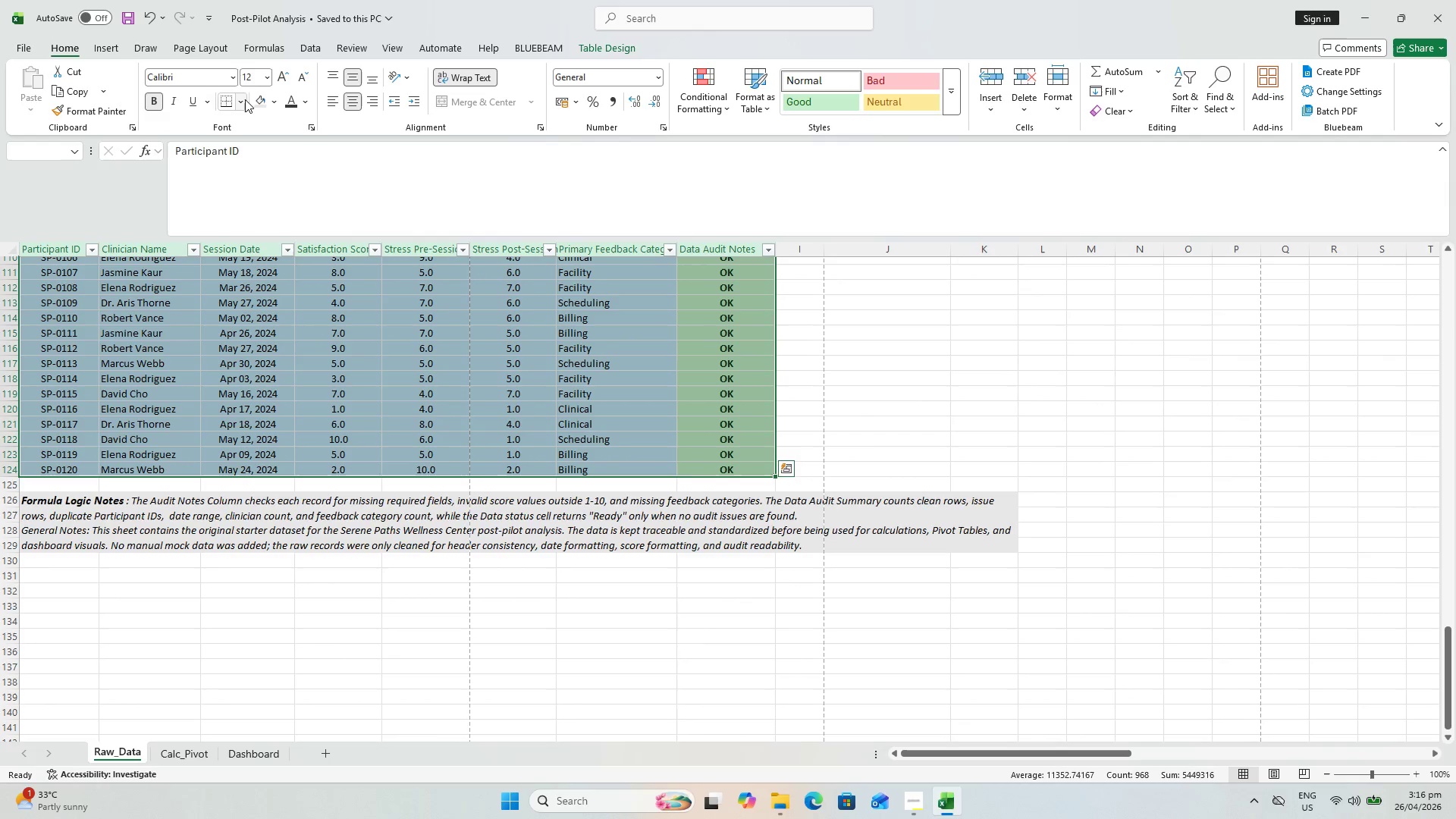 
left_click([240, 99])
 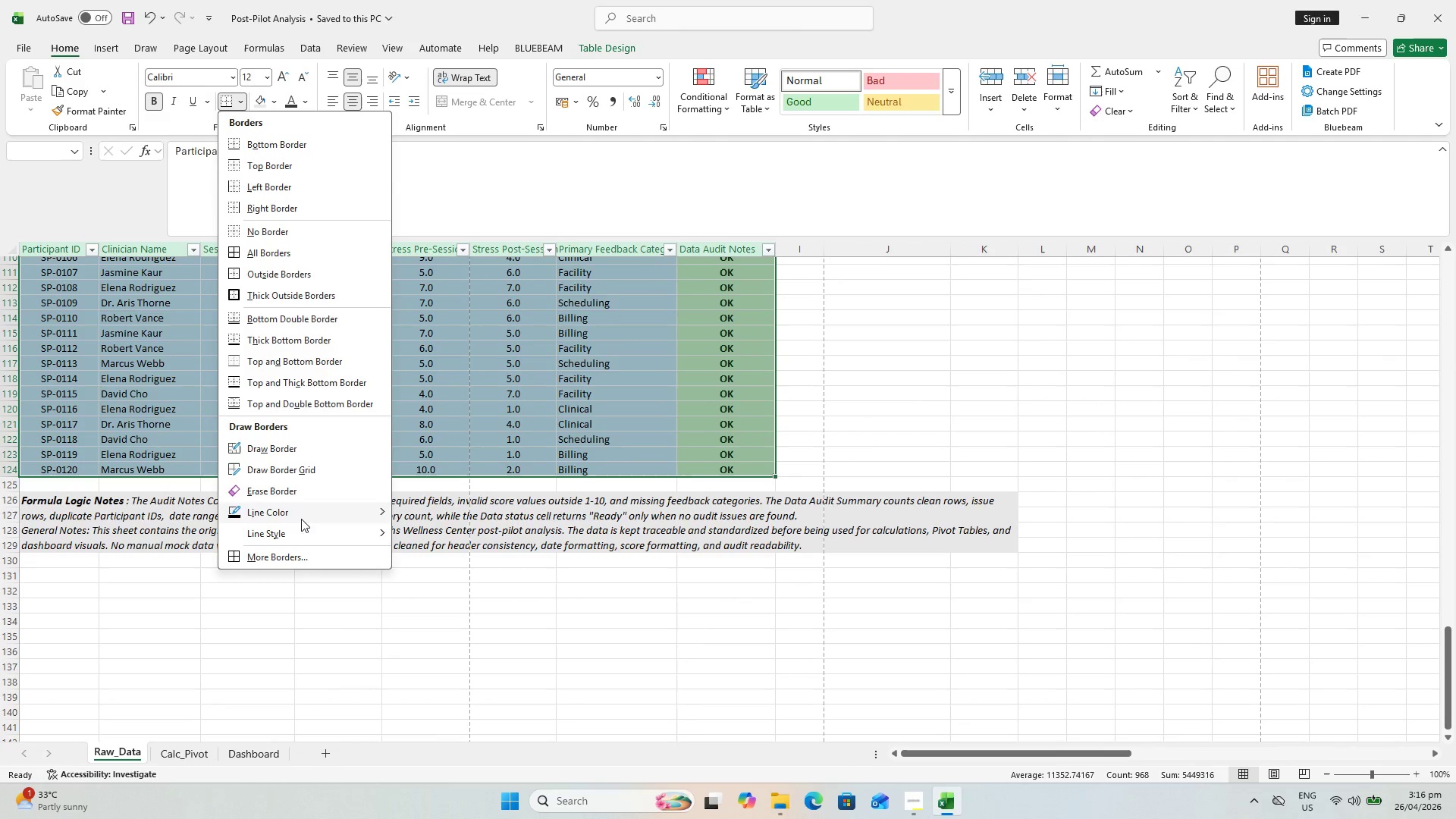 
left_click([303, 560])
 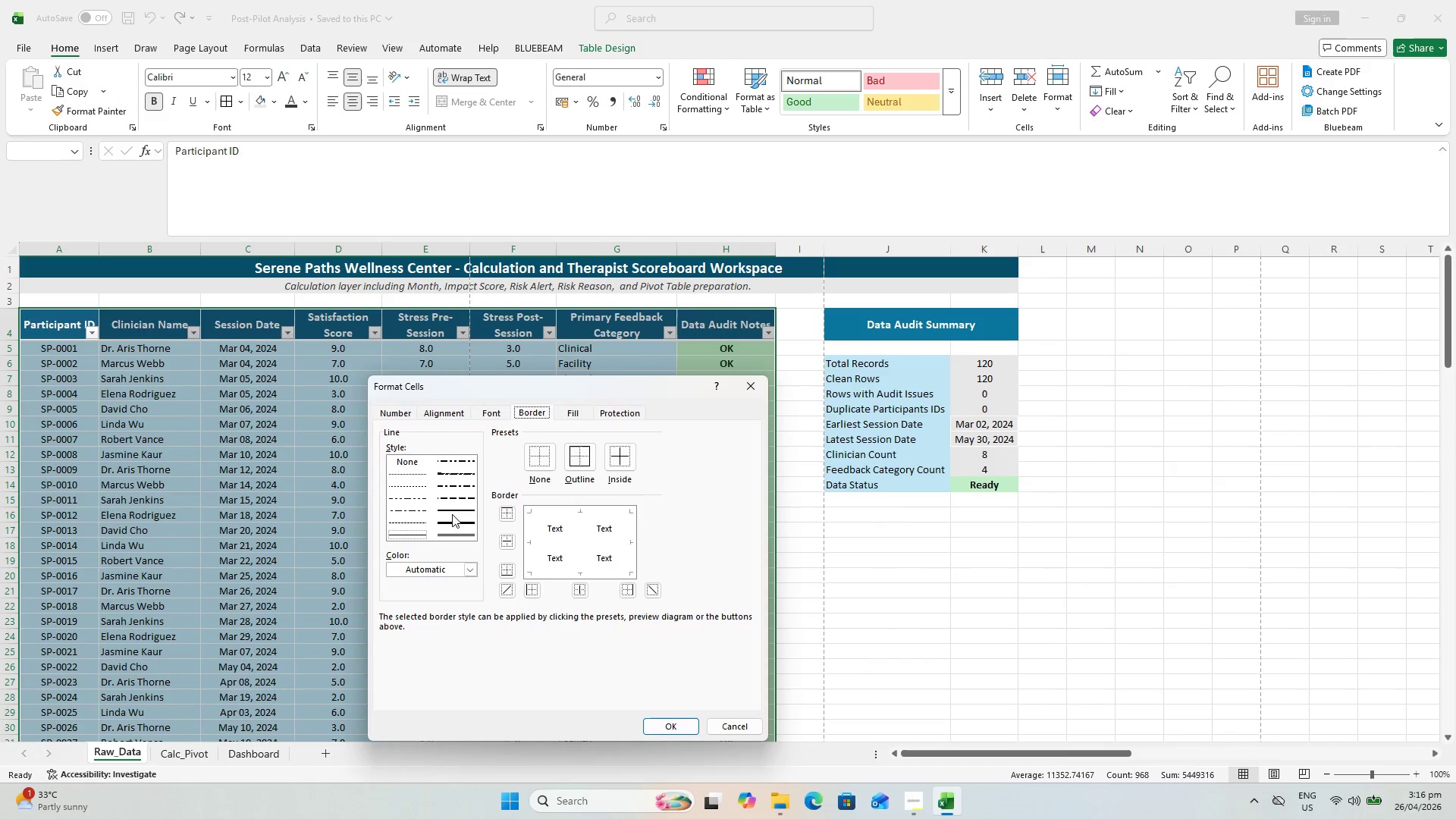 
left_click([452, 524])
 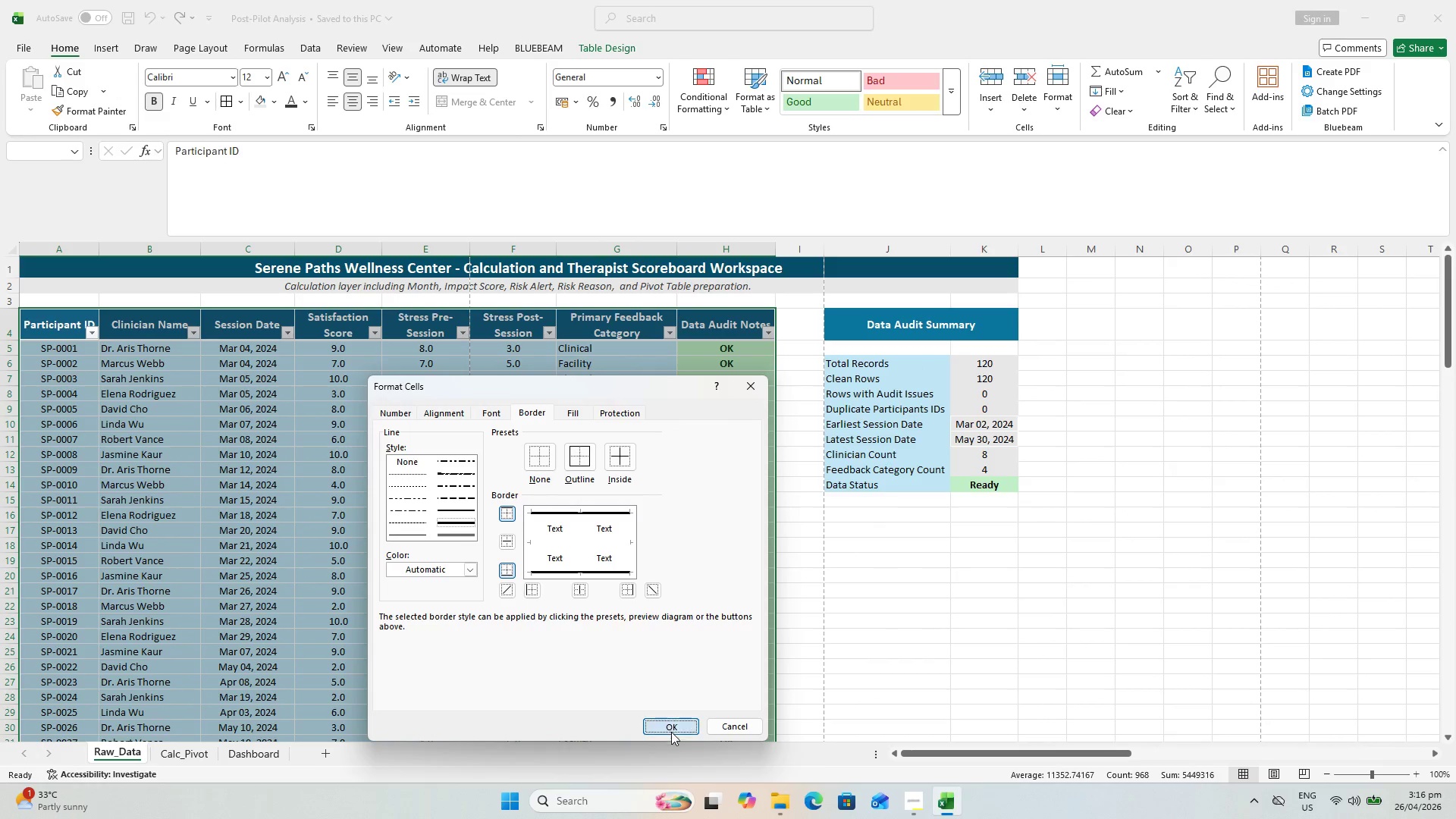 
wait(5.27)
 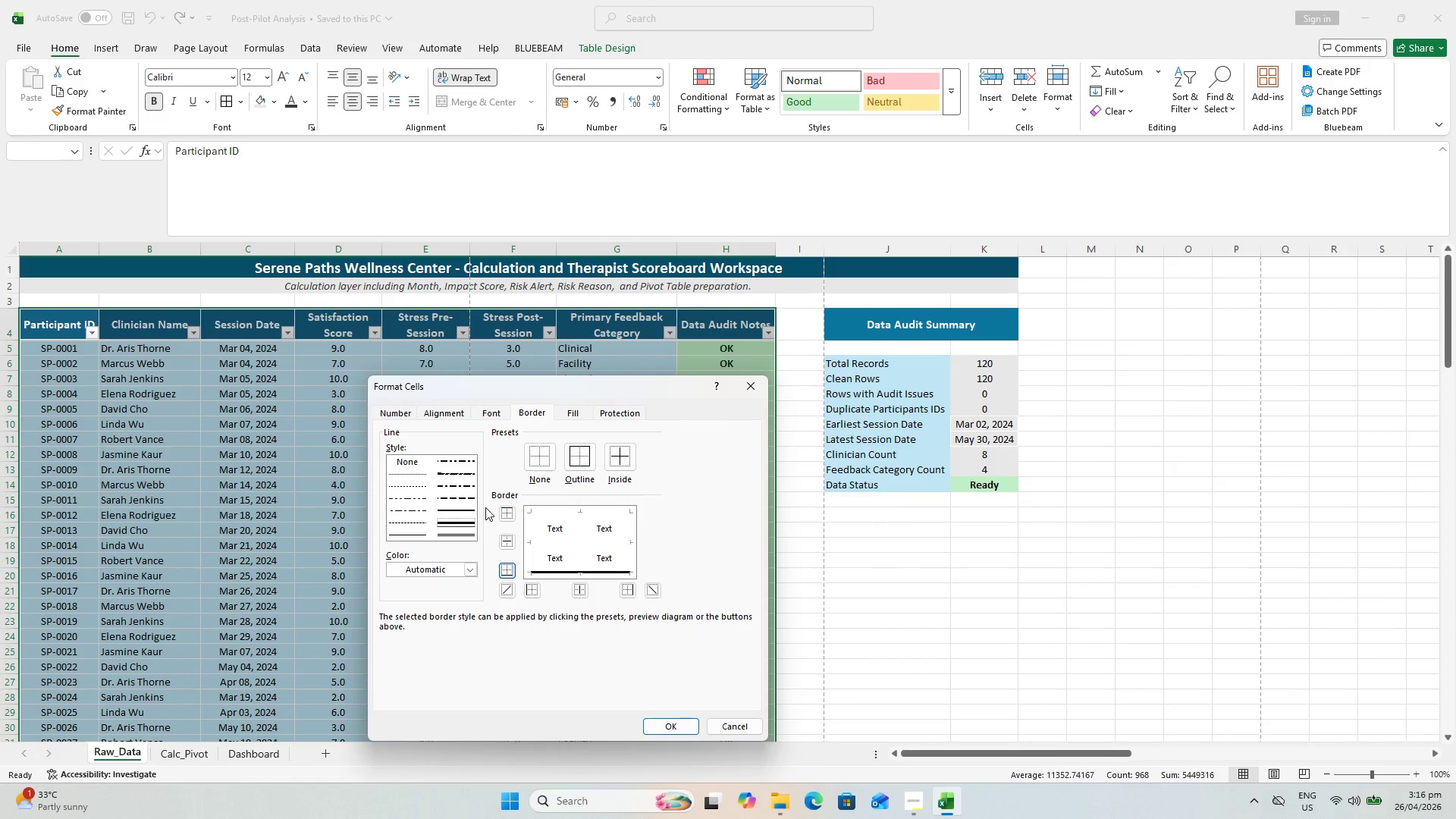 
key(Control+S)
 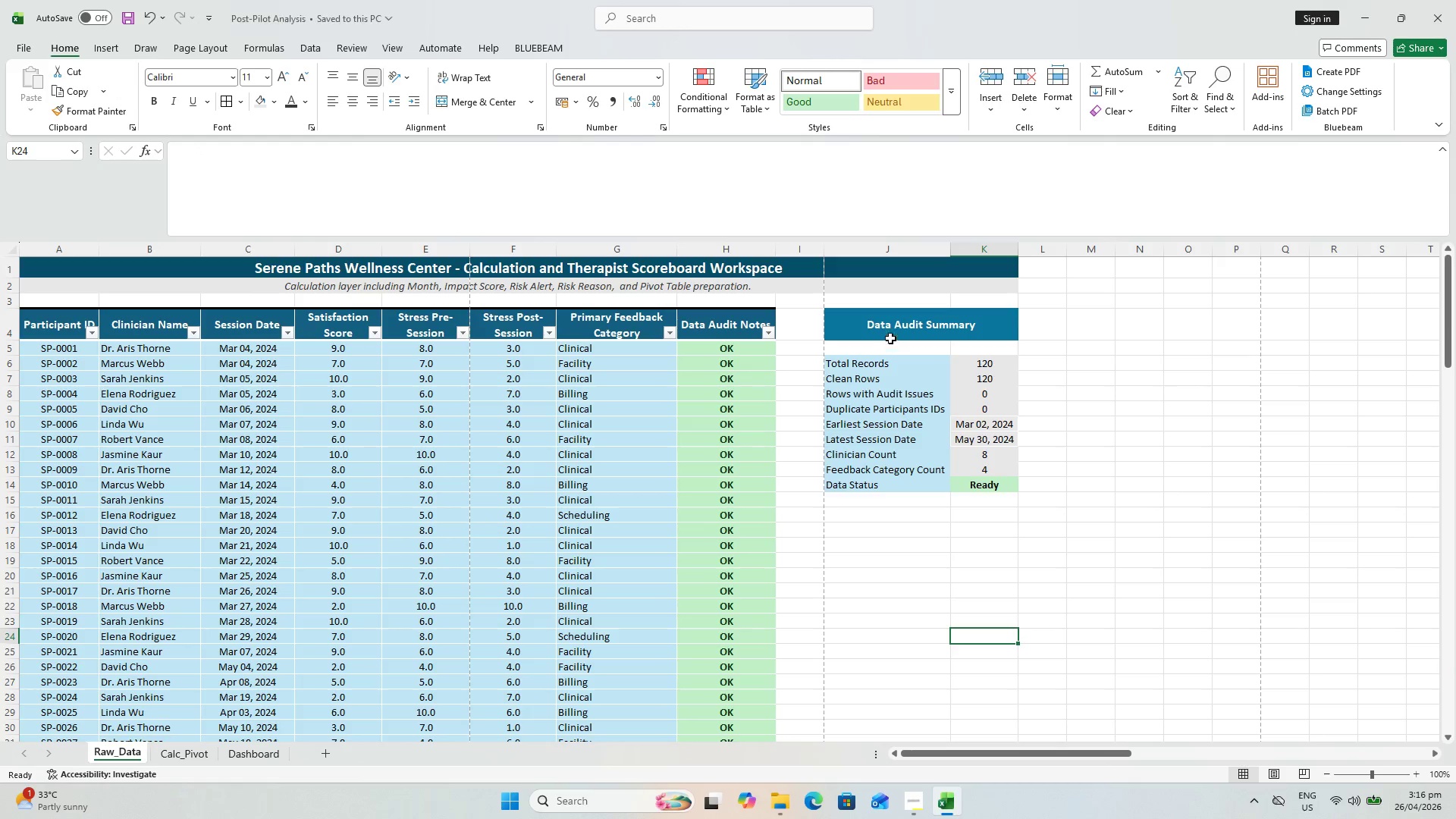 
left_click([890, 328])
 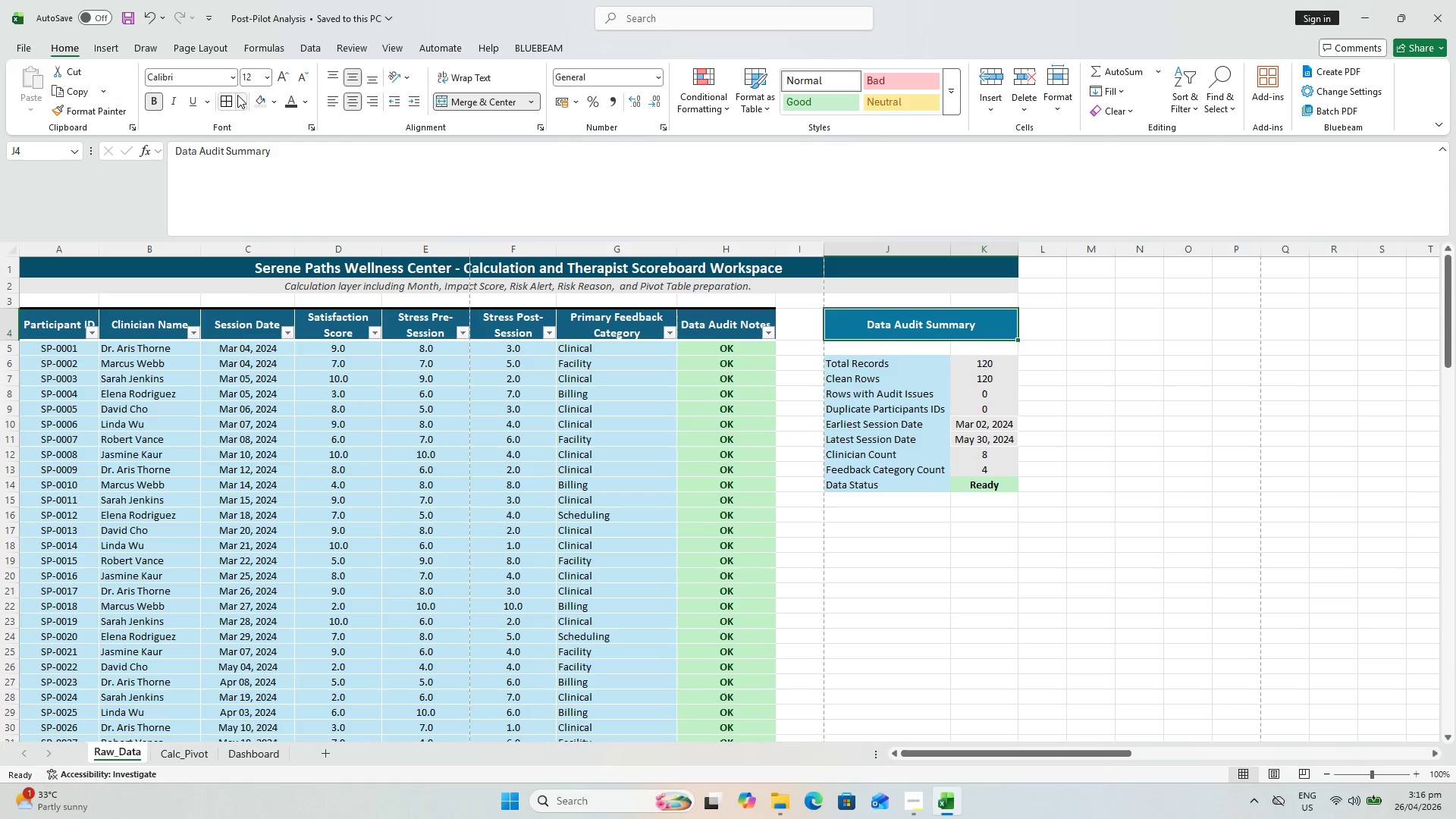 
left_click([246, 102])
 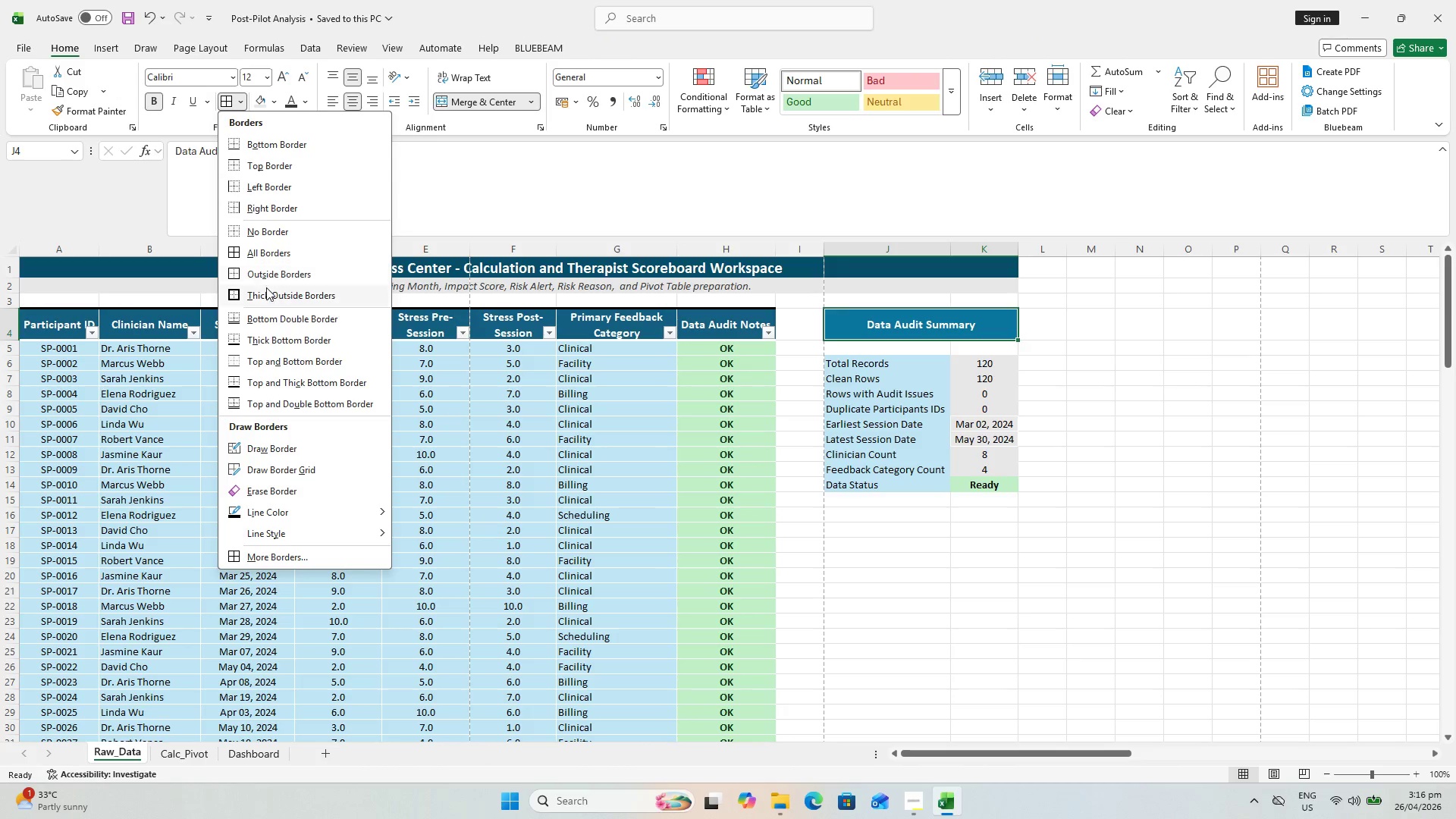 
left_click([267, 288])
 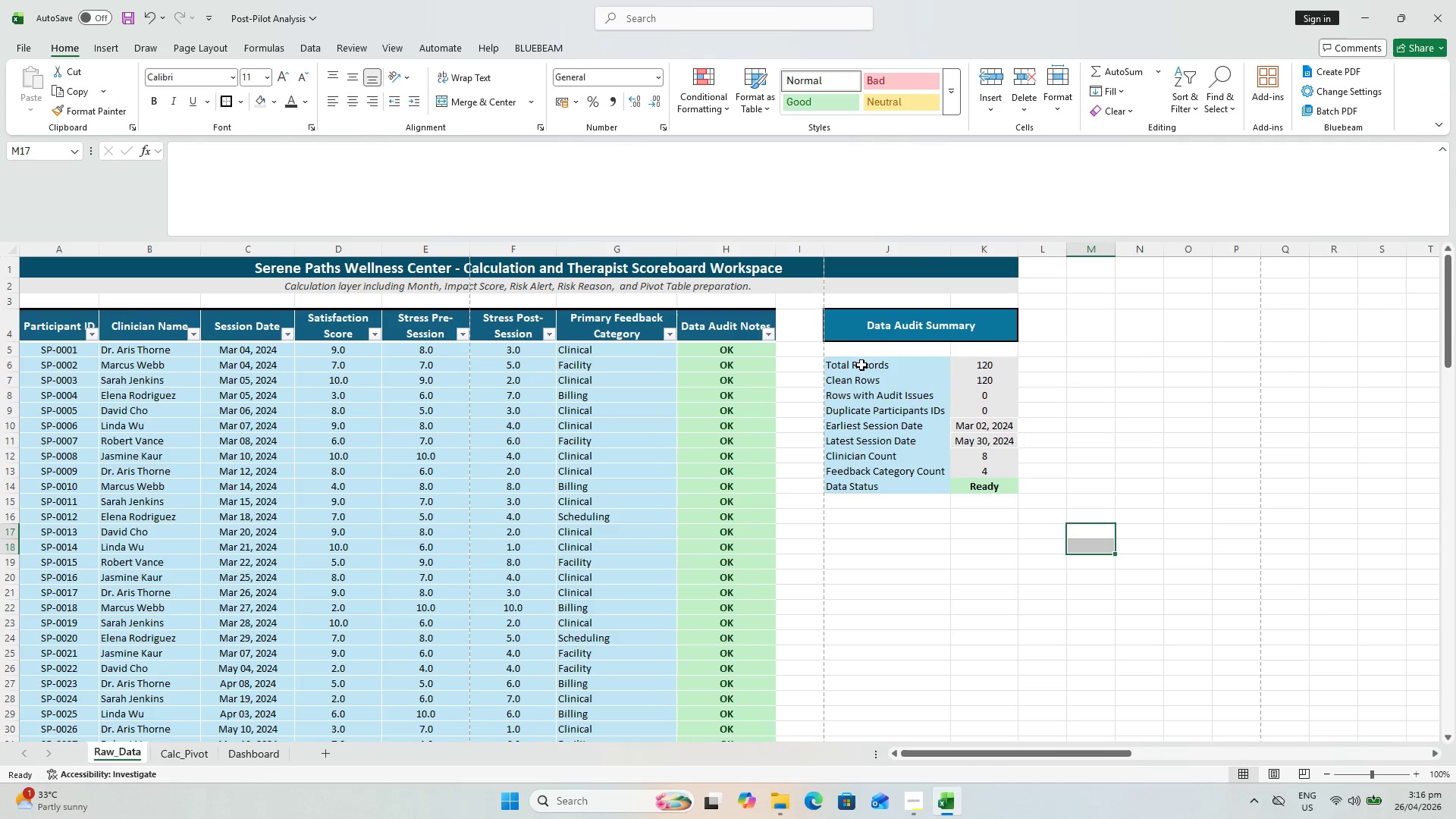 
left_click([861, 364])
 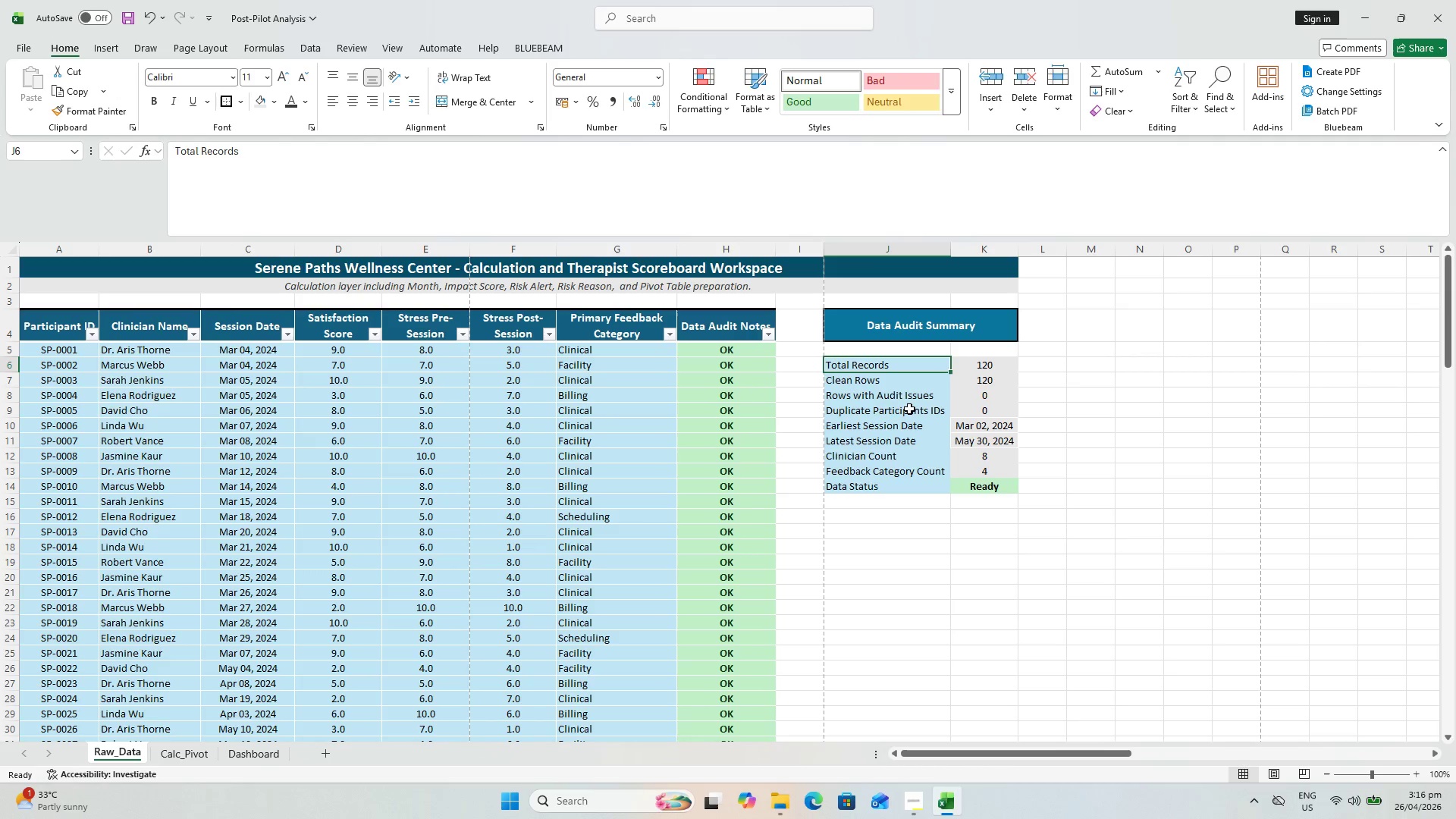 
hold_key(key=ShiftLeft, duration=0.56)
left_click([950, 488])
 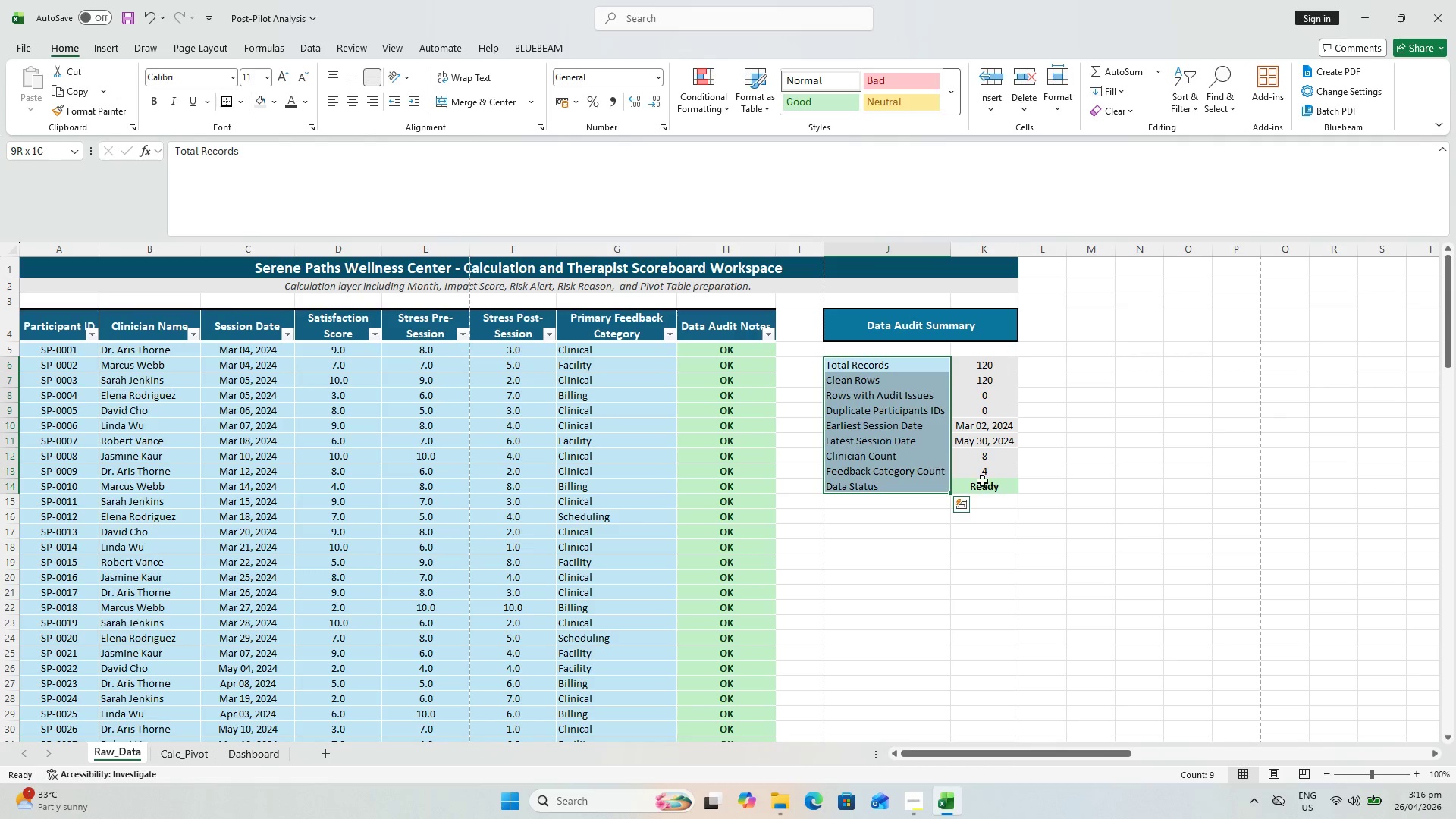 
hold_key(key=ShiftLeft, duration=0.31)
left_click([981, 481])
 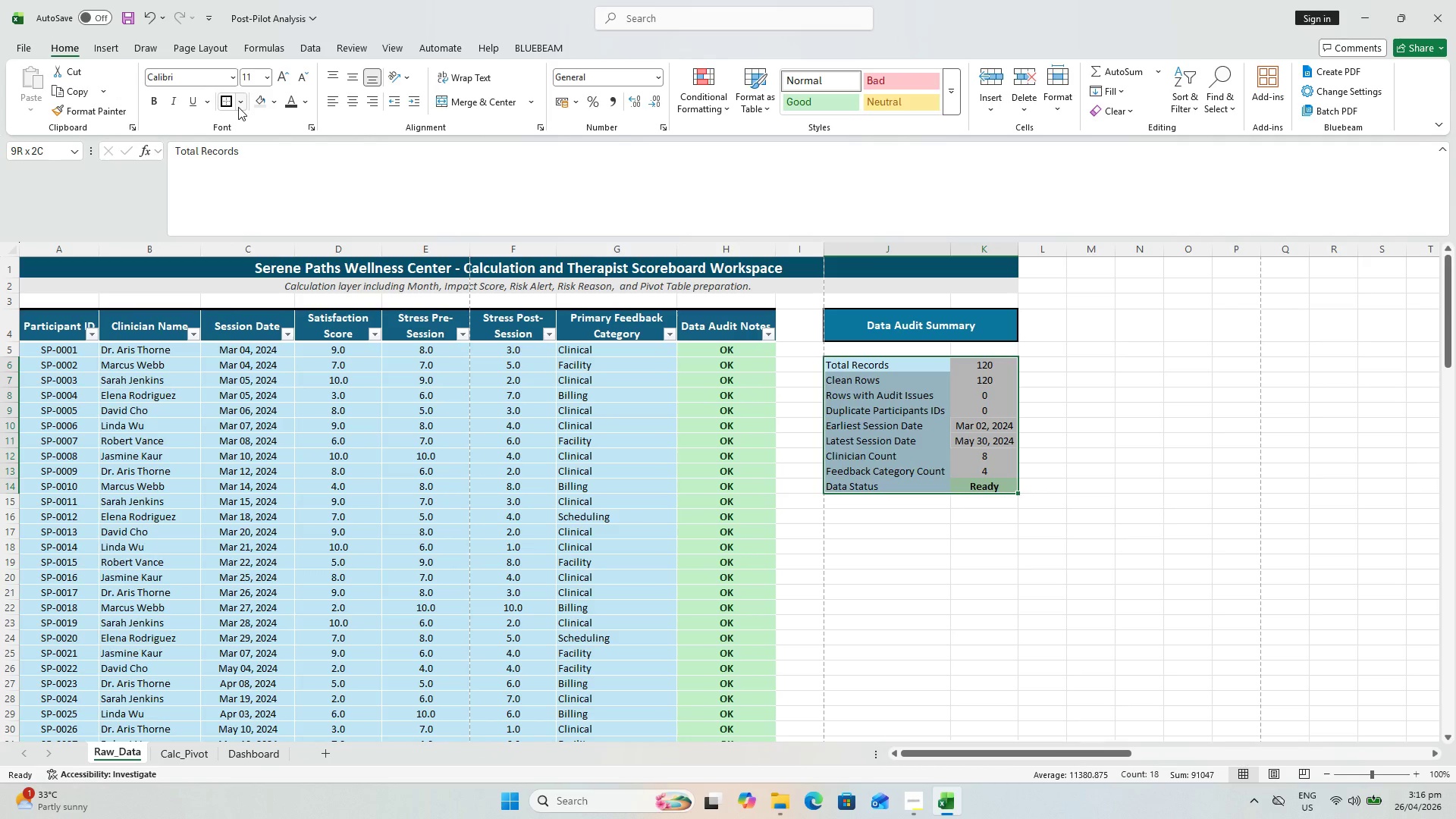 
left_click([238, 107])
 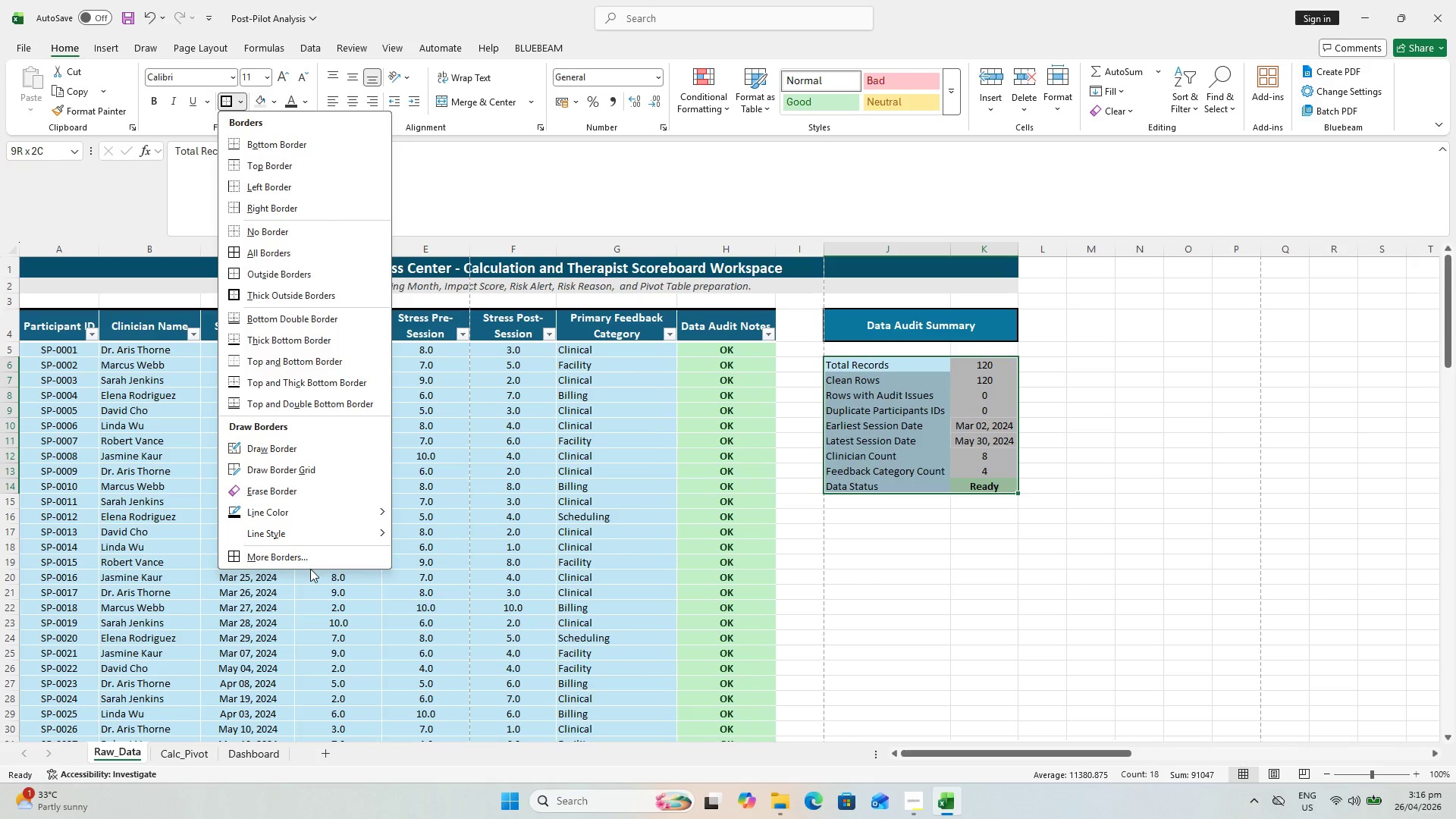 
left_click([305, 551])
 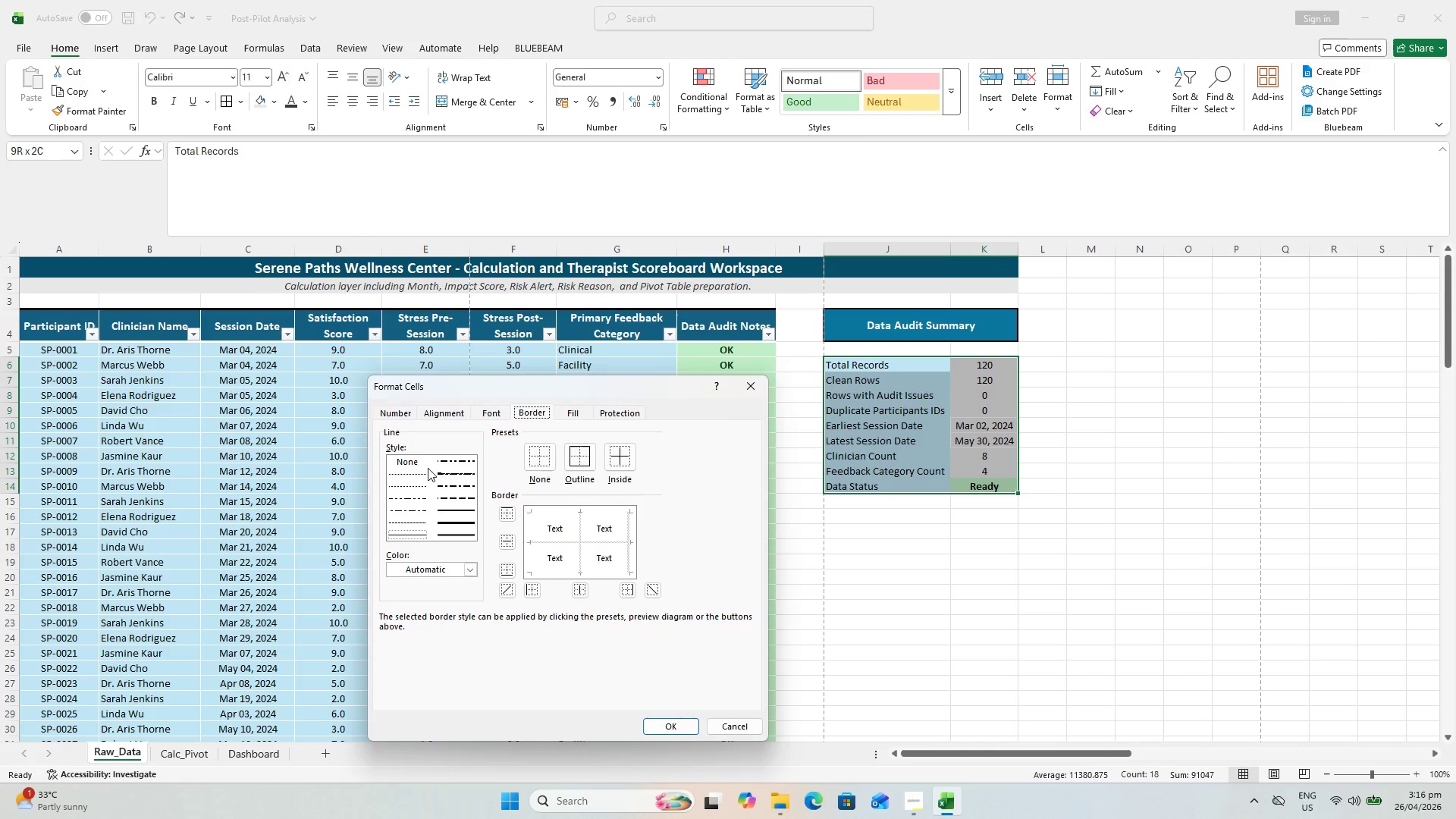 
left_click([421, 474])
 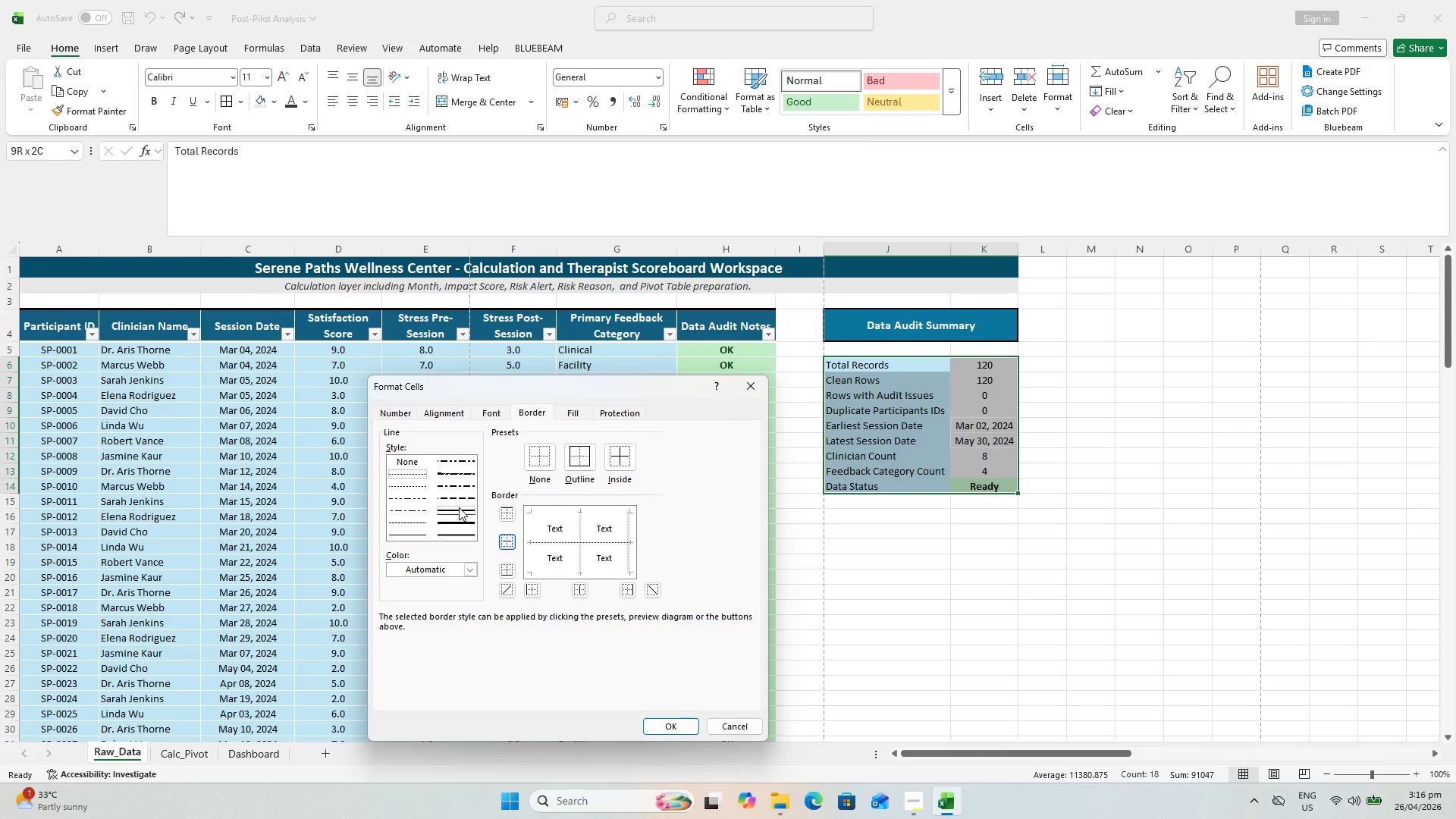 
double_click([560, 515])
 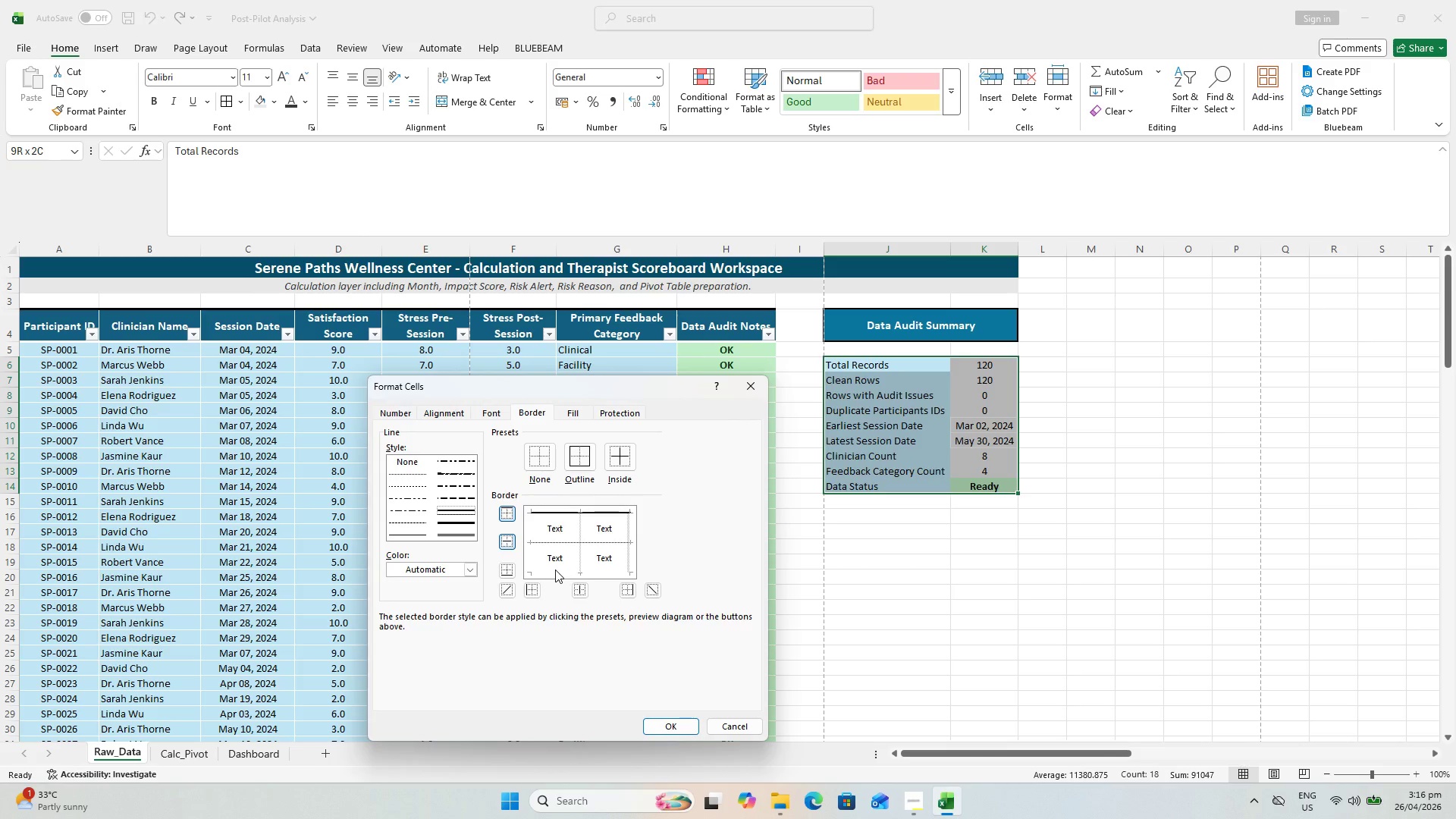 
left_click([555, 570])
 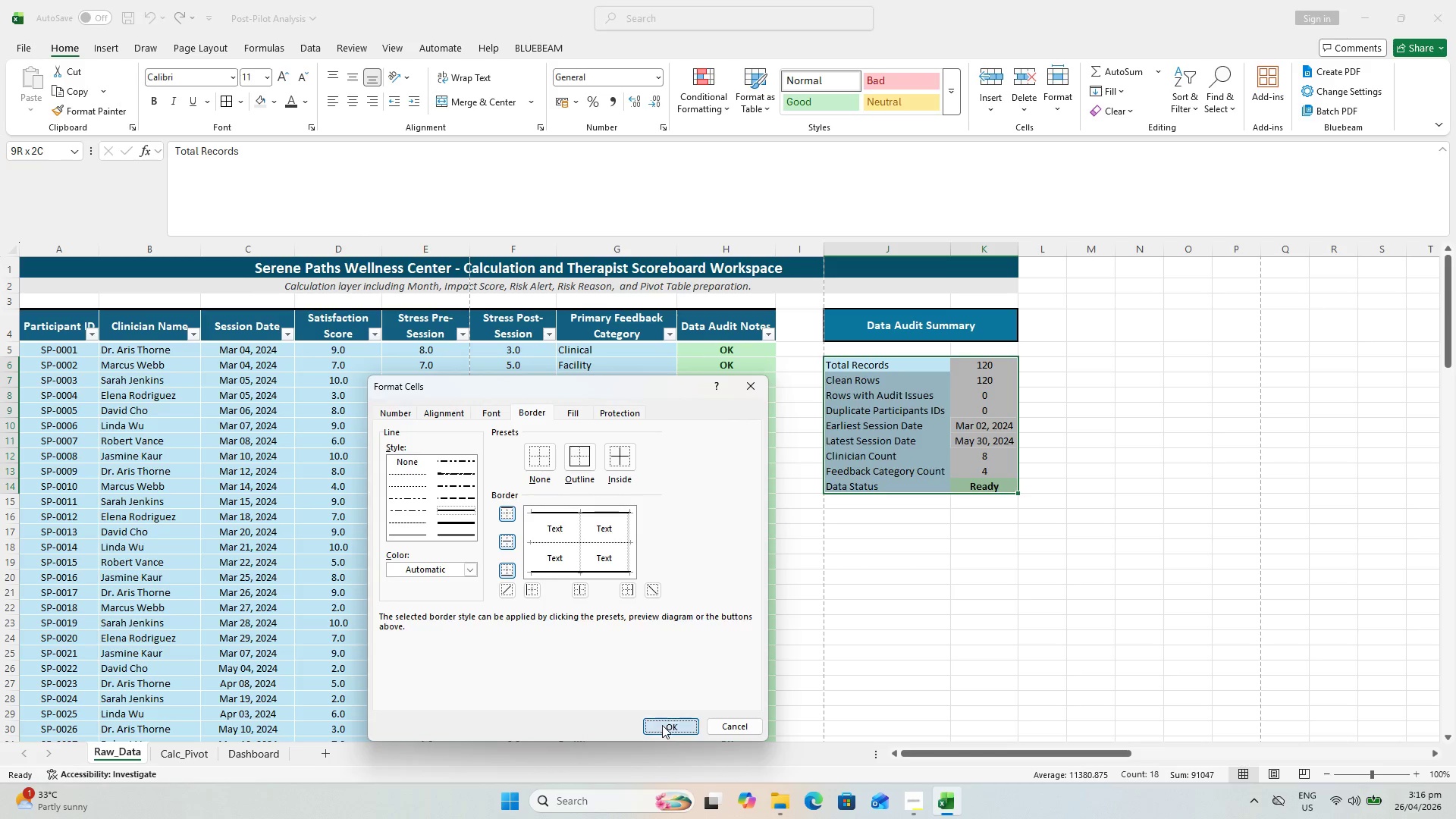 
double_click([1015, 613])
 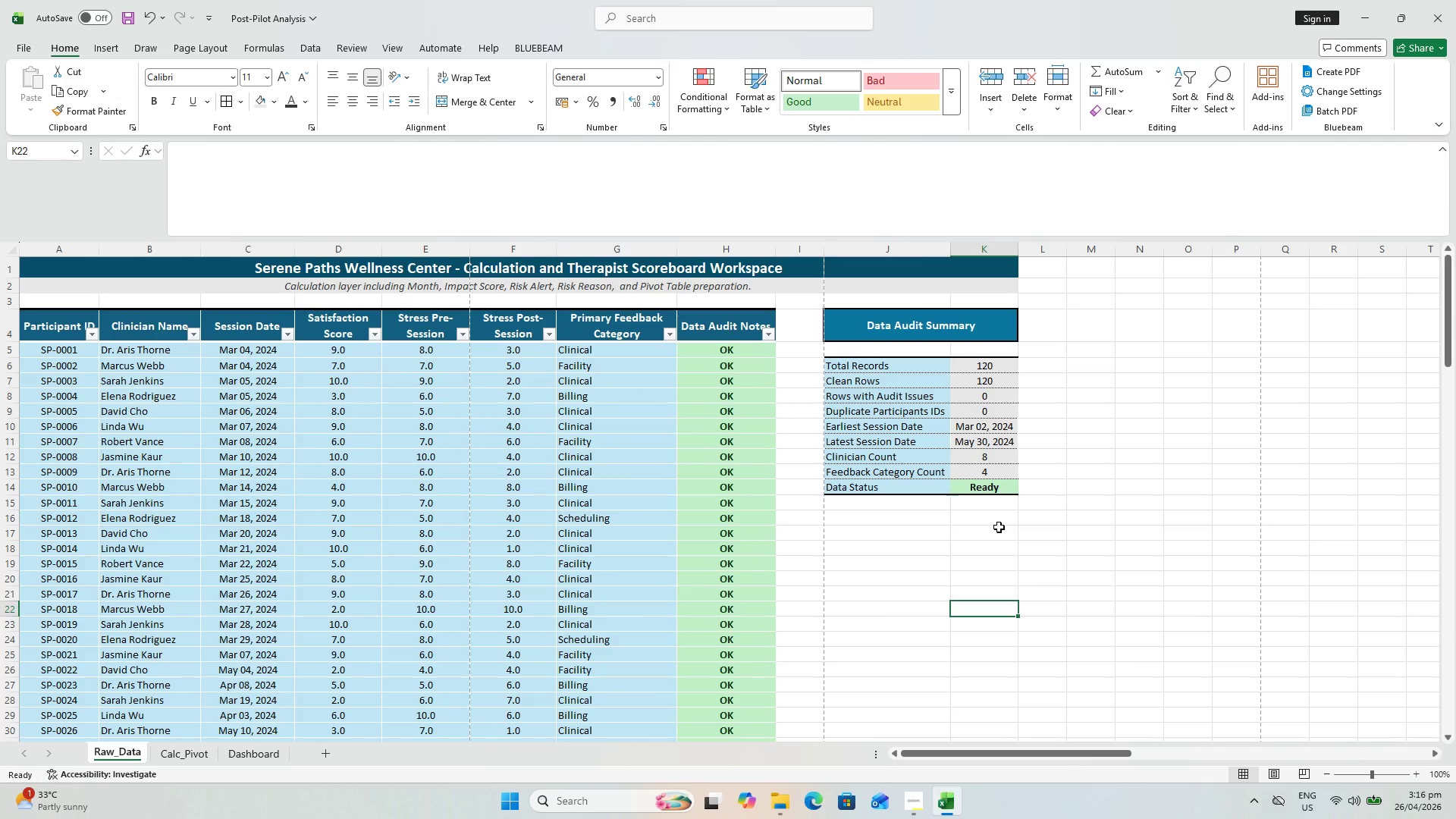 
key(Control+S)
 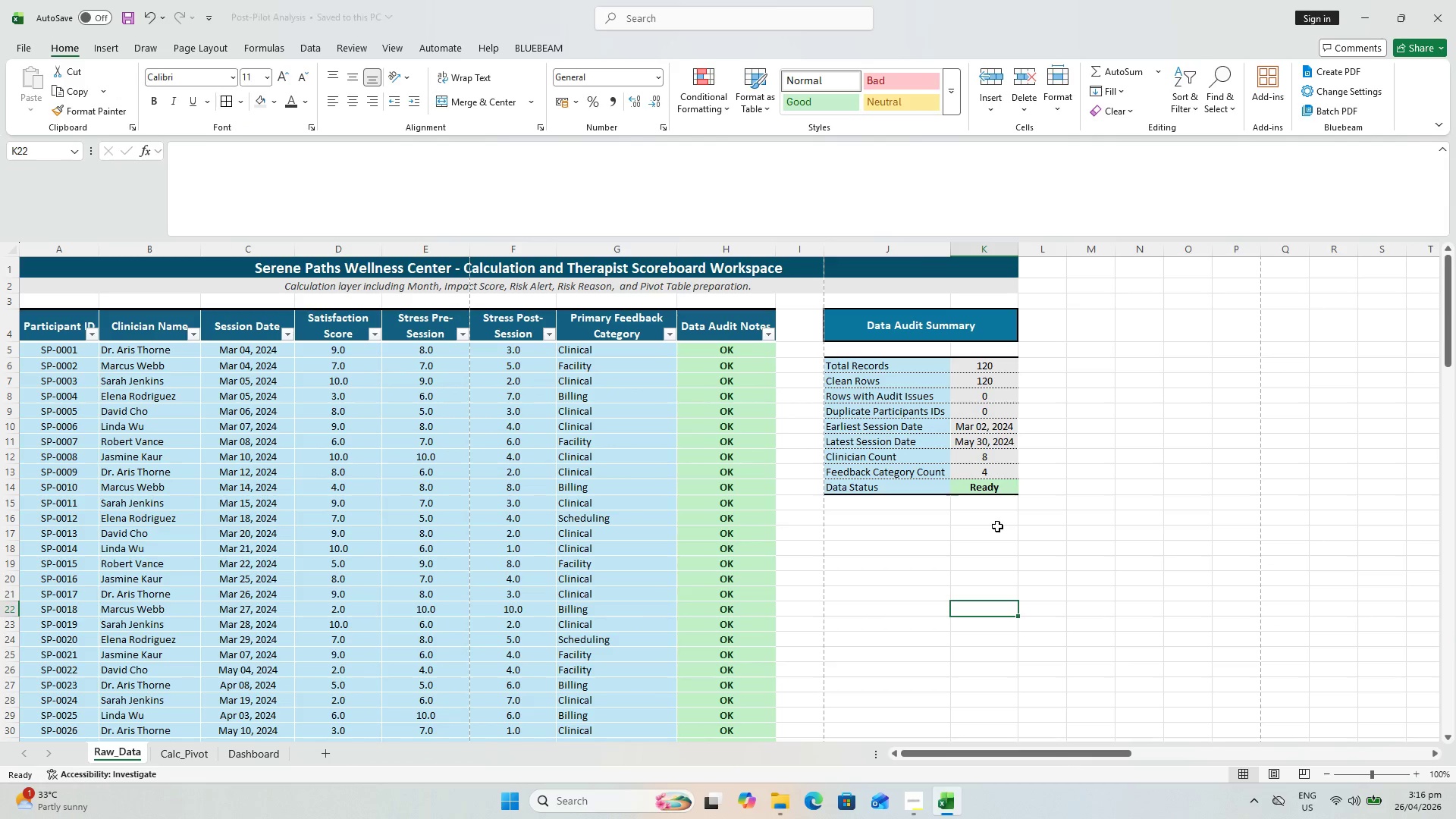 
key(Control+S)
 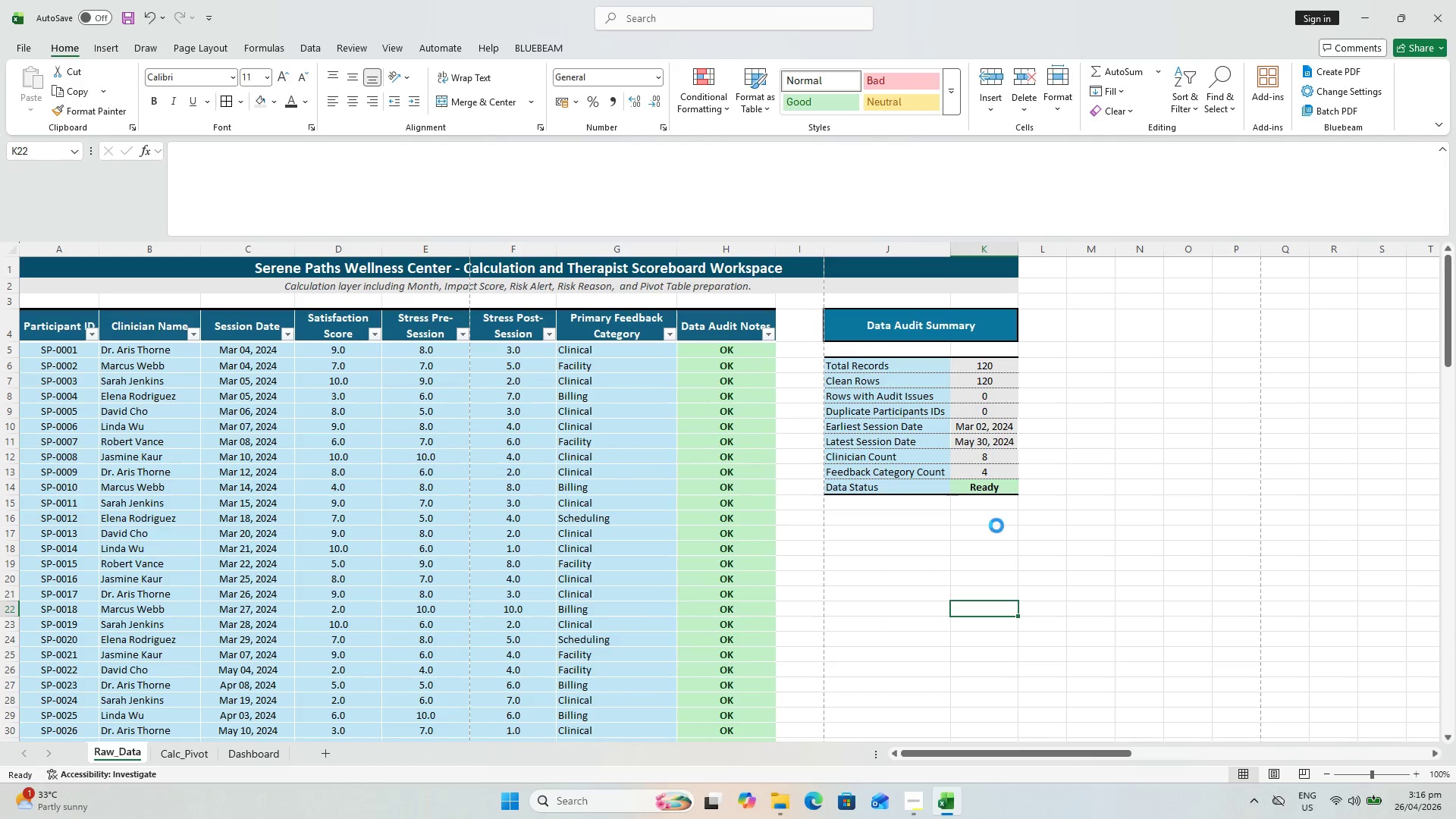 
key(Control+S)
 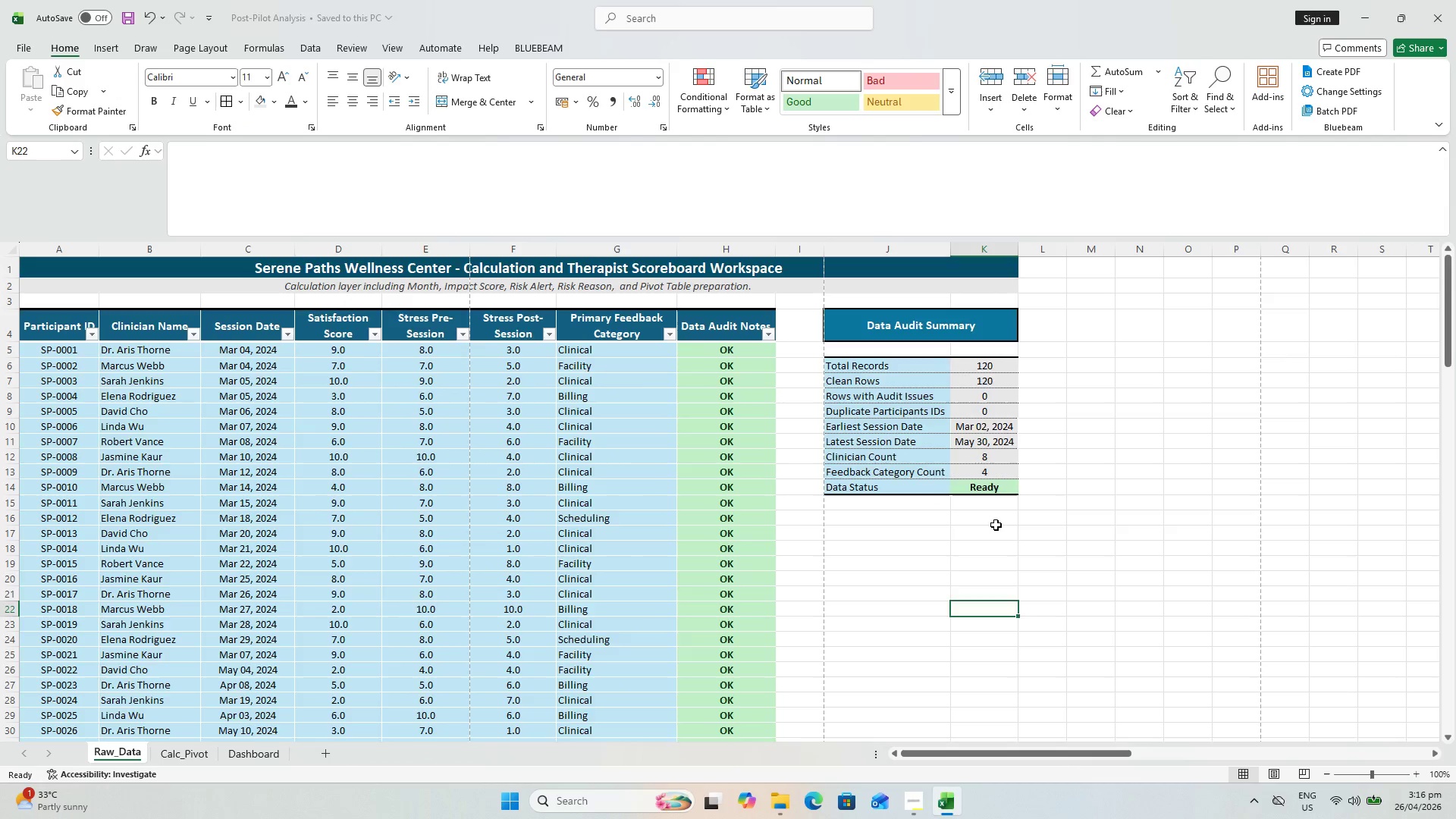 
scroll: coordinate [991, 537], scroll_direction: down, amount: 34.0
 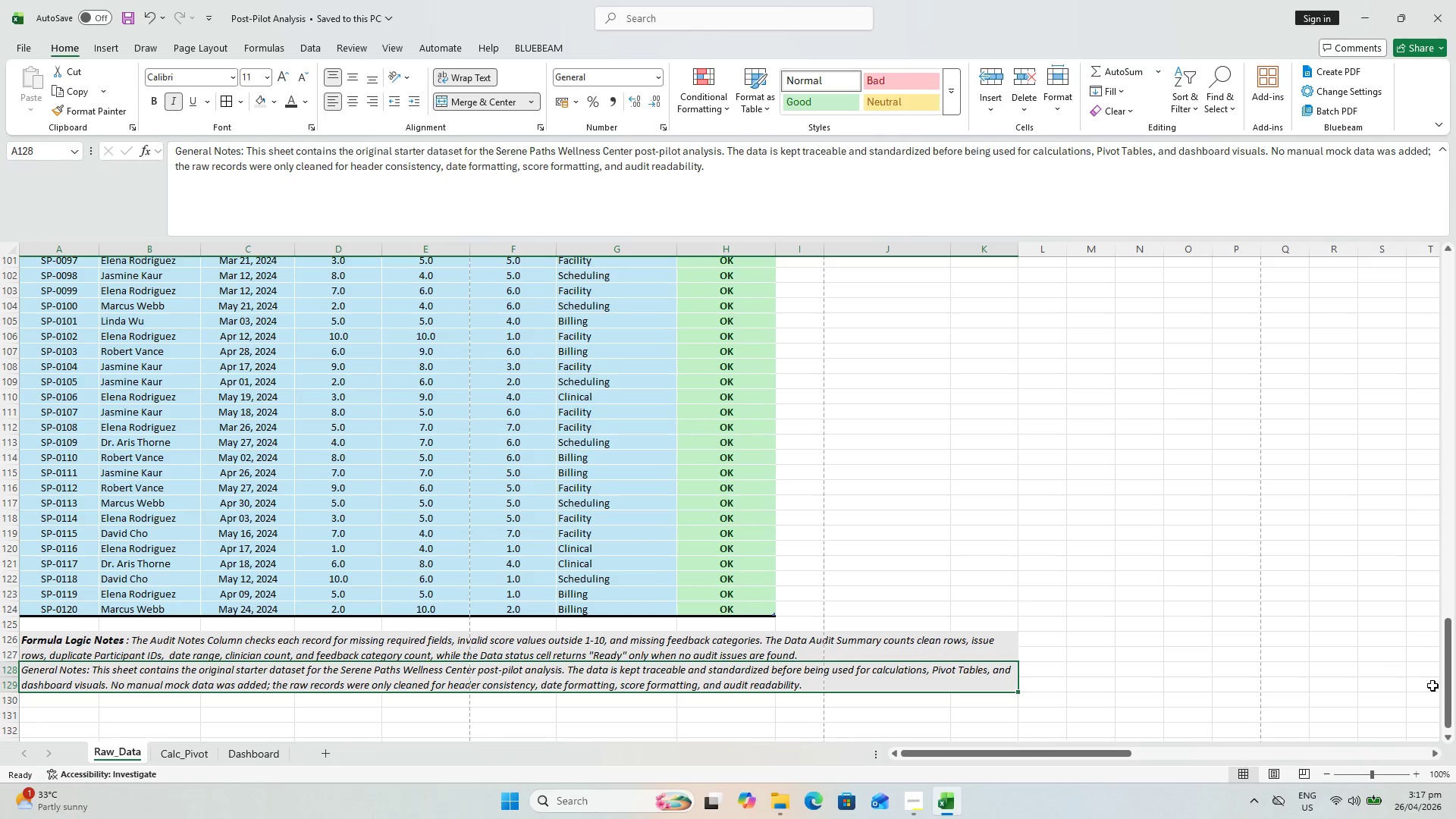 
left_click_drag(start_coordinate=[1448, 681], to_coordinate=[1450, 282])
 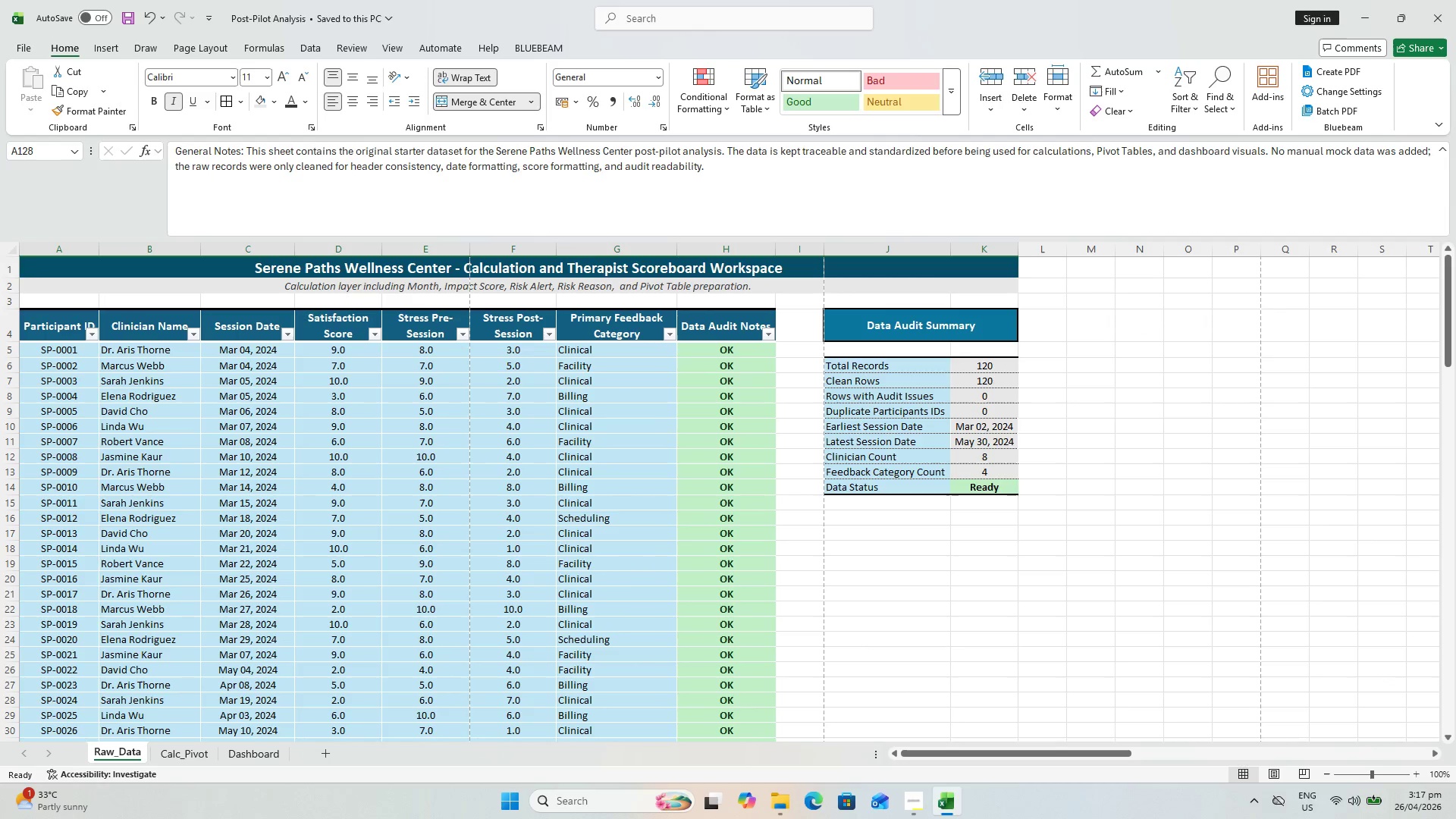 
hold_key(key=ShiftLeft, duration=0.61)
left_click([71, 264])
 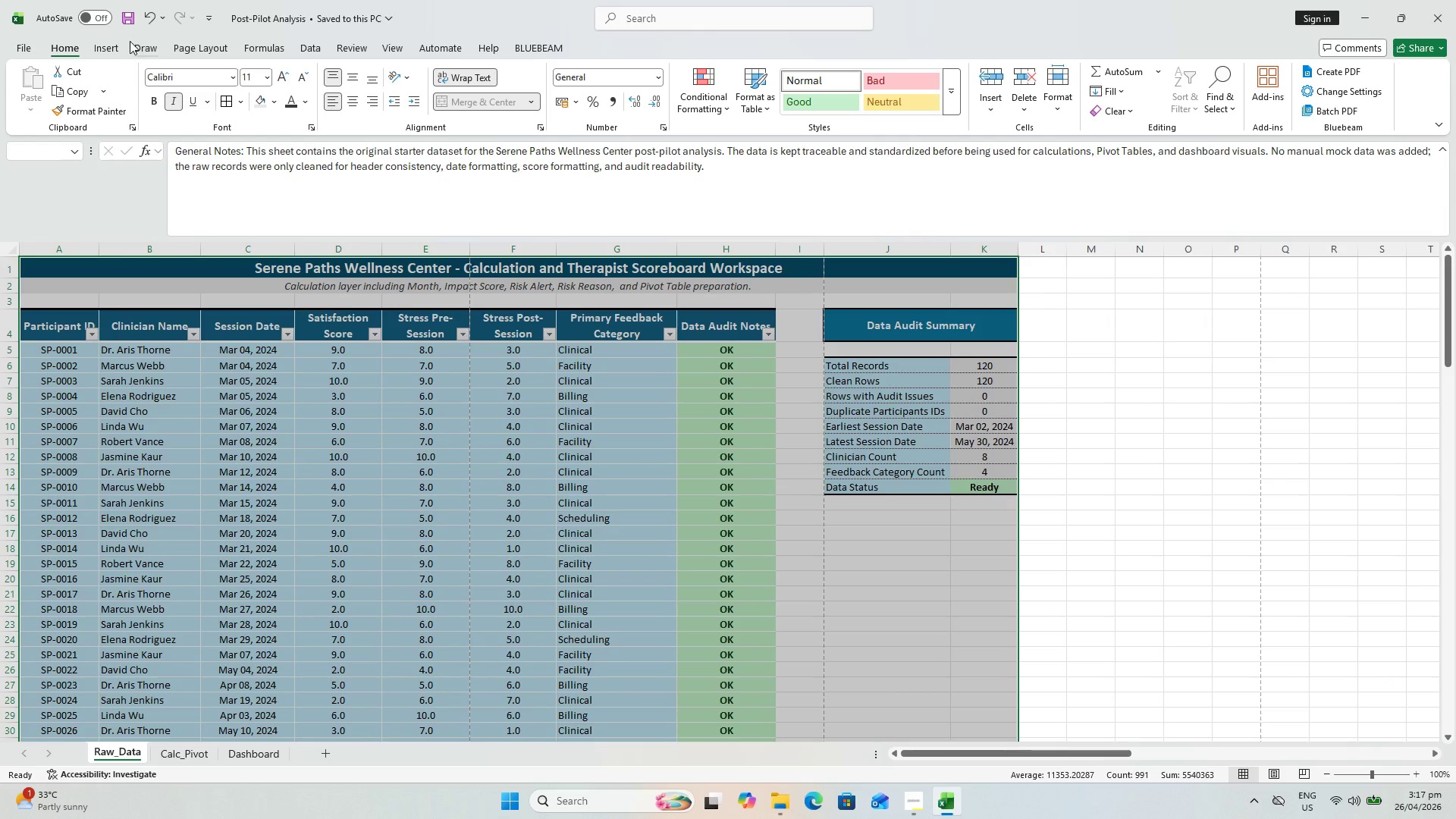 
left_click_drag(start_coordinate=[89, 49], to_coordinate=[94, 49])
 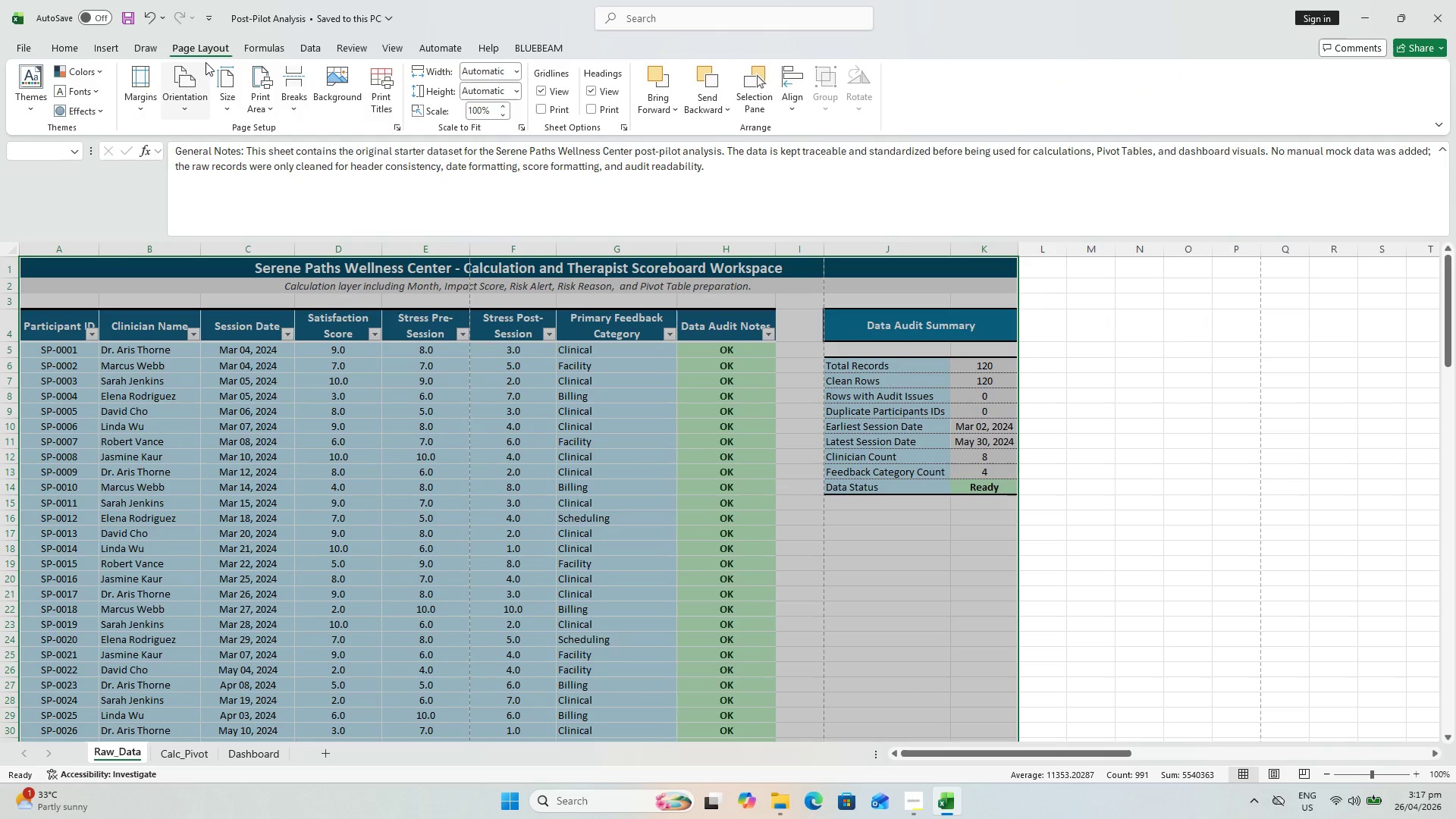 
key(Control+P)
 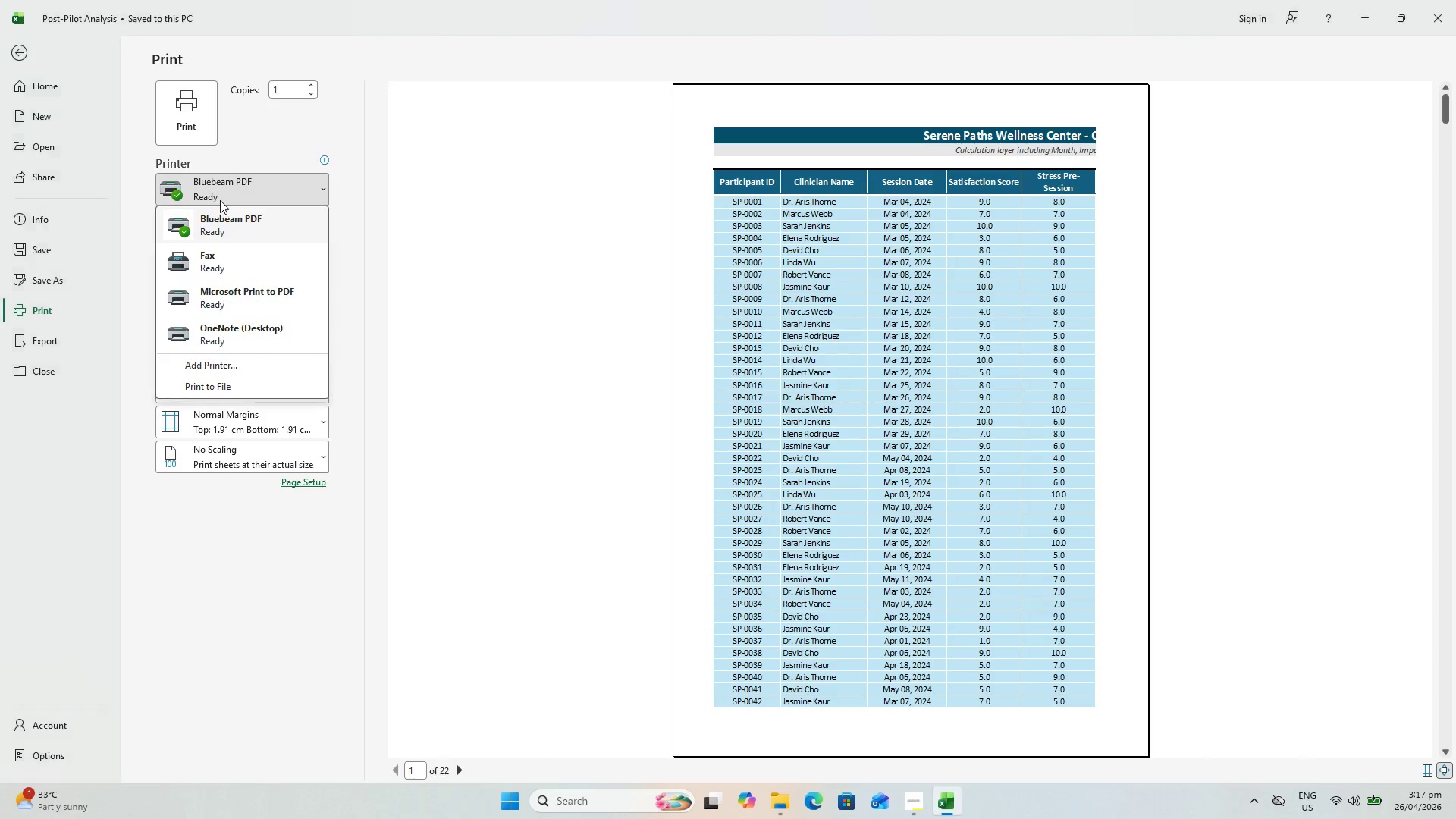 
left_click([240, 284])
 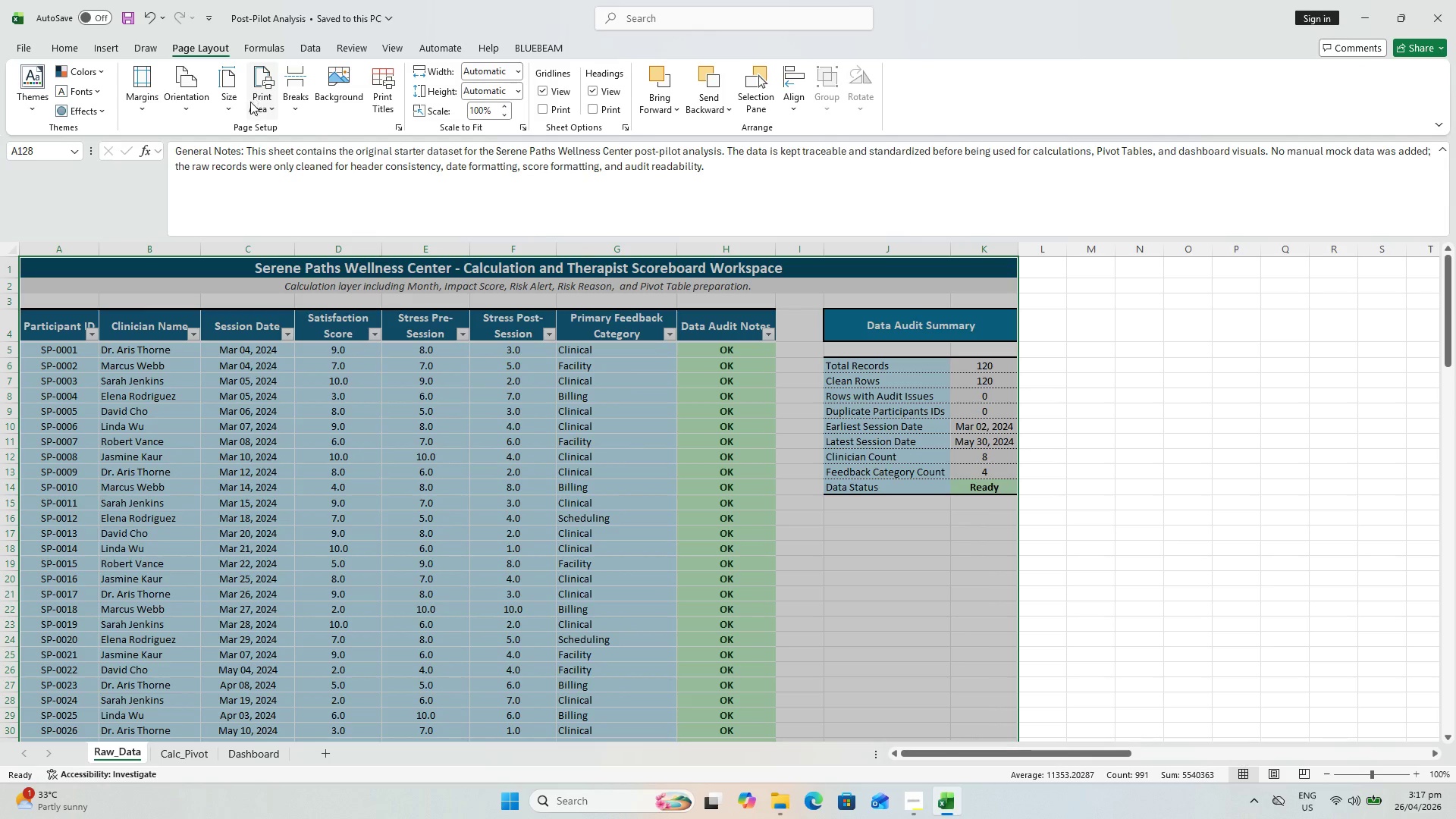 
left_click([146, 102])
 